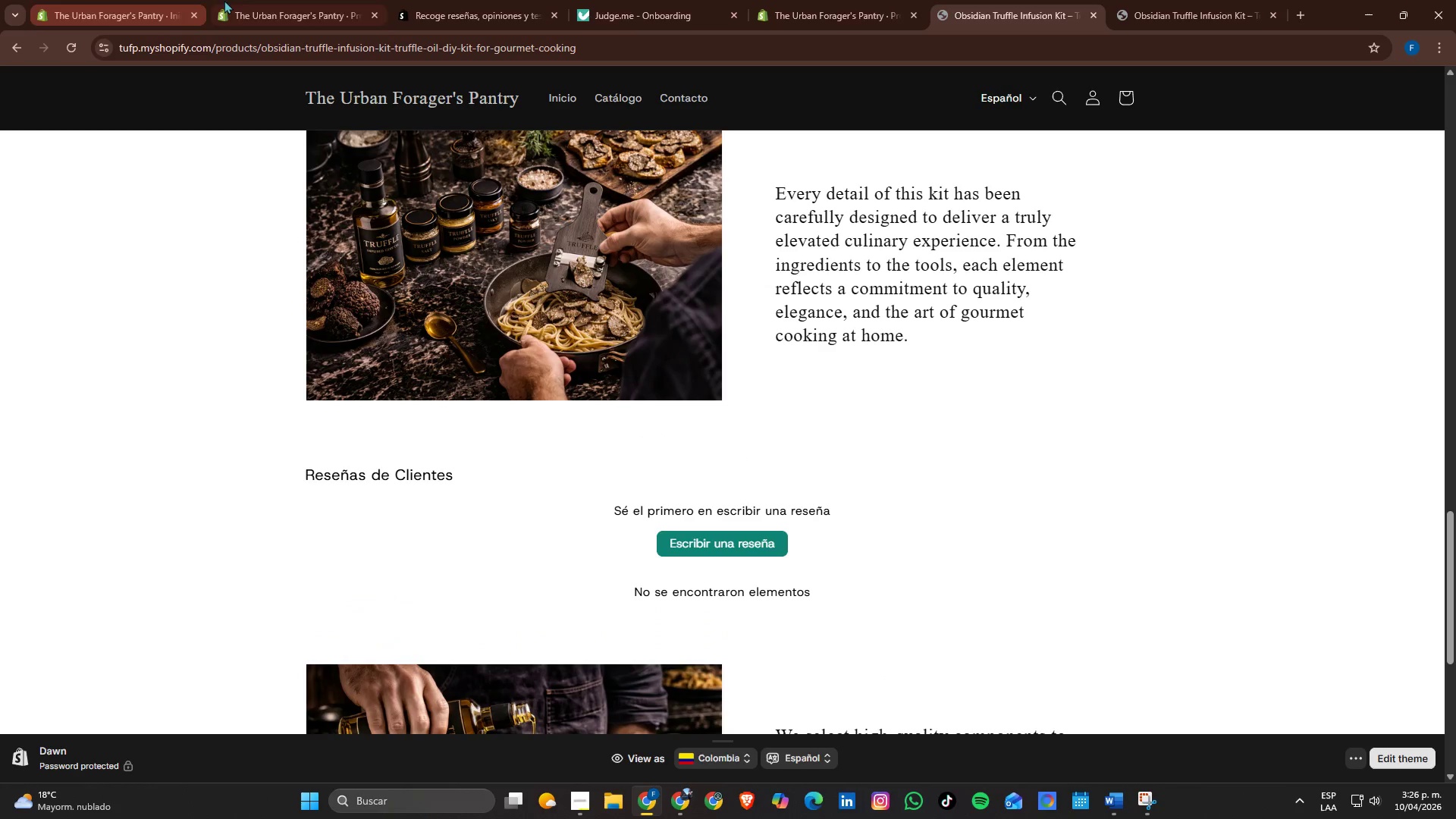 
left_click([253, 0])
 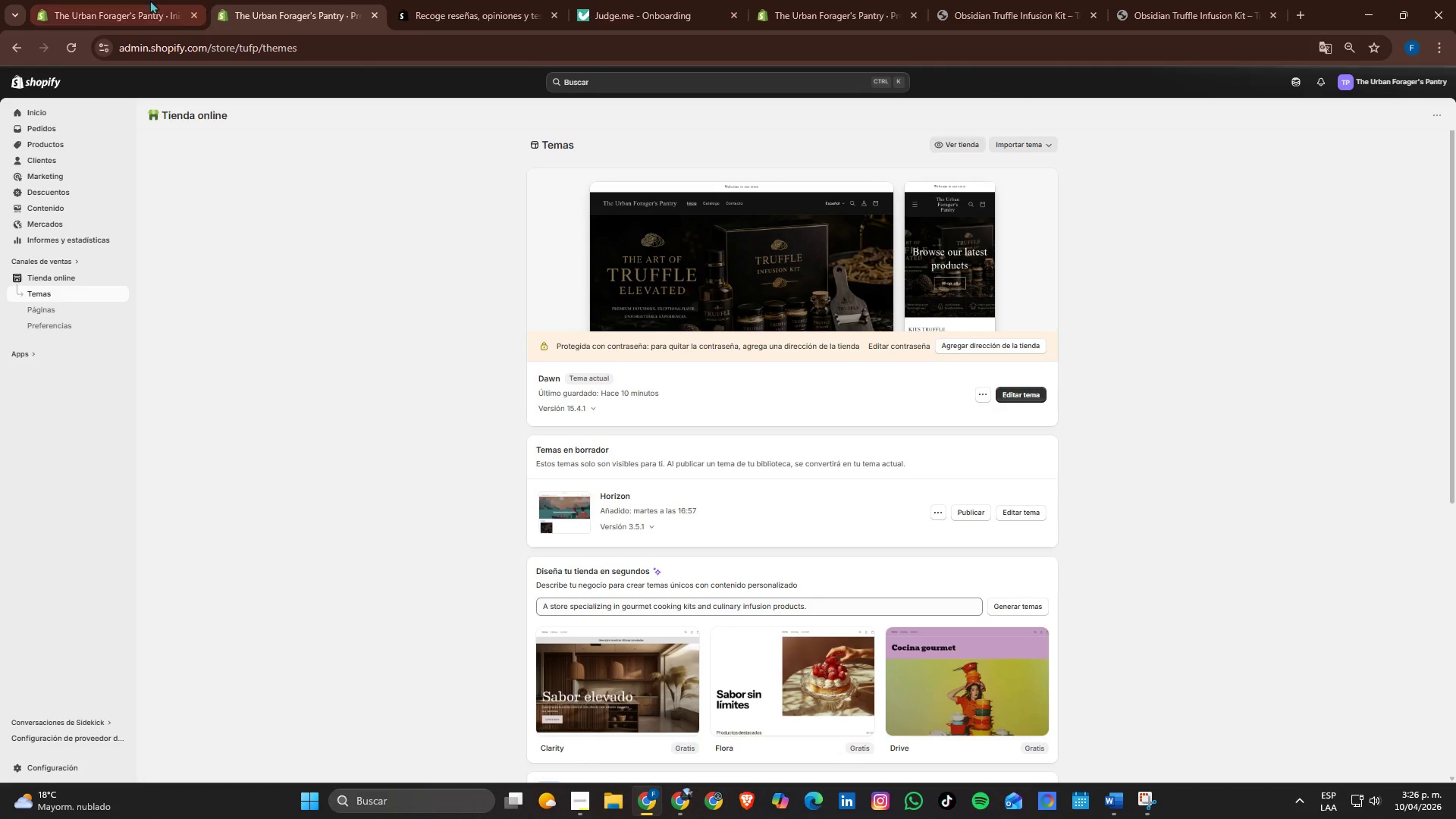 
left_click([143, 0])
 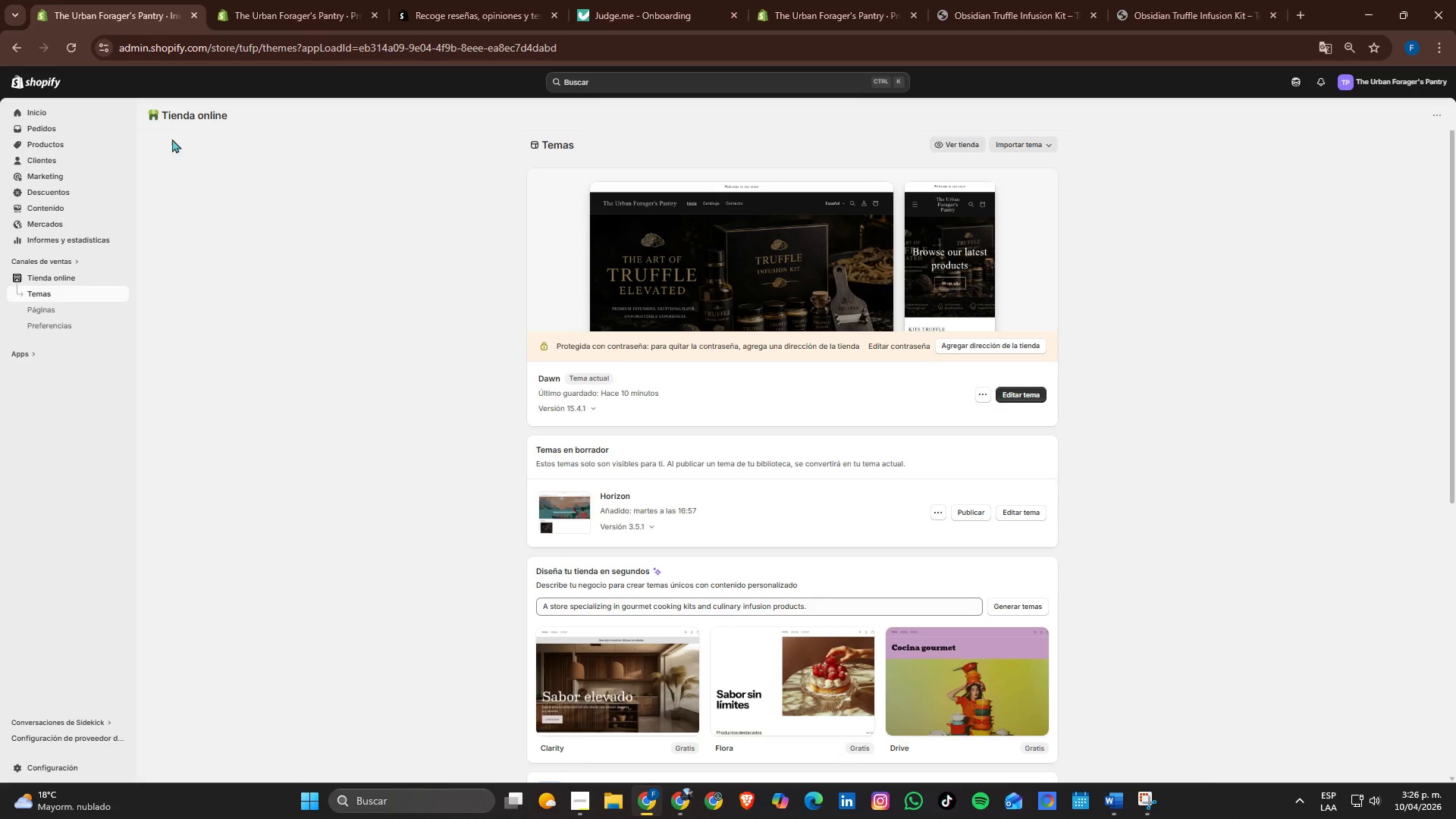 
left_click([249, 0])
 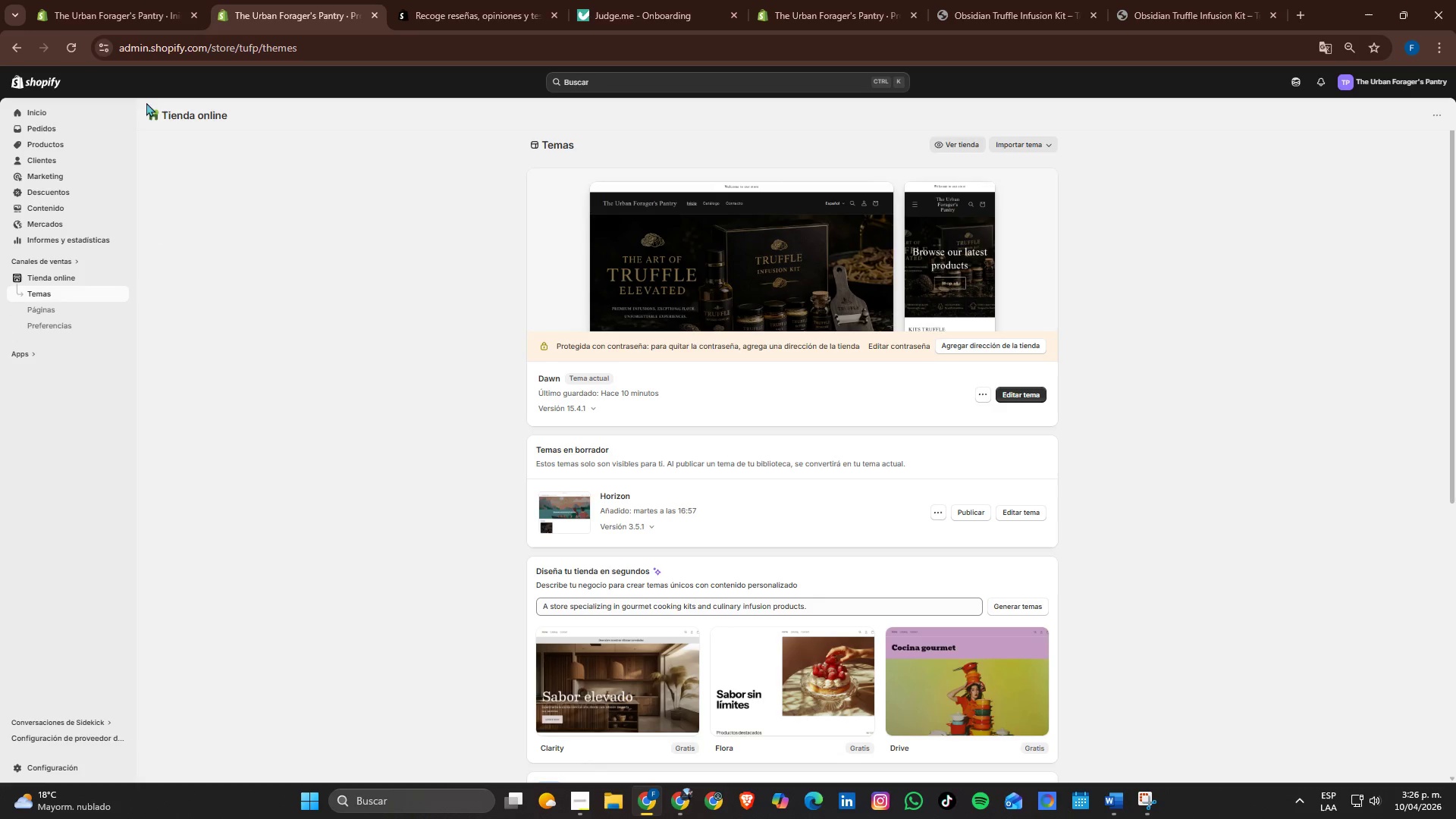 
double_click([1015, 394])
 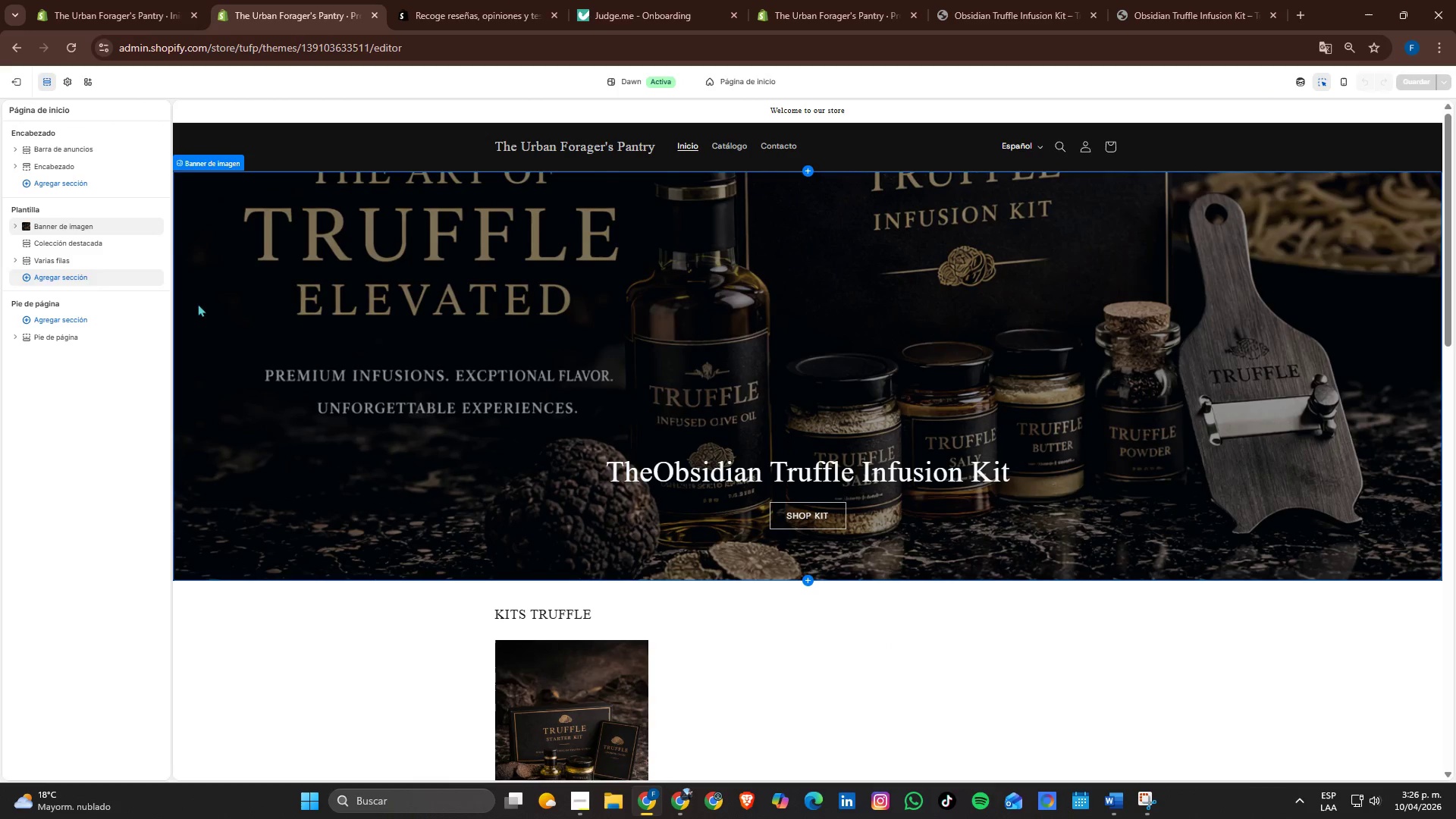 
scroll: coordinate [579, 329], scroll_direction: down, amount: 3.0
 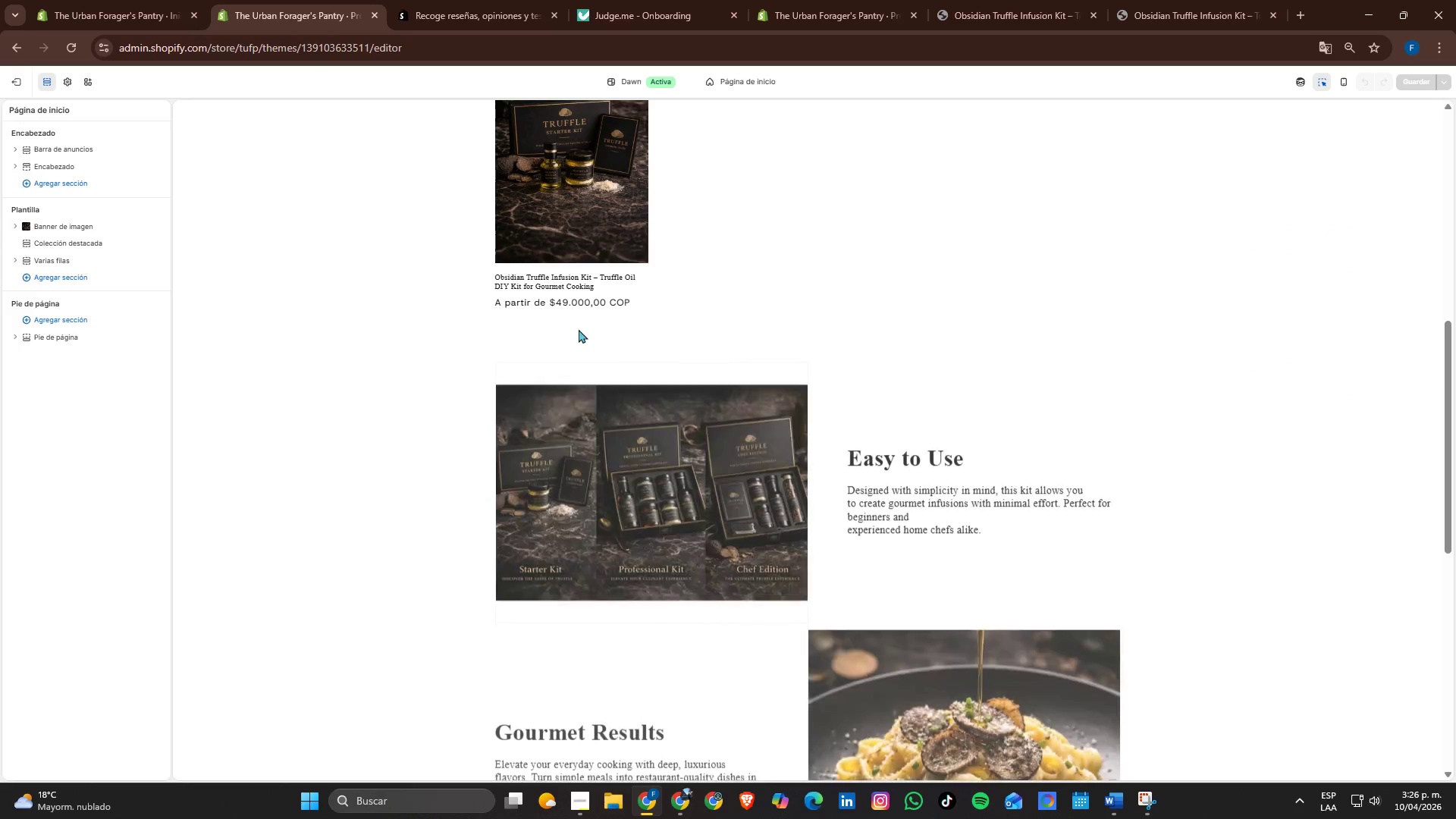 
scroll: coordinate [588, 331], scroll_direction: up, amount: 3.0
 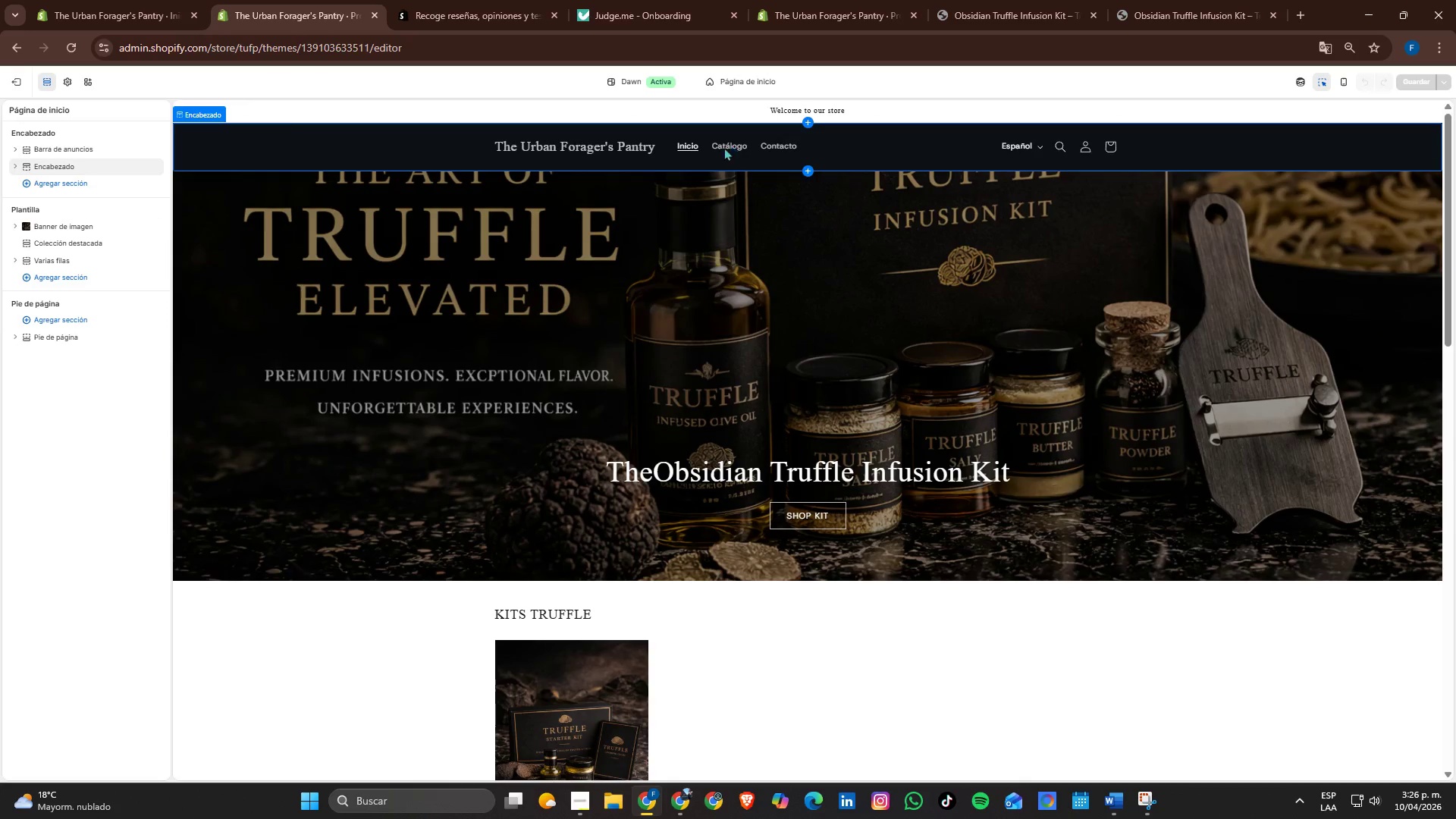 
left_click([774, 77])
 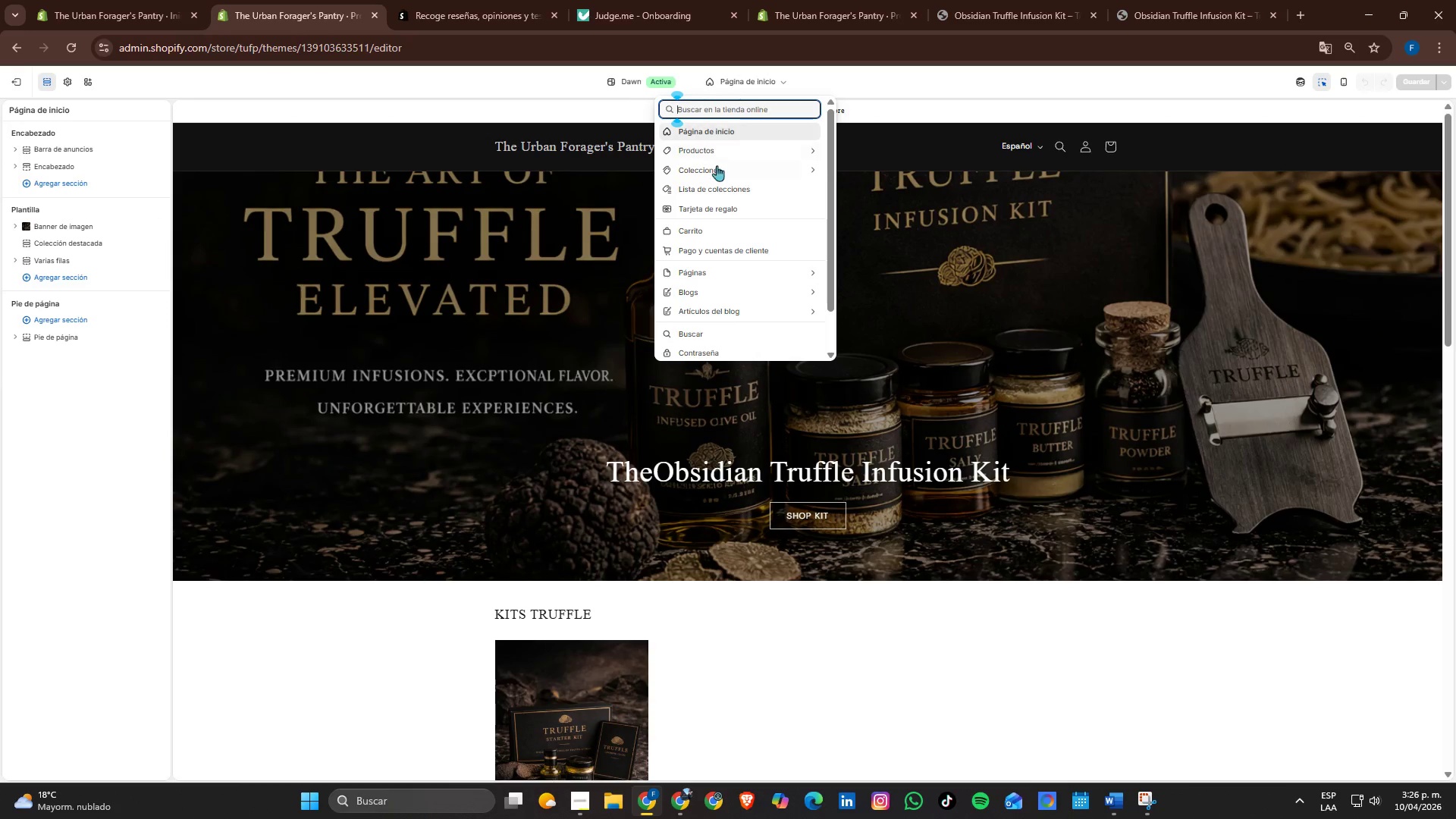 
left_click([713, 152])
 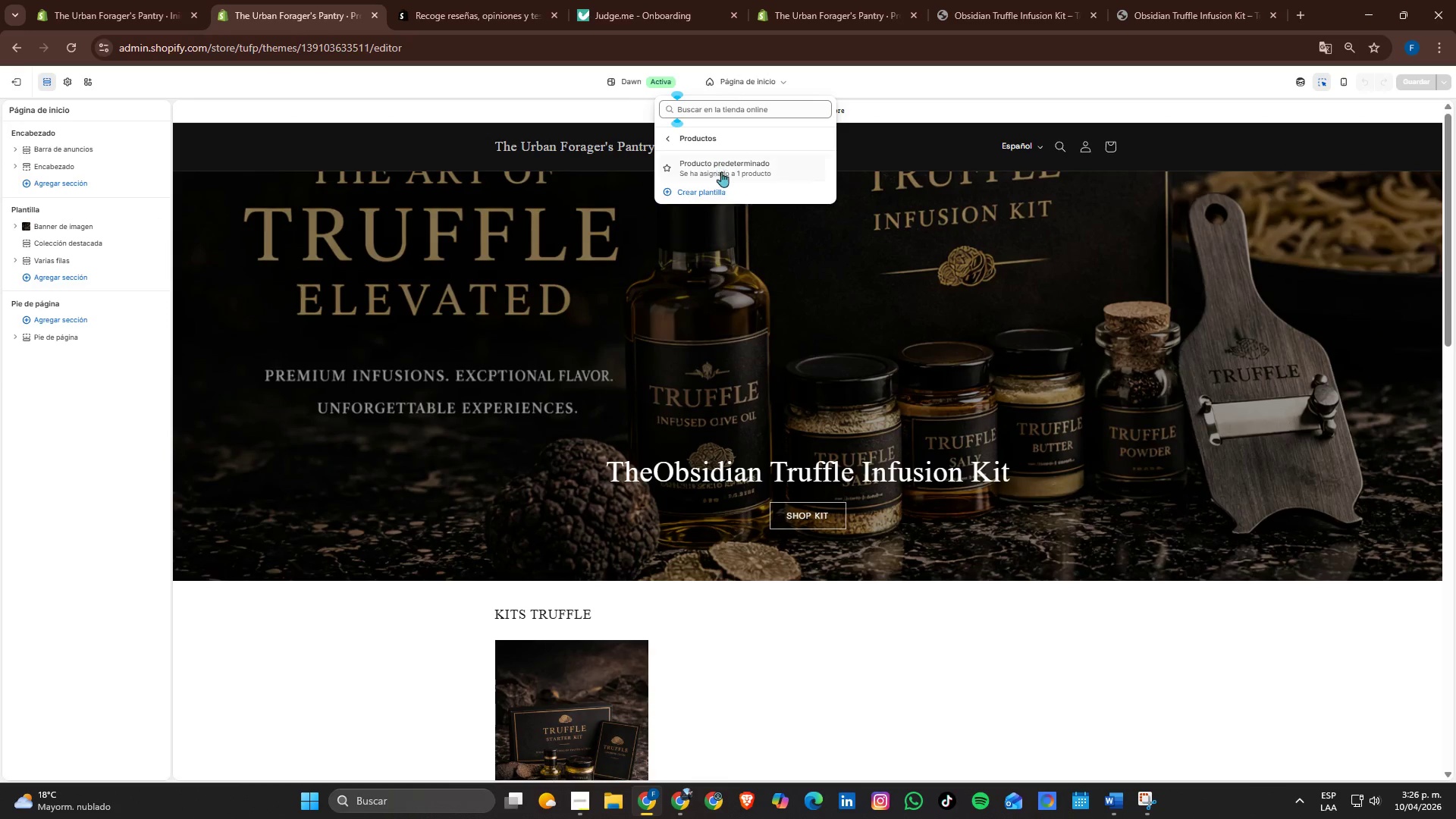 
left_click([721, 171])
 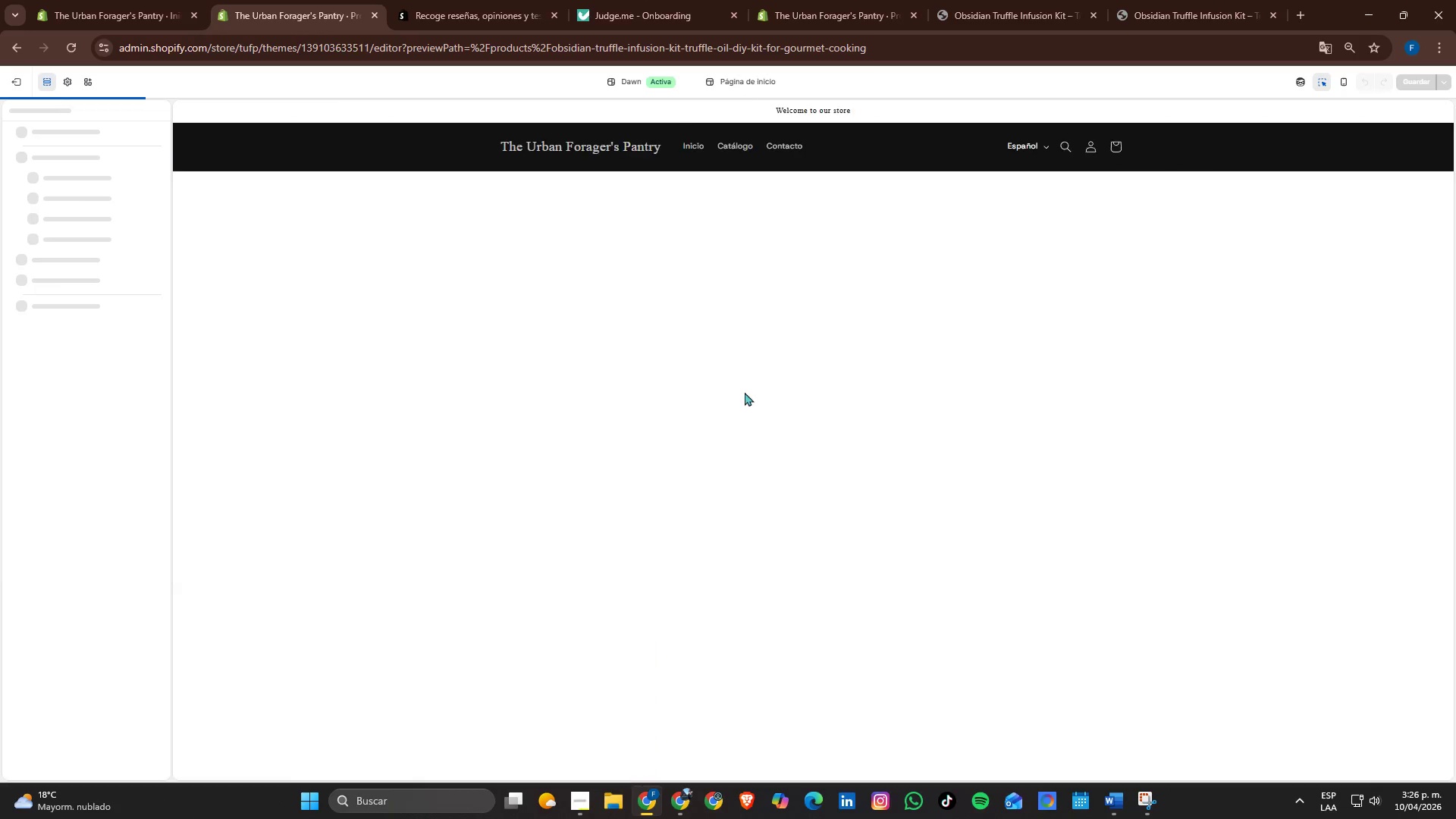 
scroll: coordinate [857, 314], scroll_direction: down, amount: 8.0
 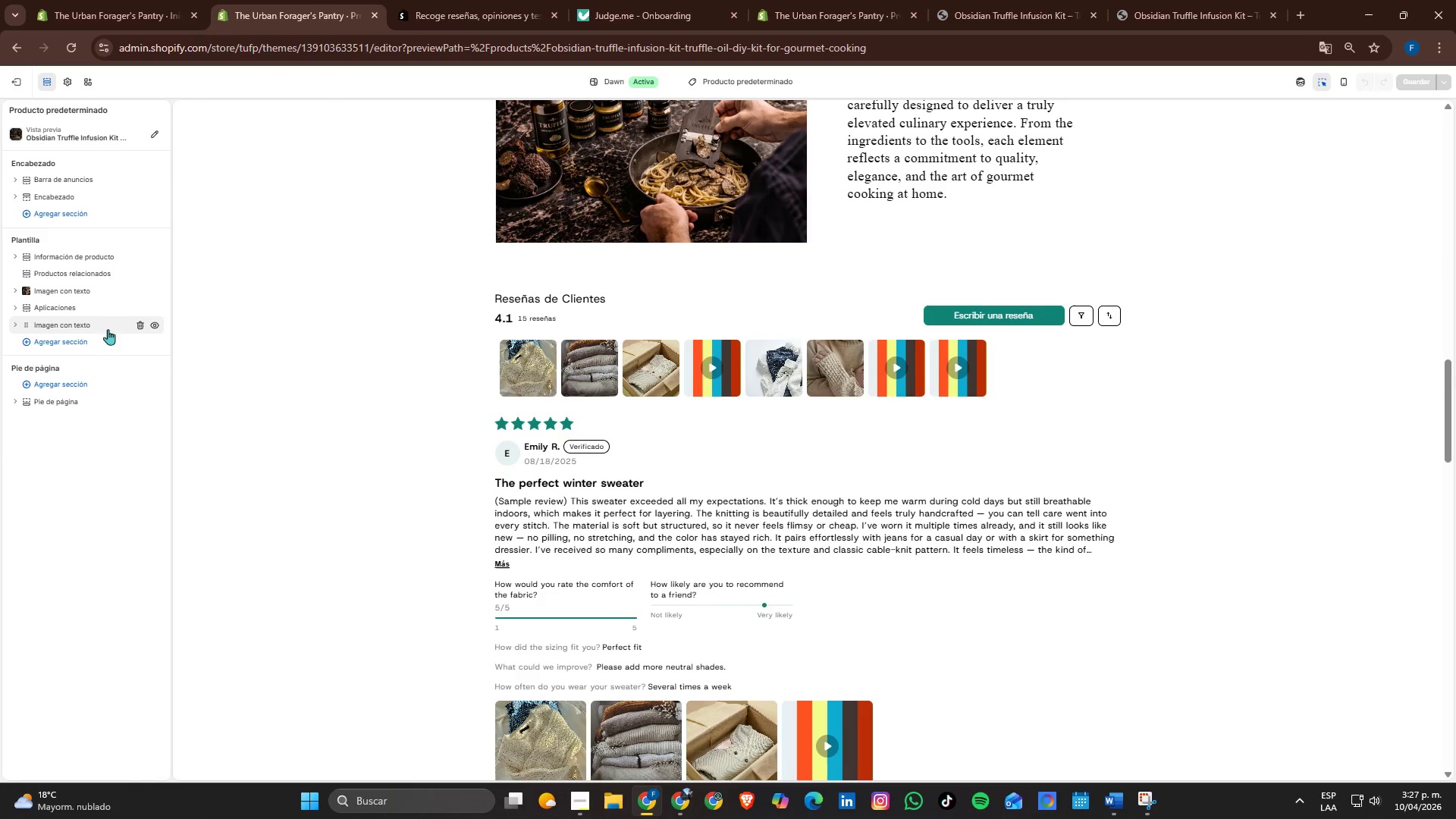 
left_click_drag(start_coordinate=[28, 323], to_coordinate=[35, 303])
 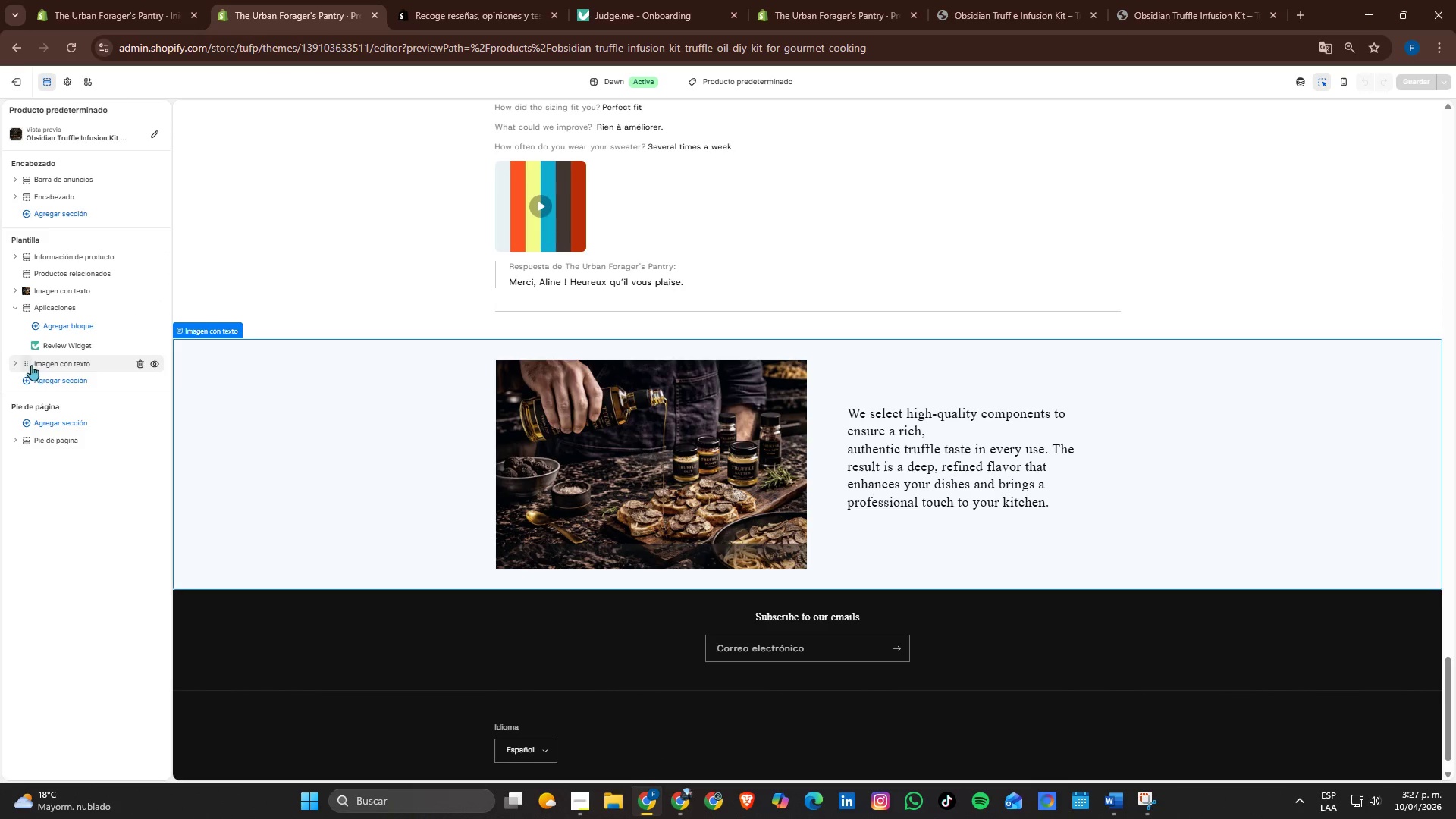 
left_click_drag(start_coordinate=[31, 365], to_coordinate=[58, 283])
 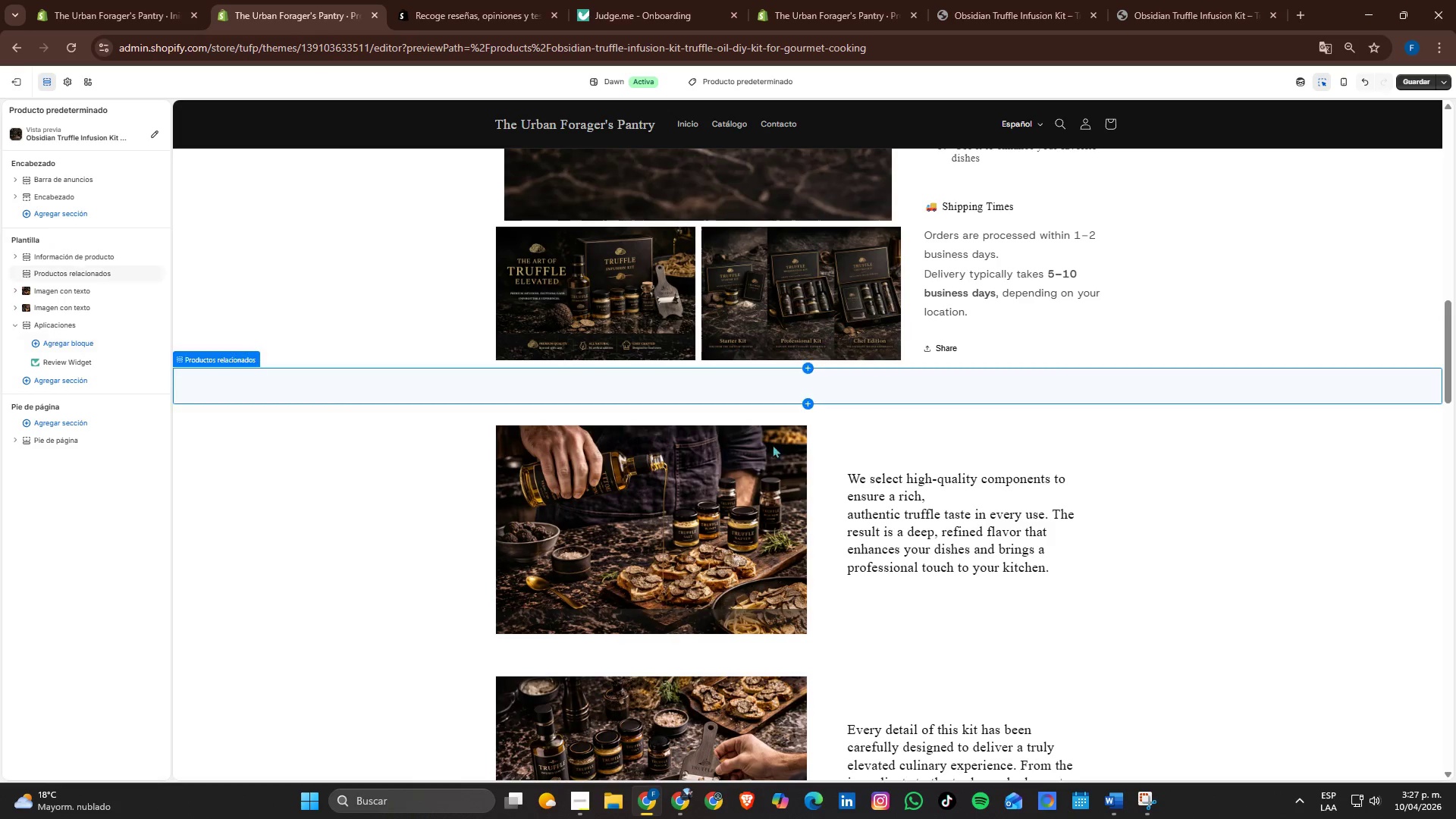 
scroll: coordinate [547, 512], scroll_direction: down, amount: 12.0
 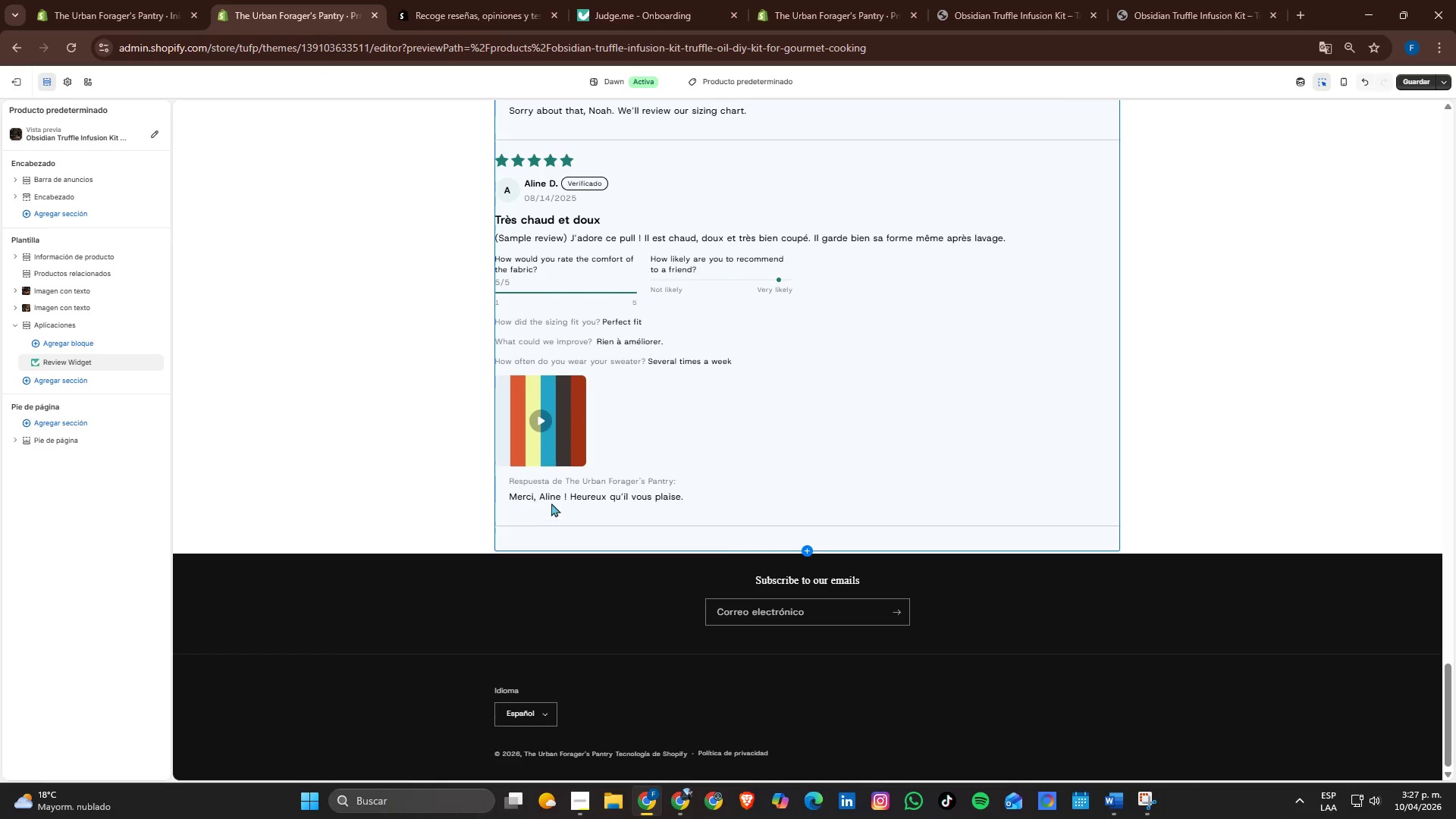 
scroll: coordinate [1269, 506], scroll_direction: up, amount: 13.0
 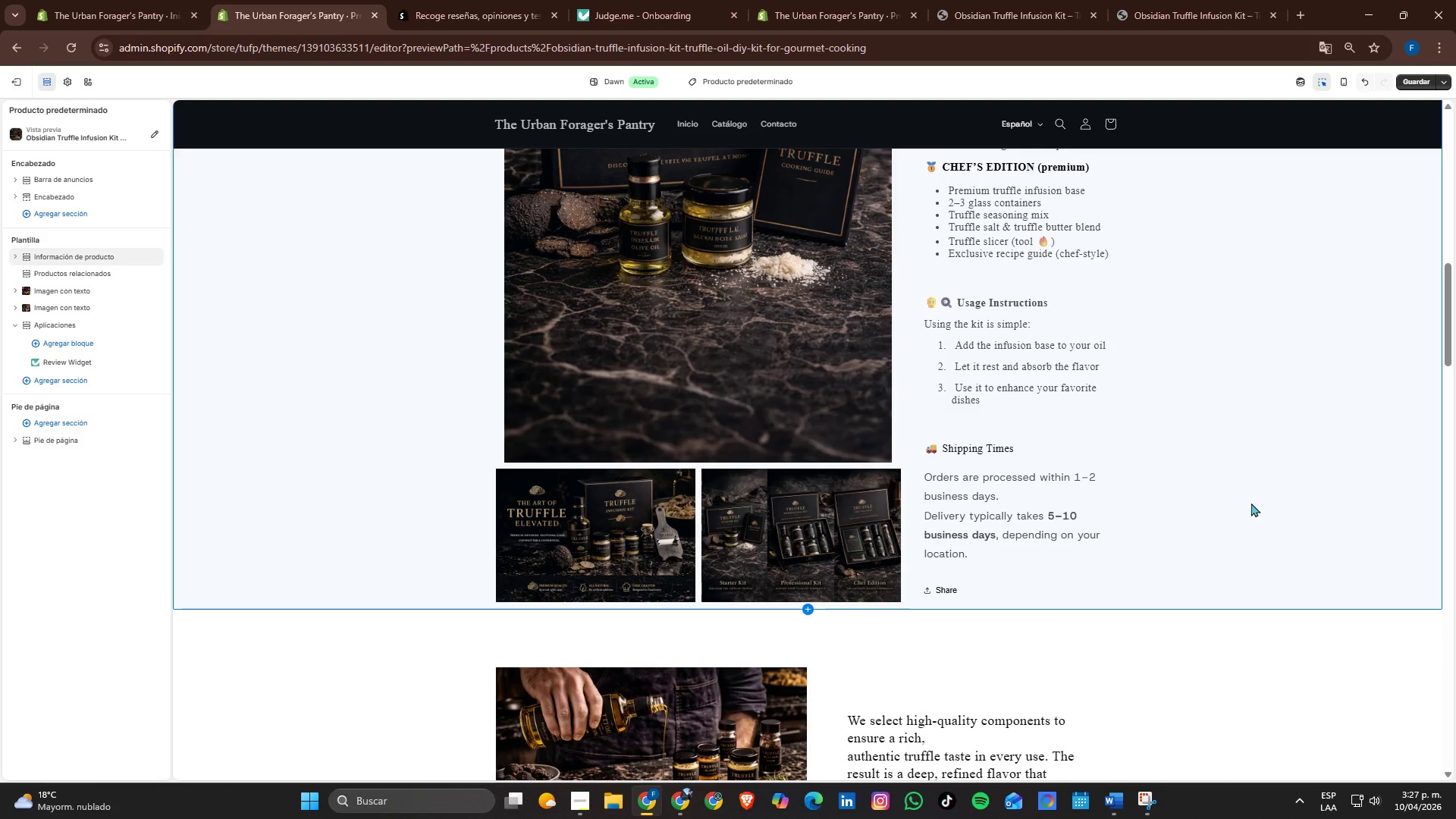 
scroll: coordinate [1251, 503], scroll_direction: down, amount: 1.0
 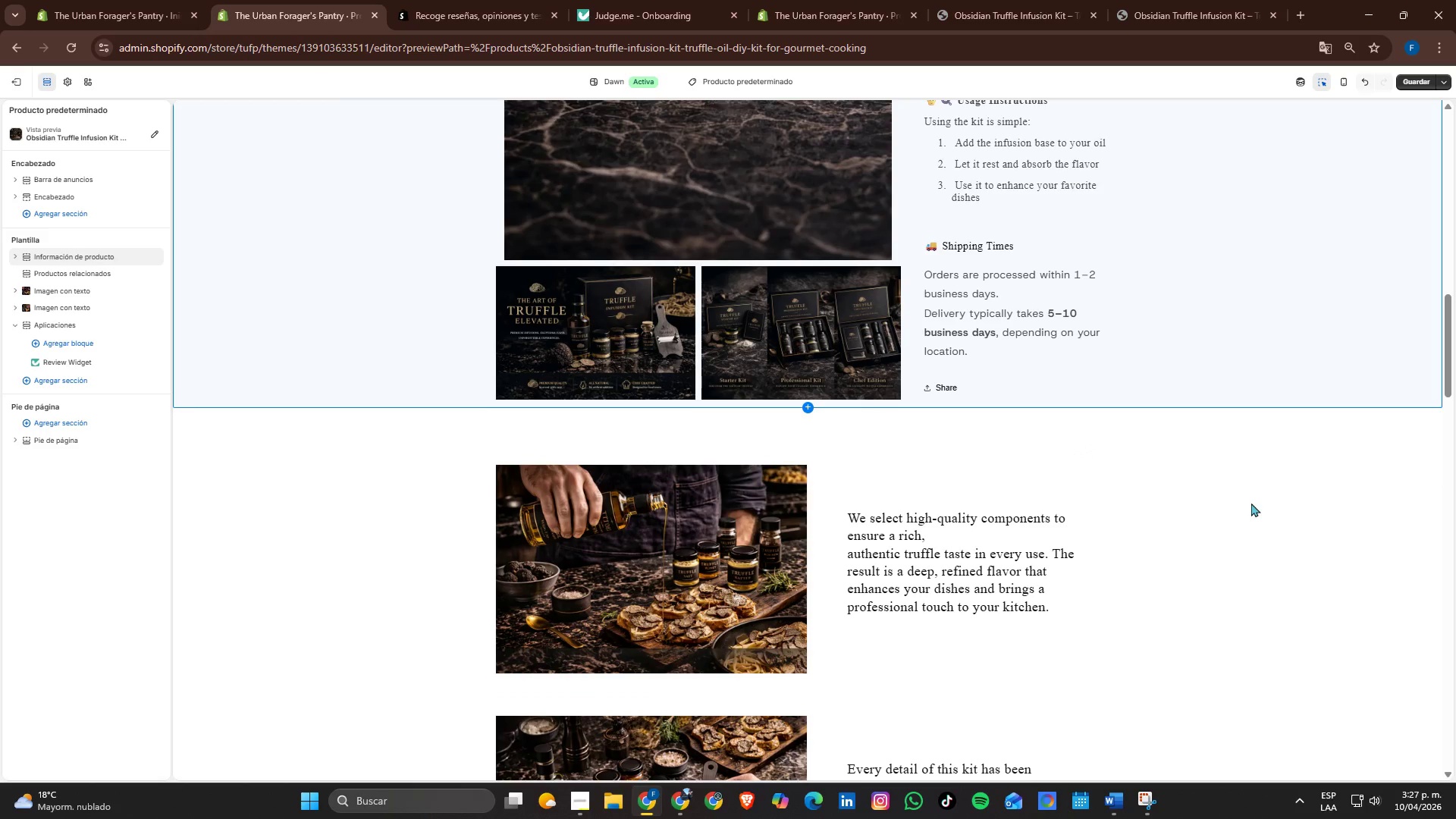 
scroll: coordinate [1251, 503], scroll_direction: up, amount: 4.0
 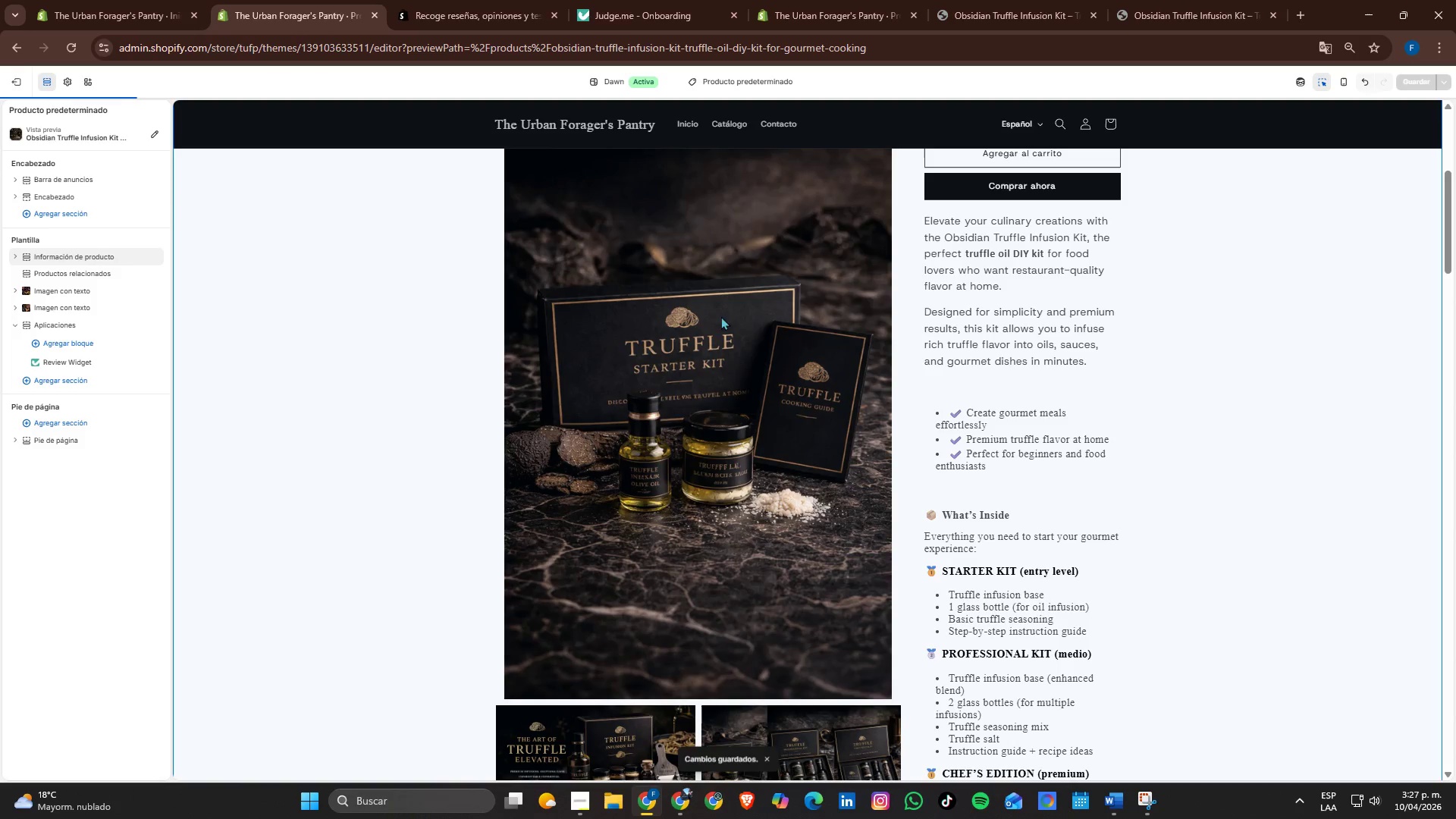 
left_click([24, 79])
 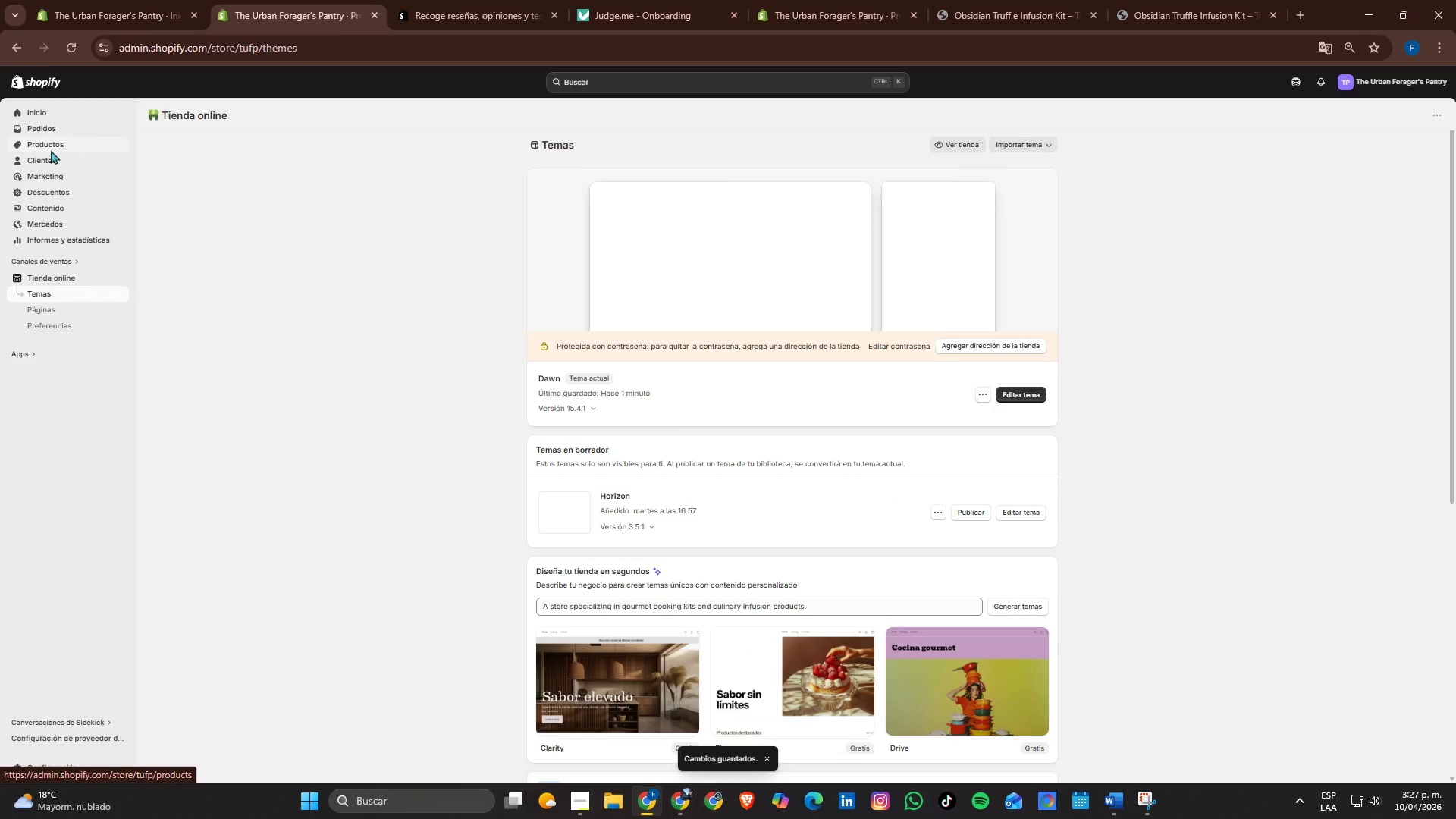 
left_click([49, 139])
 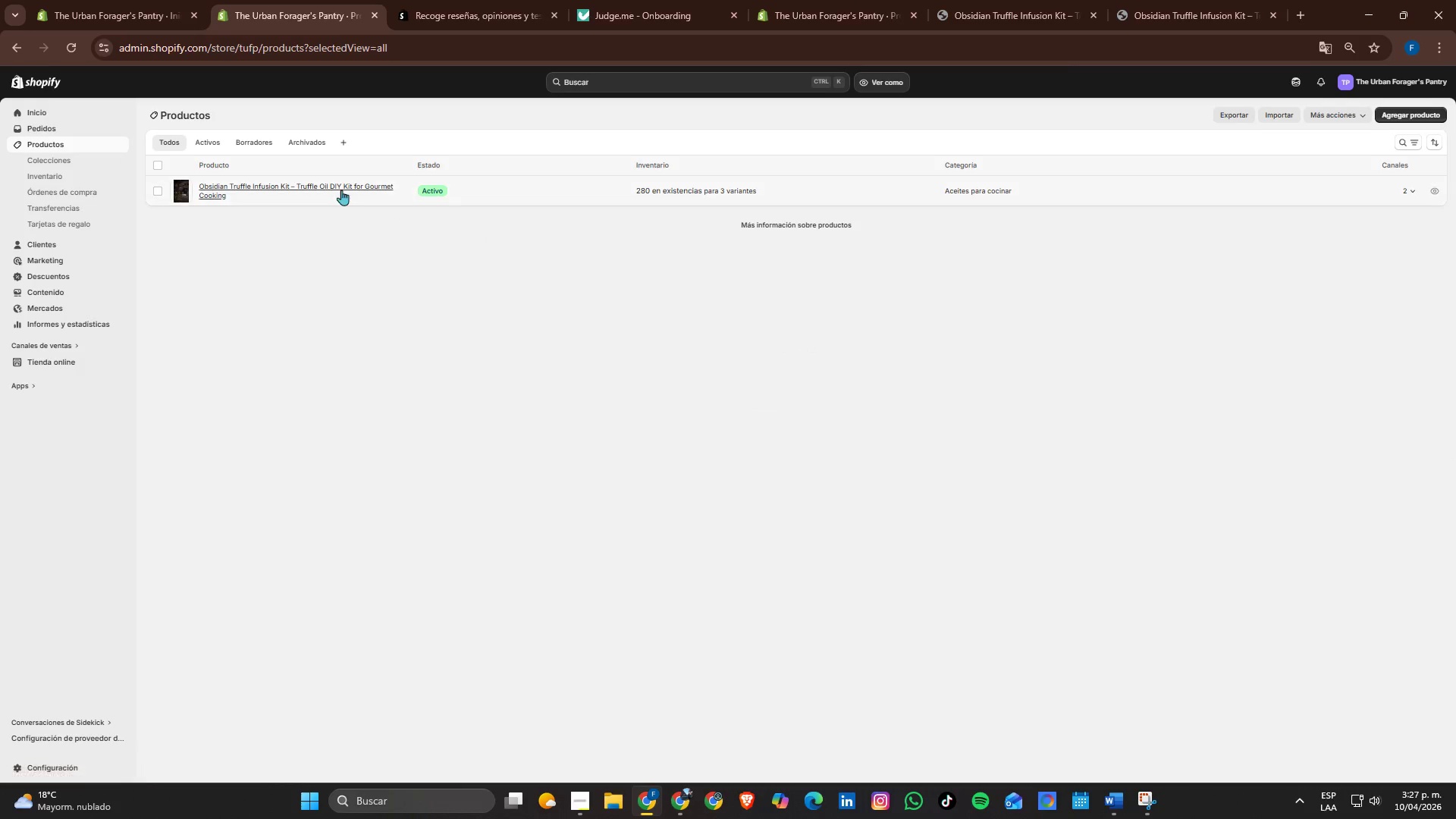 
left_click([340, 189])
 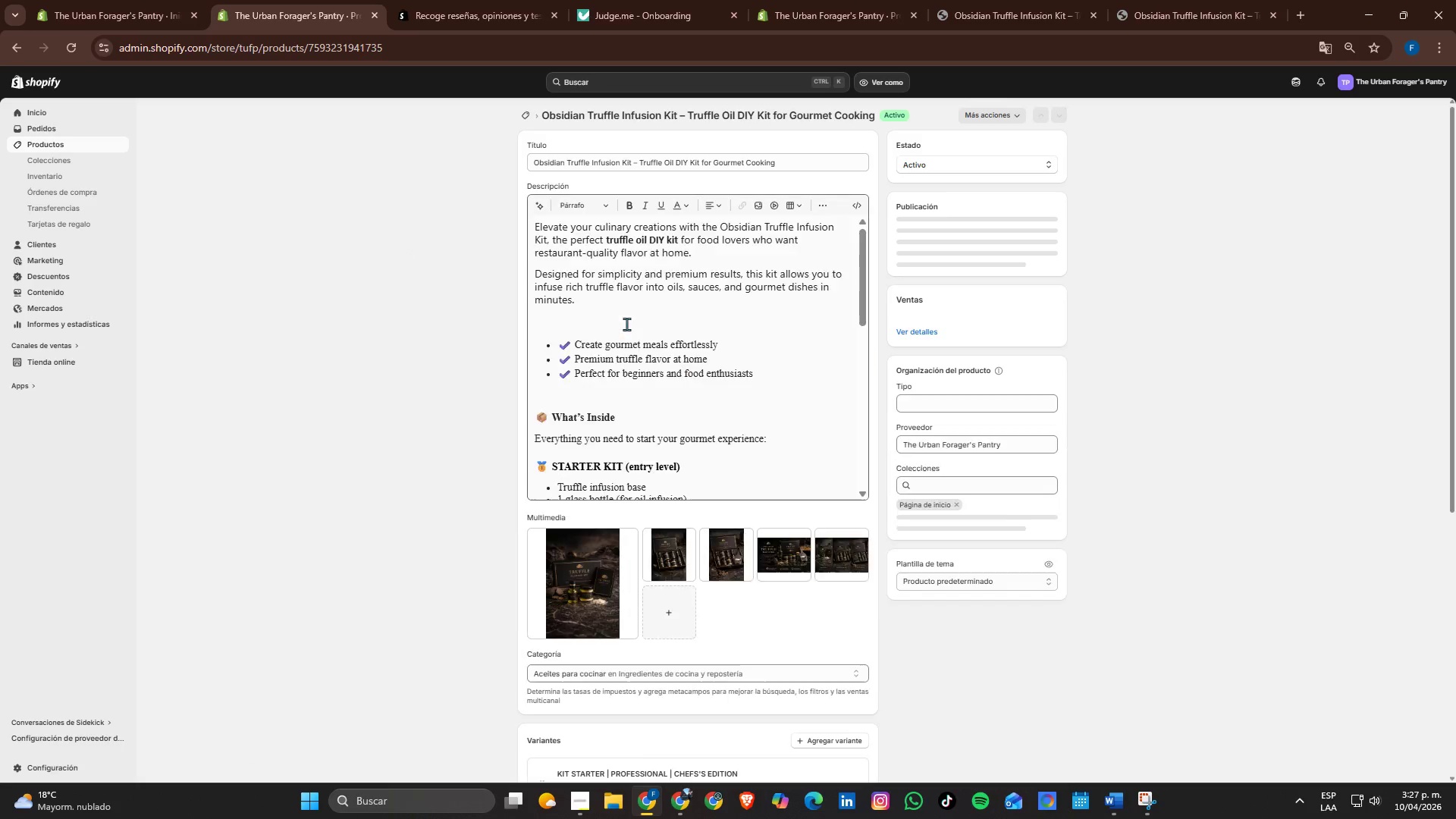 
scroll: coordinate [764, 466], scroll_direction: down, amount: 1.0
 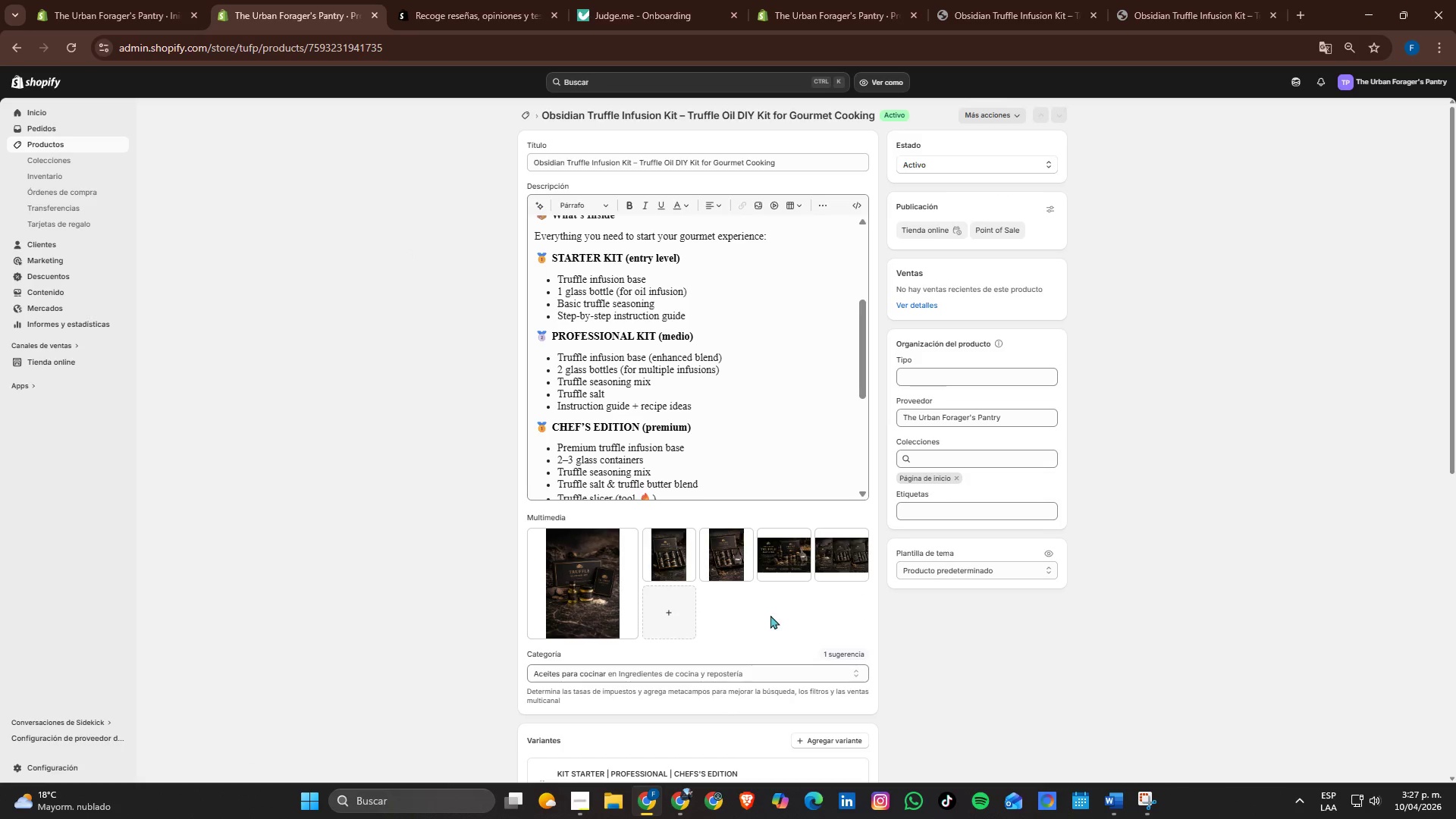 
left_click([821, 535])
 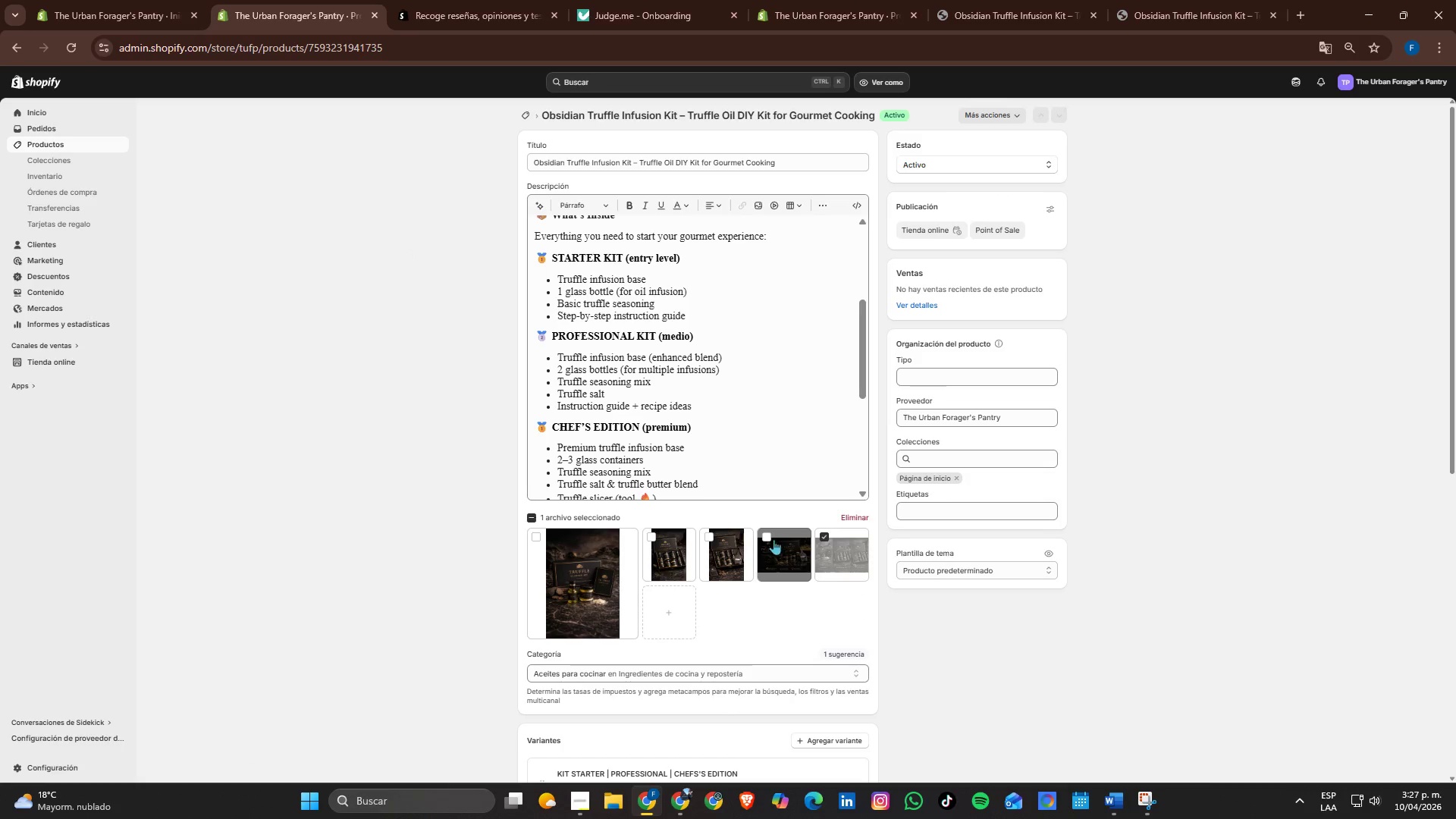 
left_click([767, 537])
 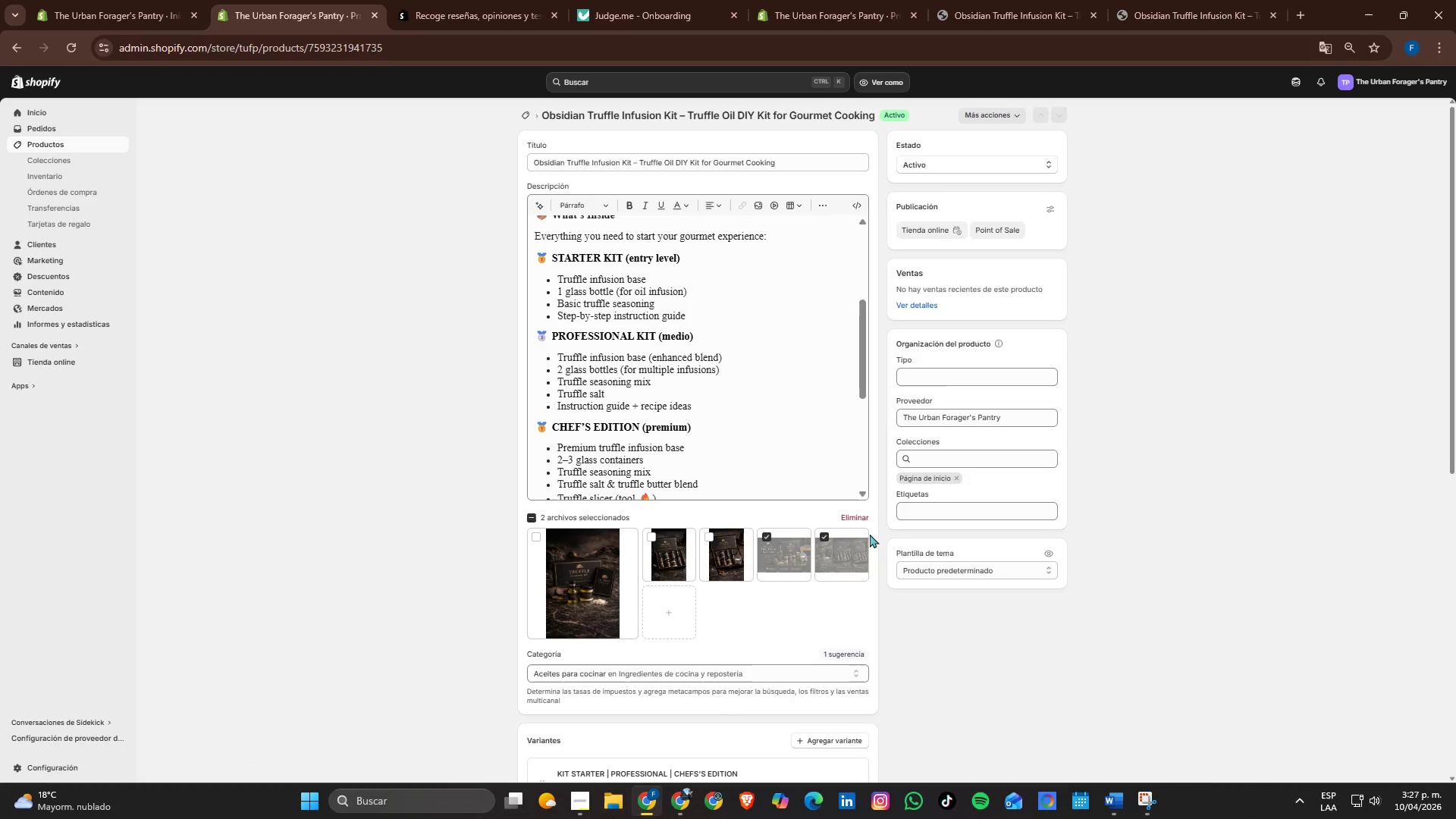 
left_click([853, 516])
 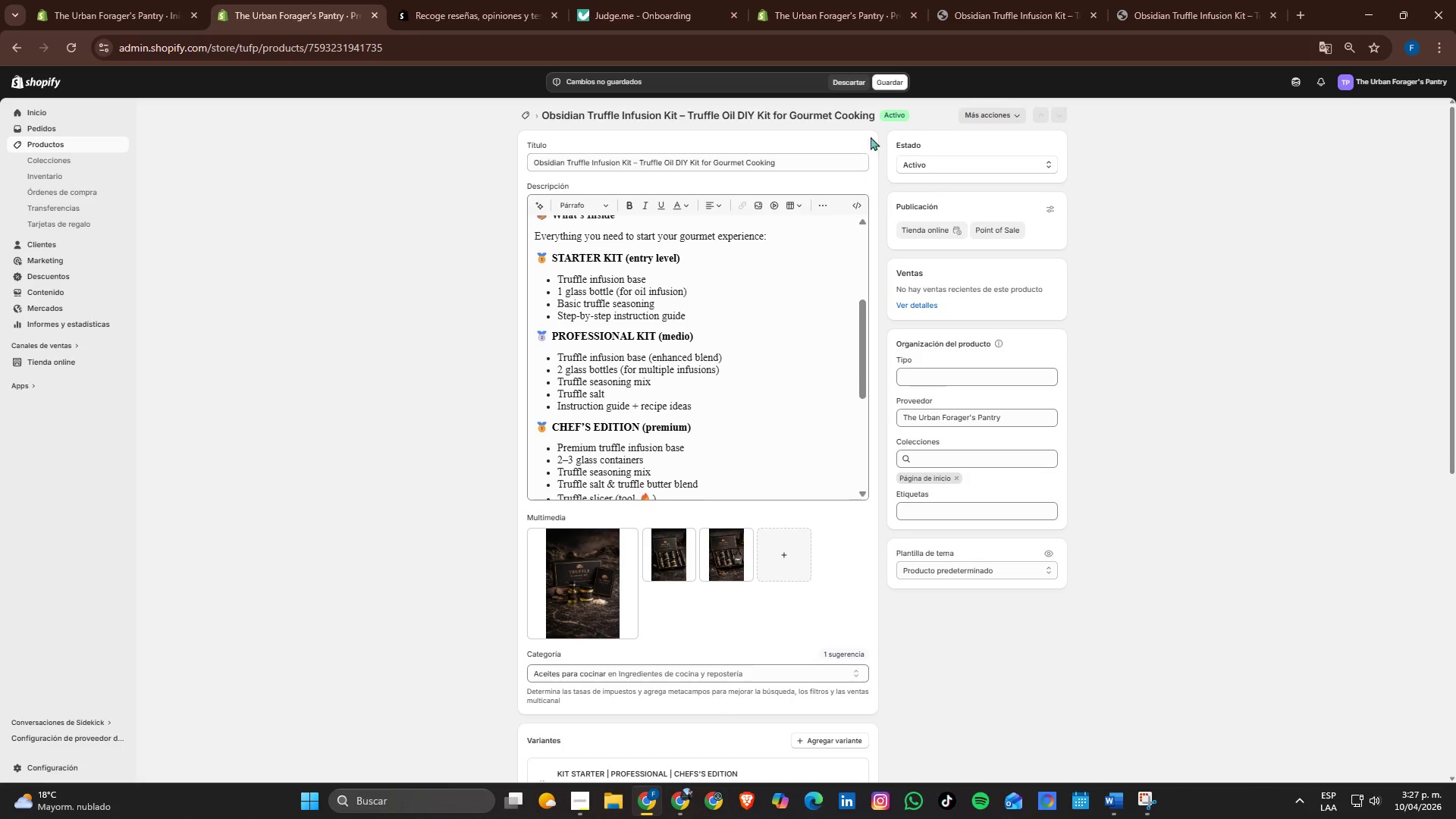 
left_click([894, 80])
 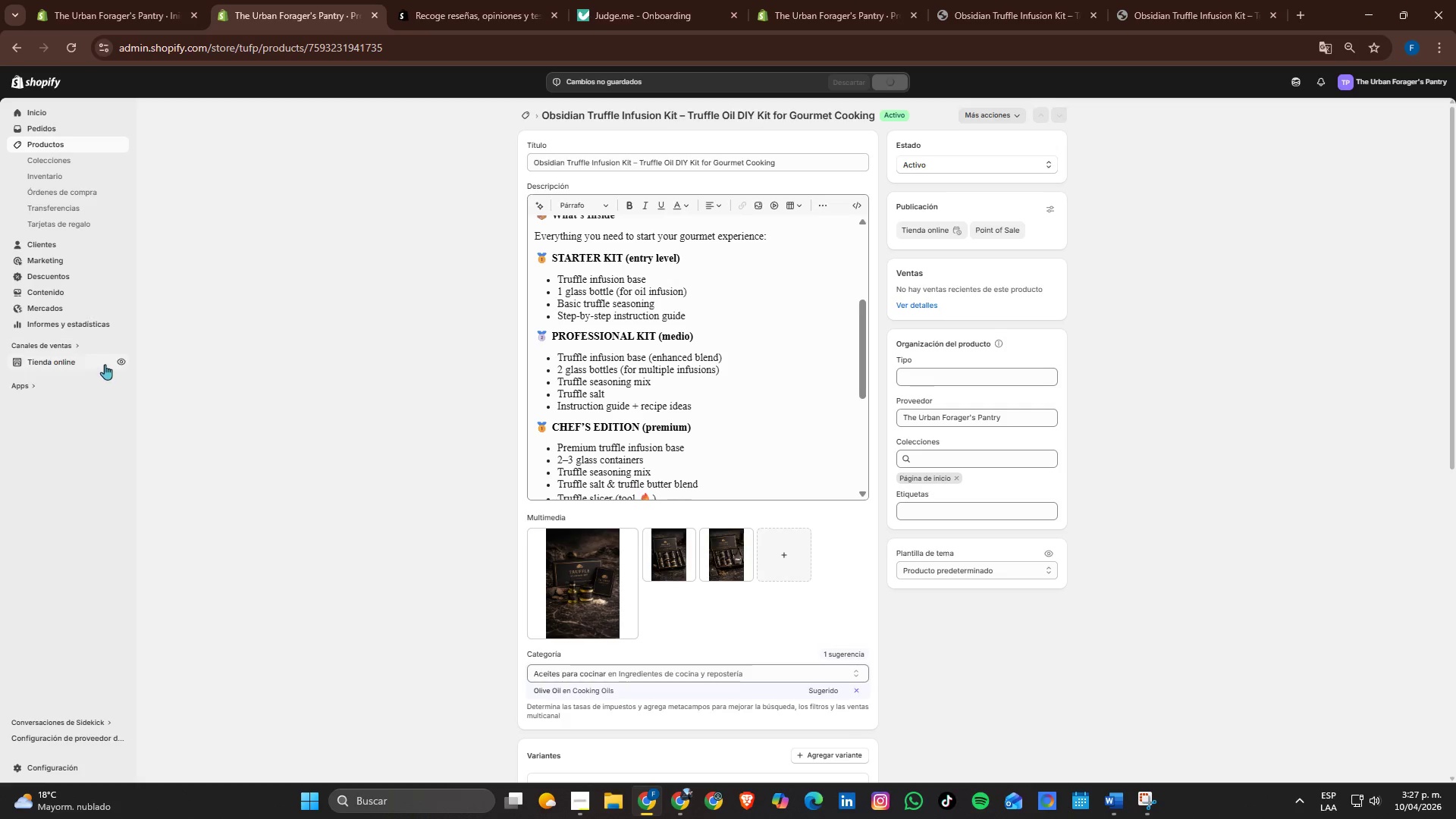 
left_click([120, 362])
 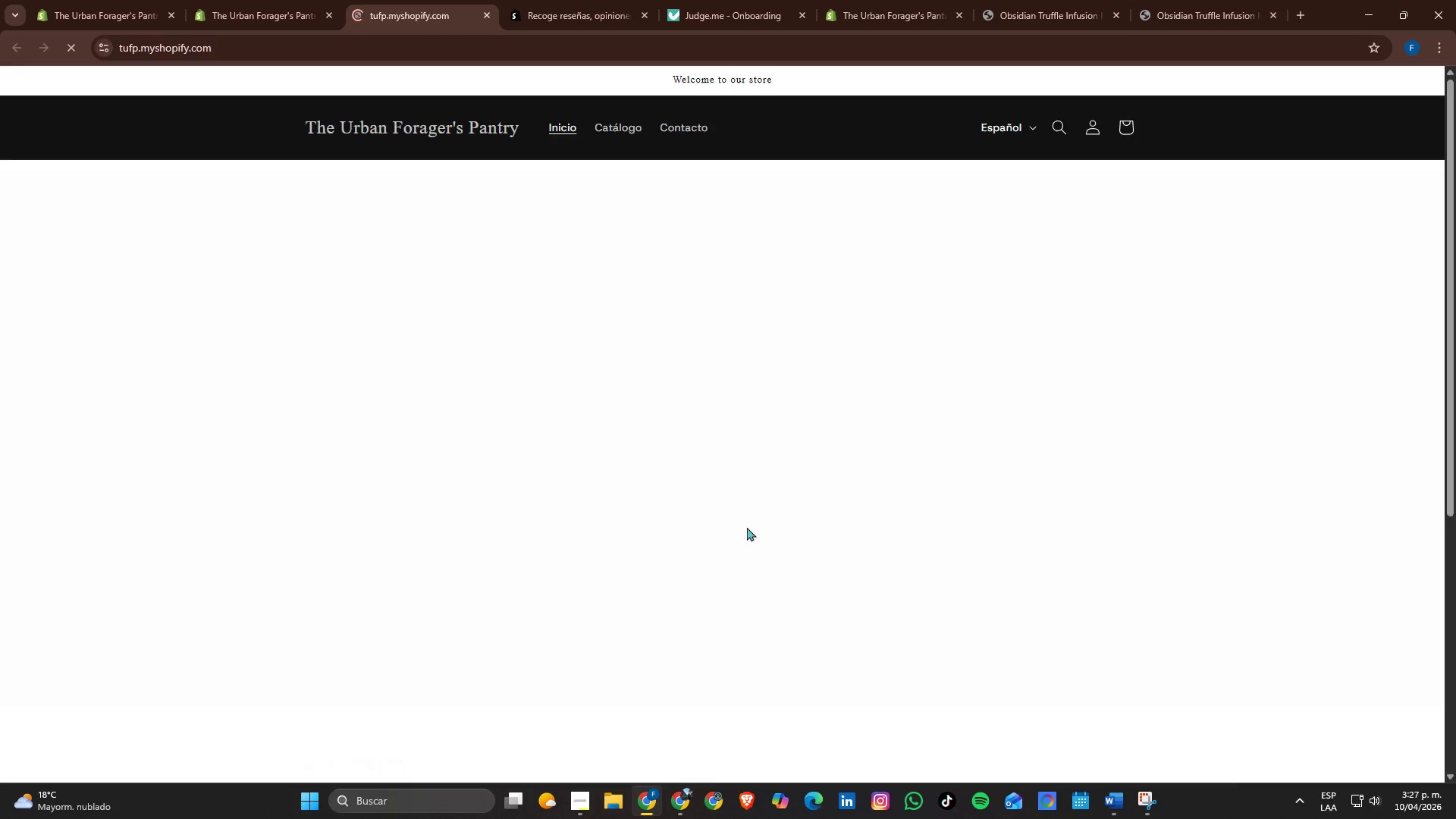 
scroll: coordinate [743, 508], scroll_direction: down, amount: 2.0
 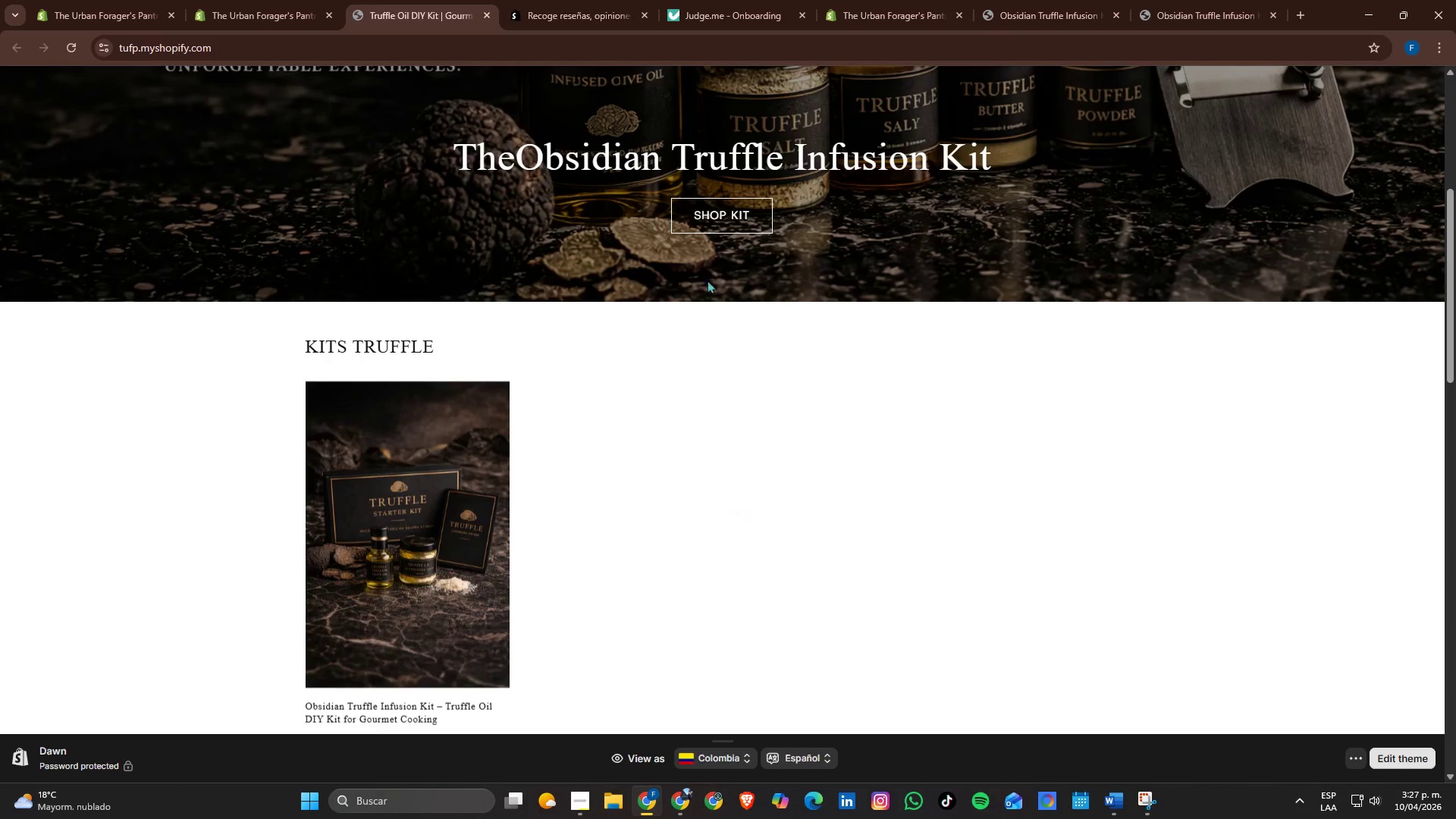 
left_click([716, 227])
 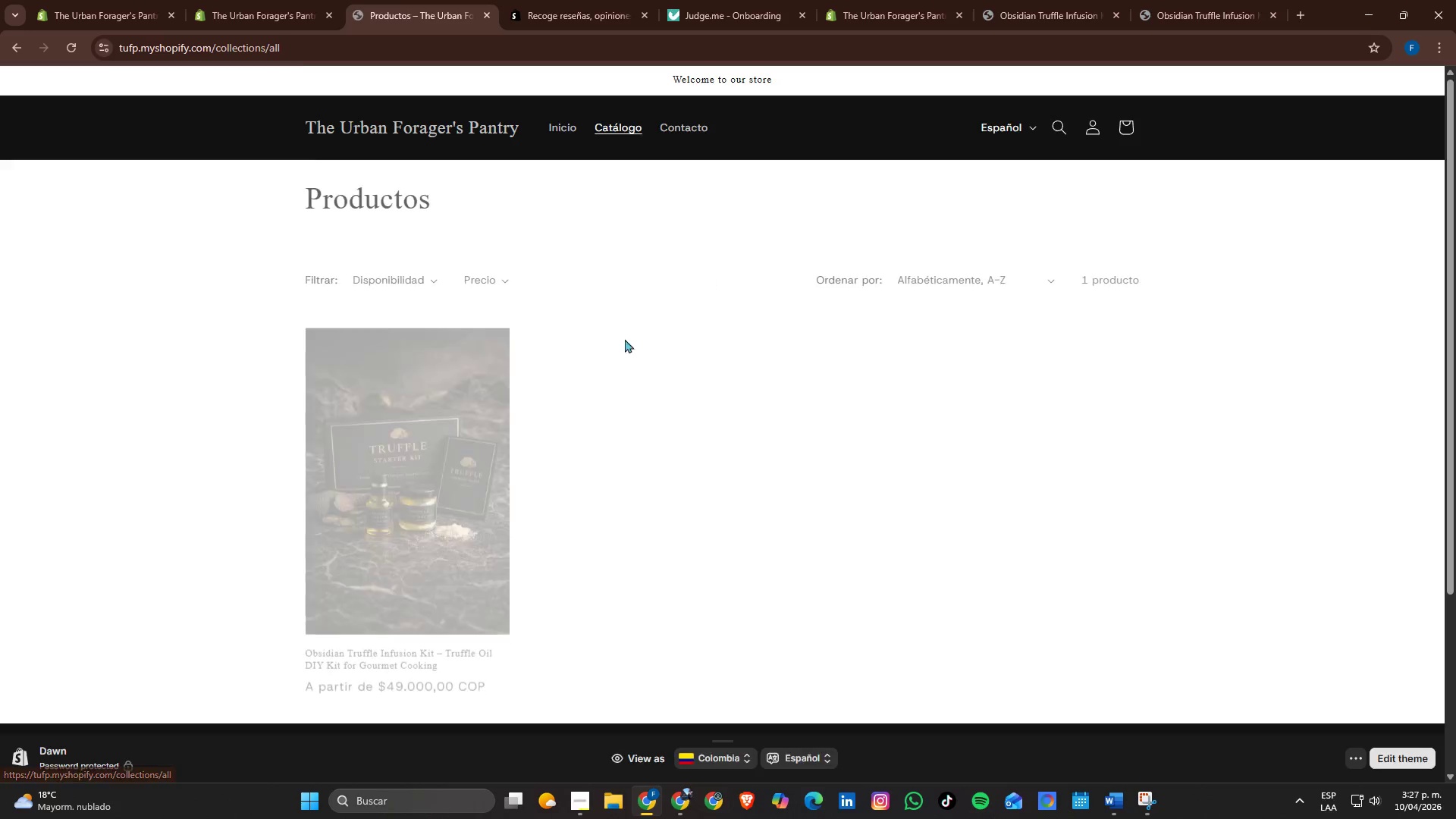 
left_click([485, 426])
 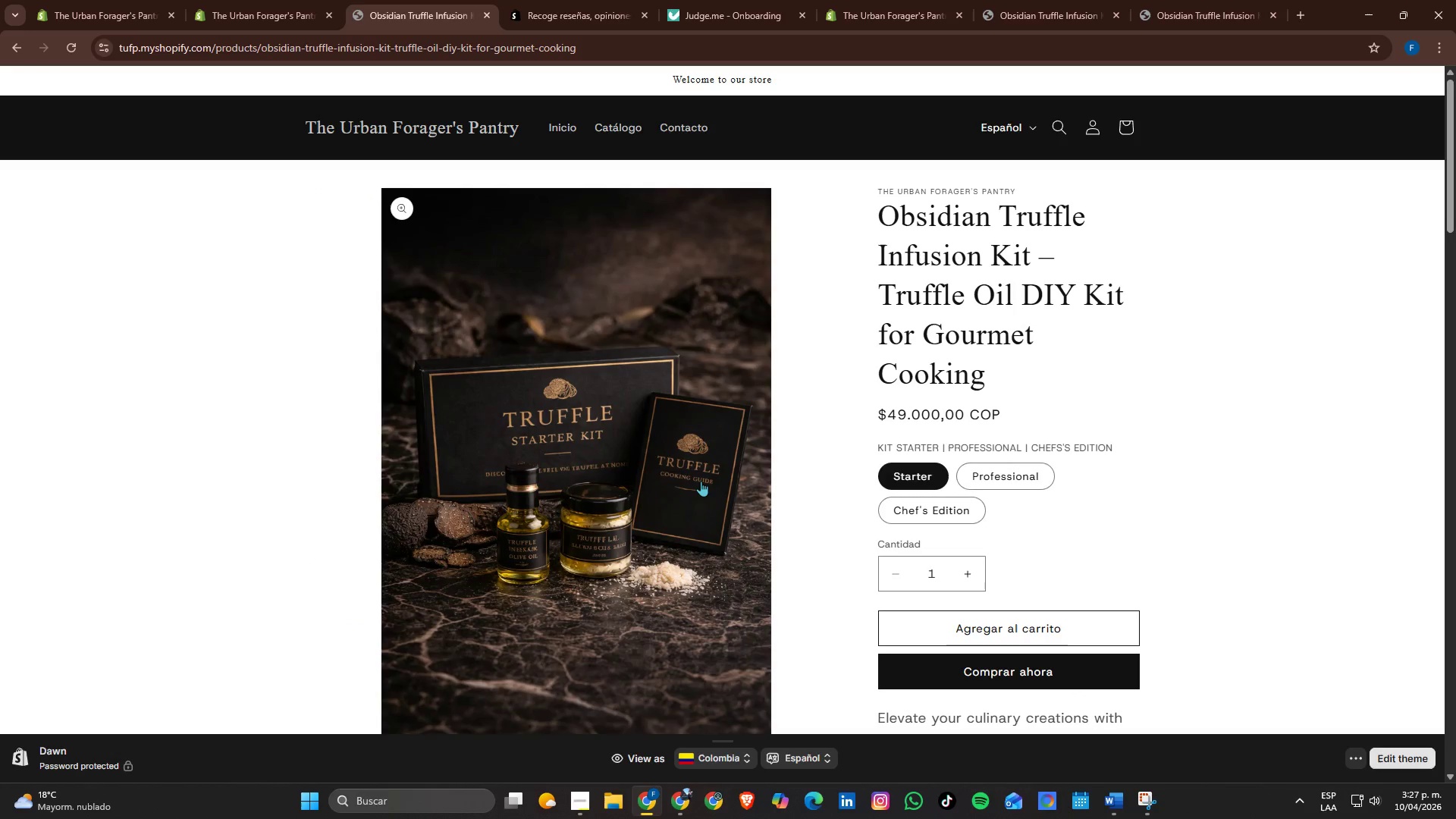 
scroll: coordinate [701, 481], scroll_direction: down, amount: 3.0
 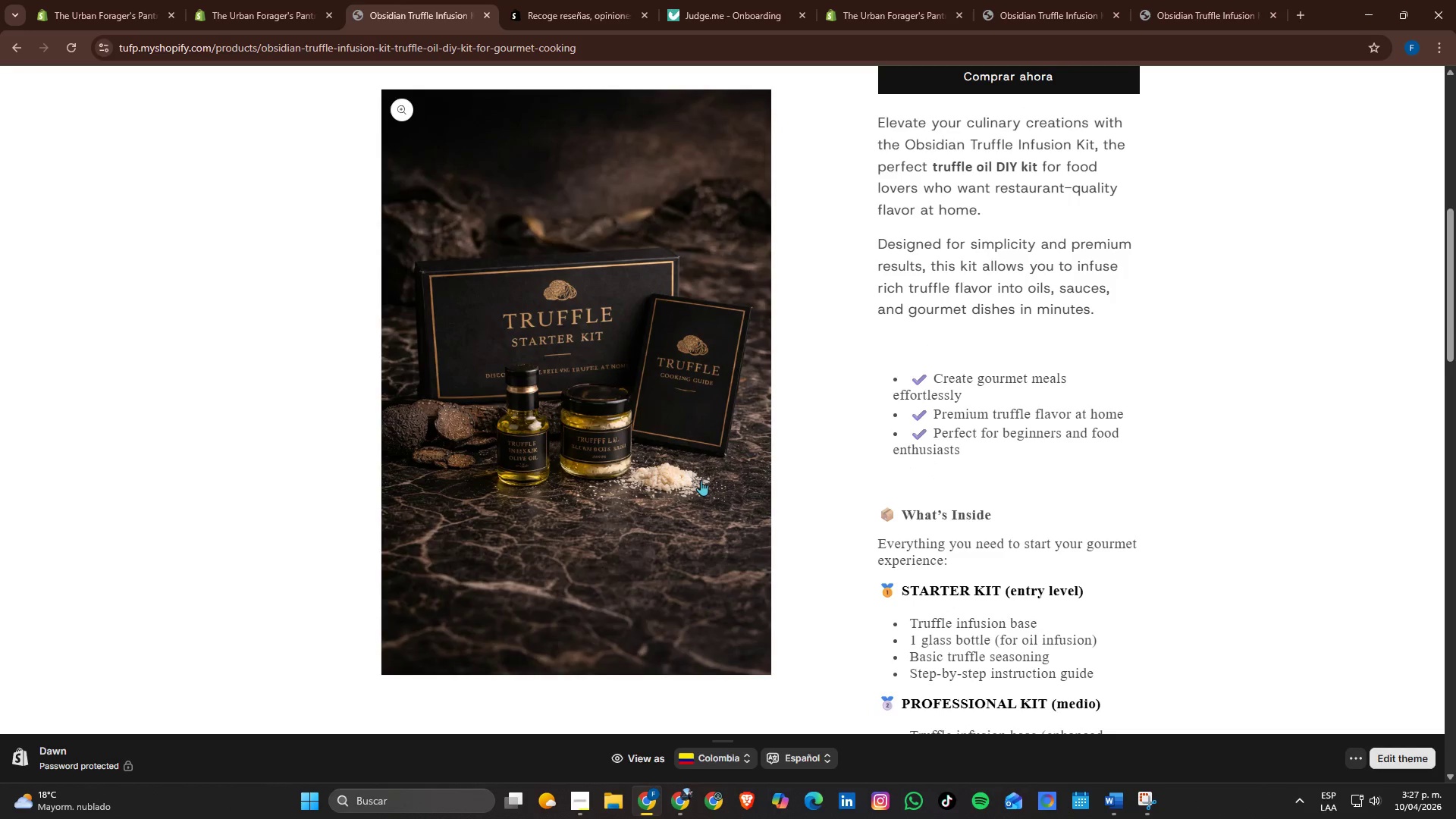 
scroll: coordinate [701, 480], scroll_direction: up, amount: 1.0
 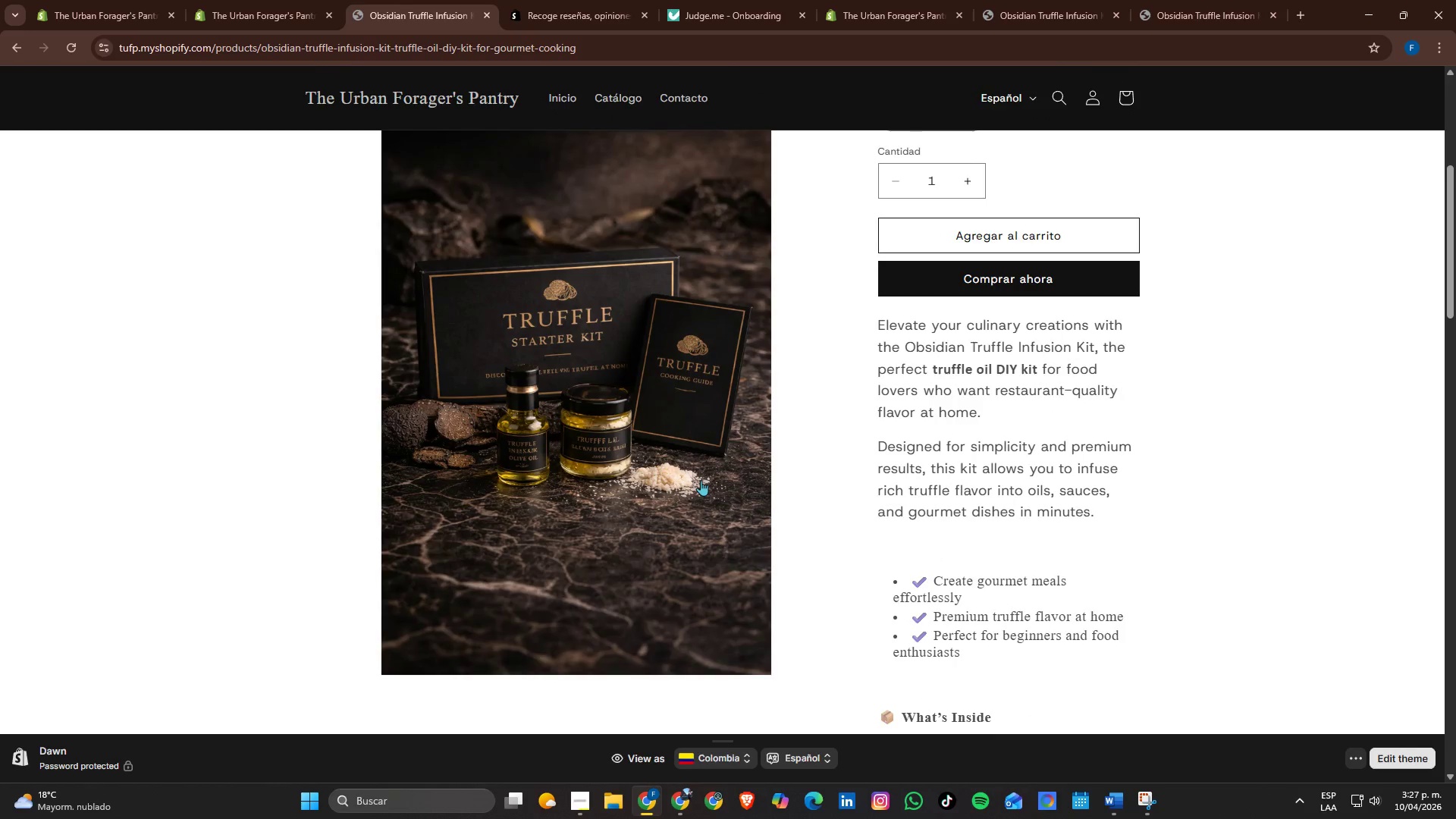 
scroll: coordinate [701, 480], scroll_direction: down, amount: 5.0
 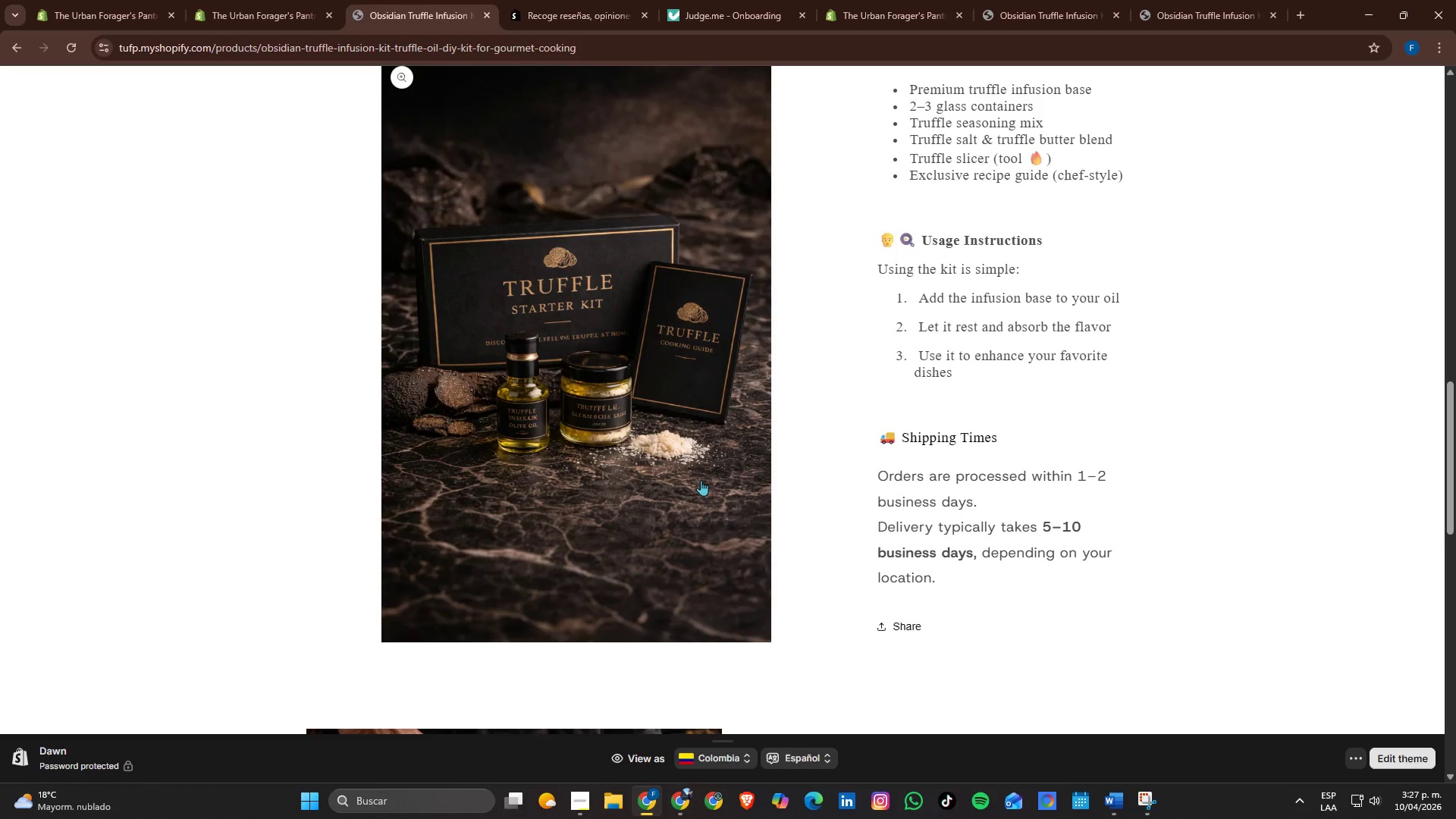 
scroll: coordinate [700, 480], scroll_direction: none, amount: 0.0
 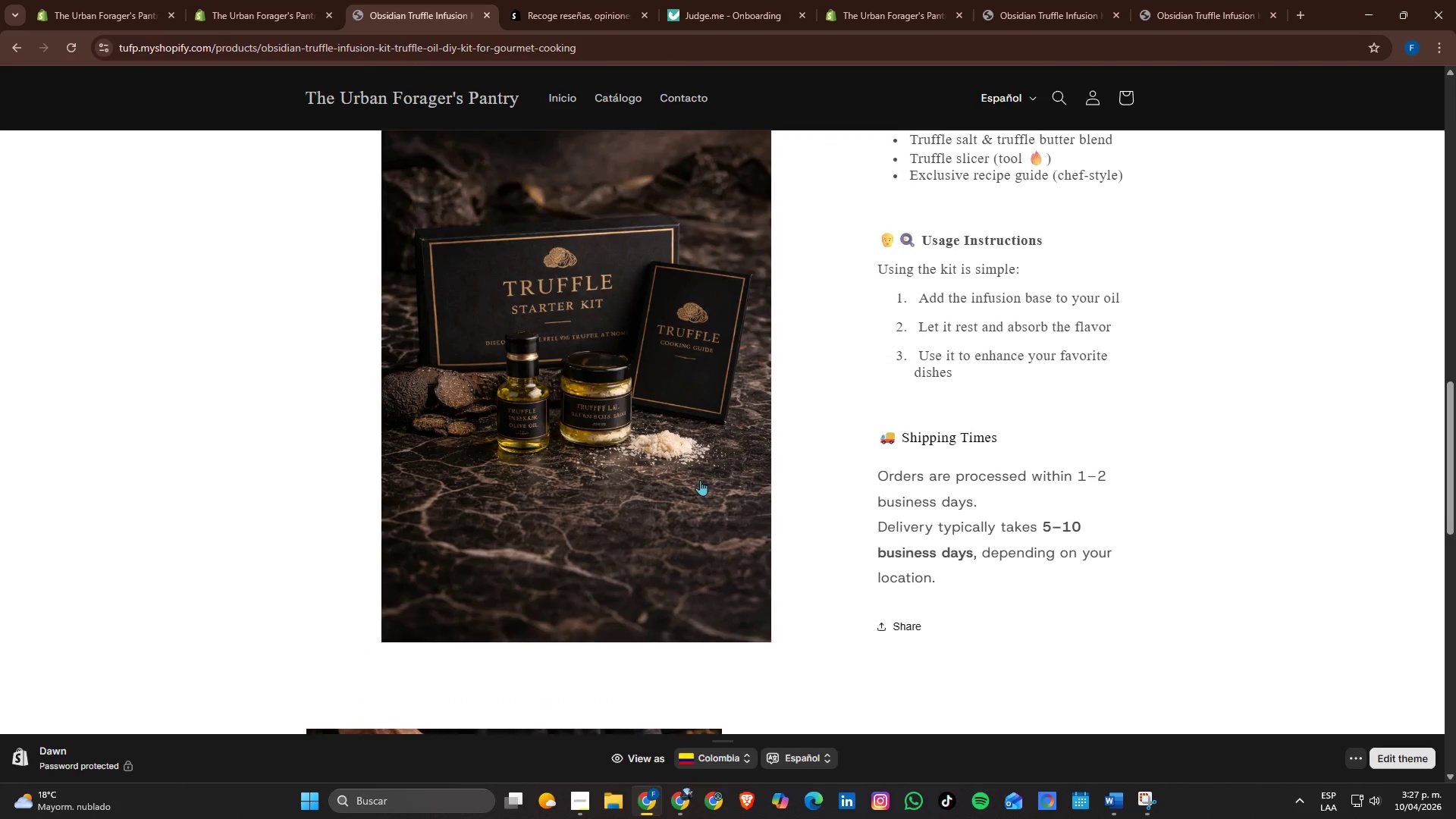 
scroll: coordinate [700, 480], scroll_direction: up, amount: 1.0
 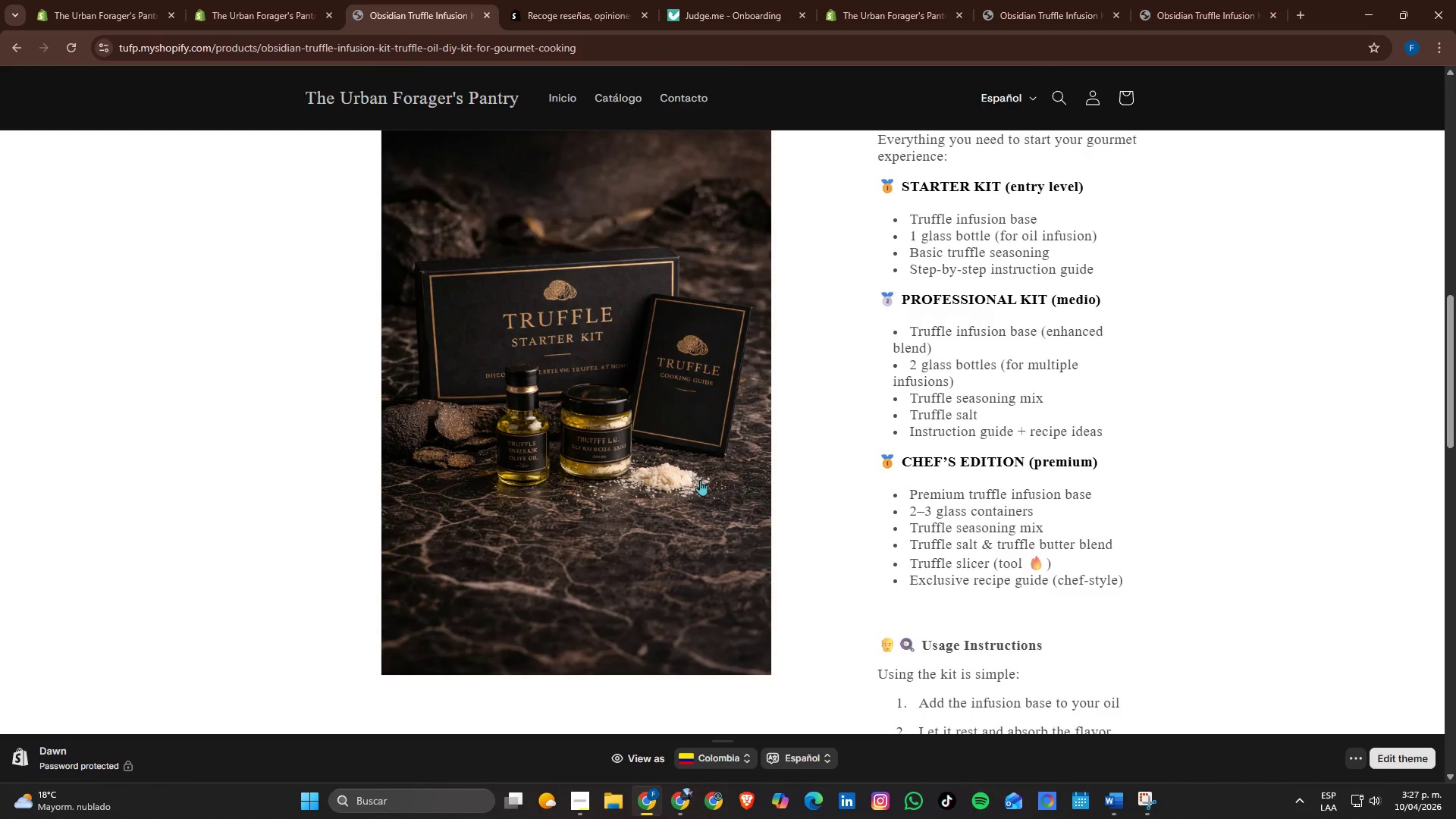 
scroll: coordinate [700, 480], scroll_direction: down, amount: 2.0
 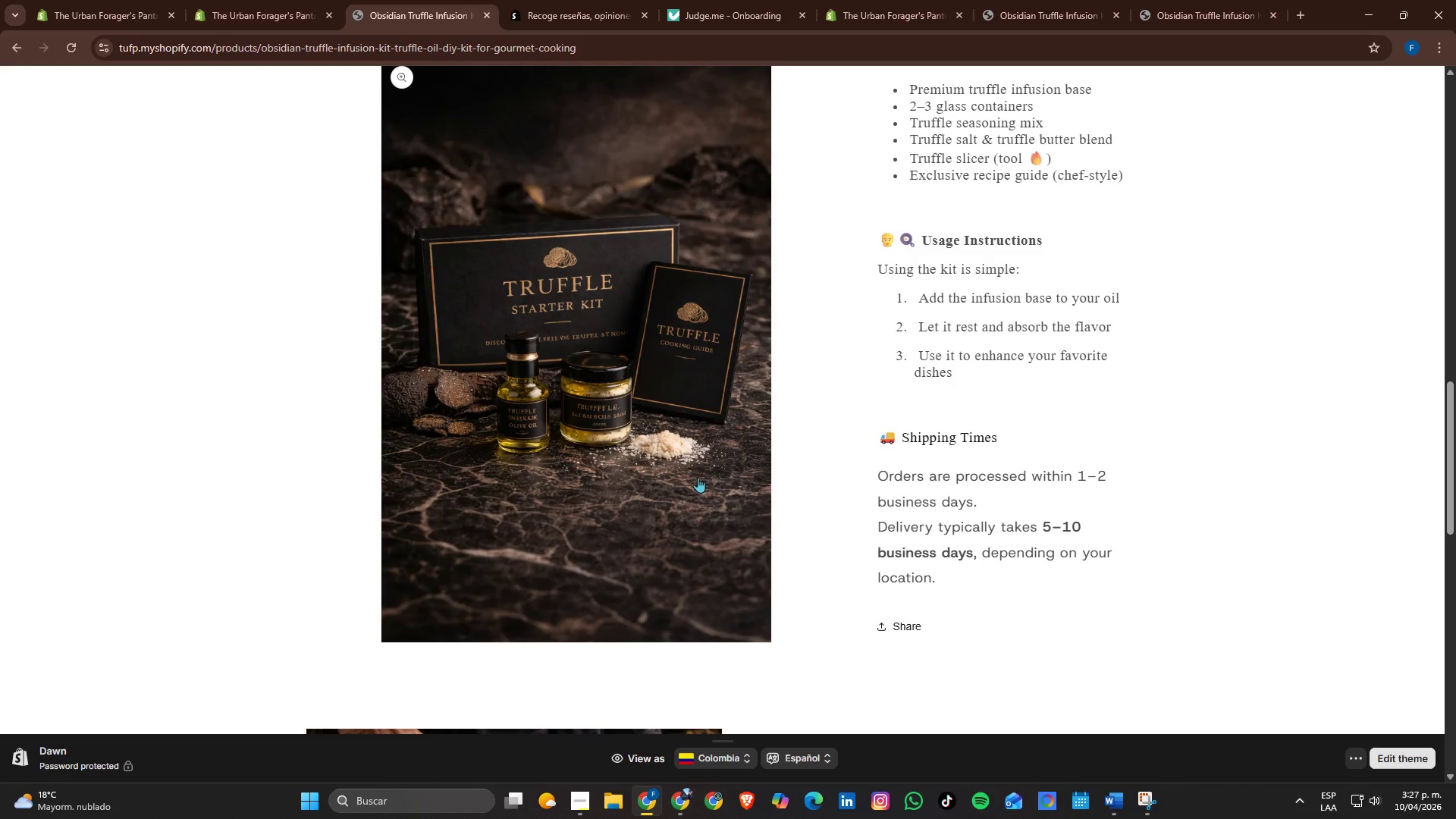 
scroll: coordinate [698, 477], scroll_direction: up, amount: 1.0
 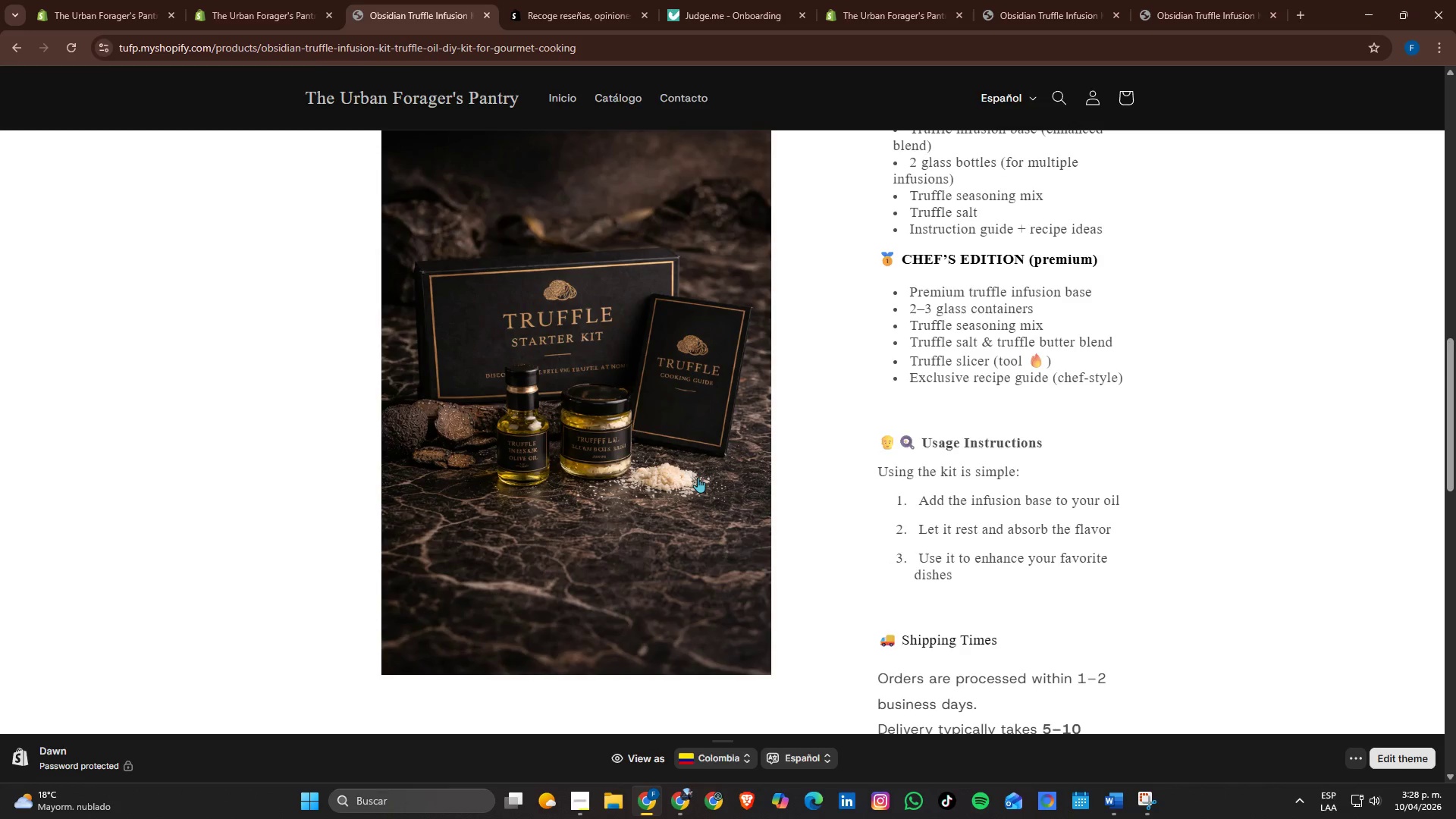 
scroll: coordinate [698, 477], scroll_direction: down, amount: 1.0
 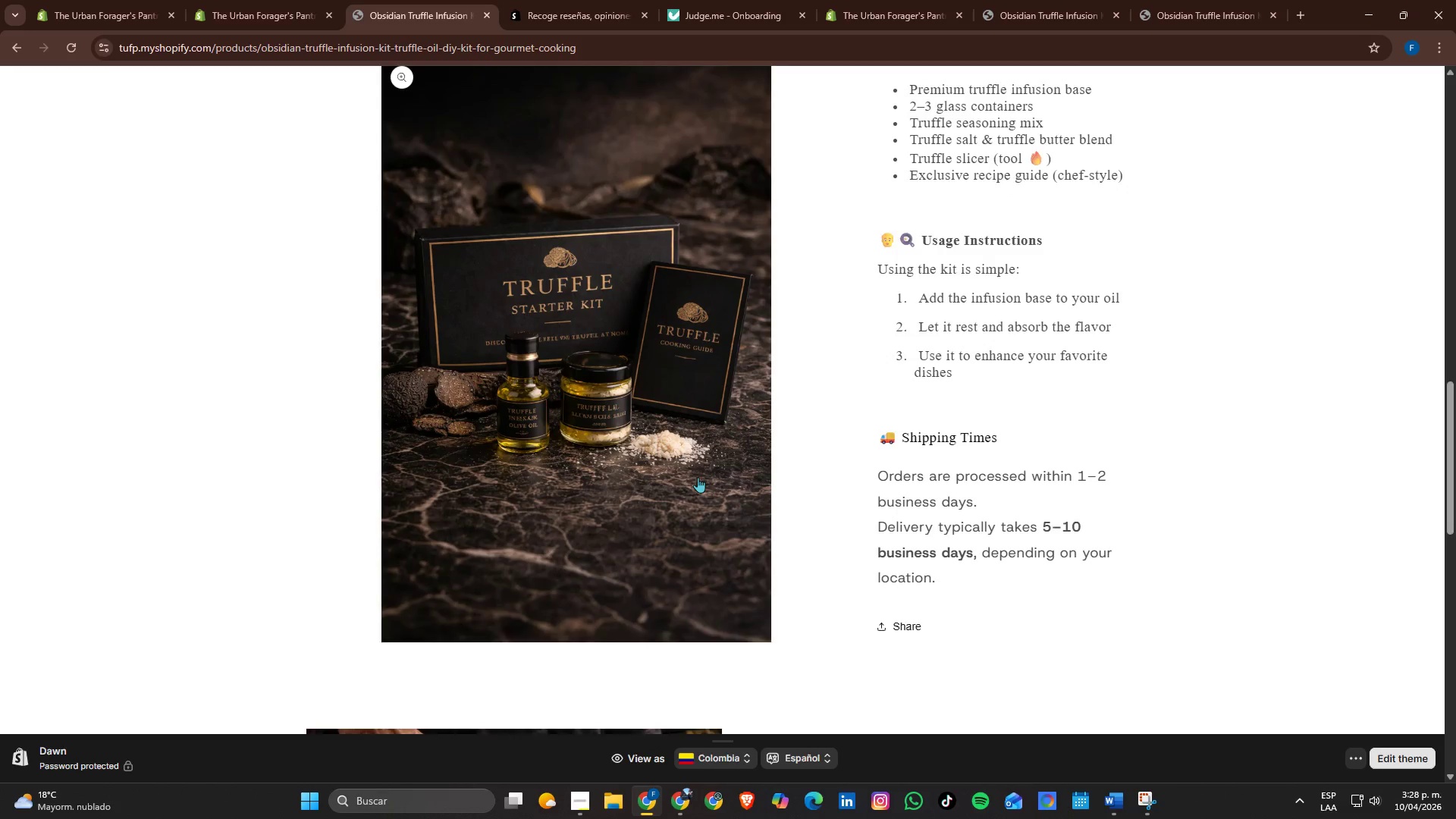 
scroll: coordinate [697, 476], scroll_direction: up, amount: 6.0
 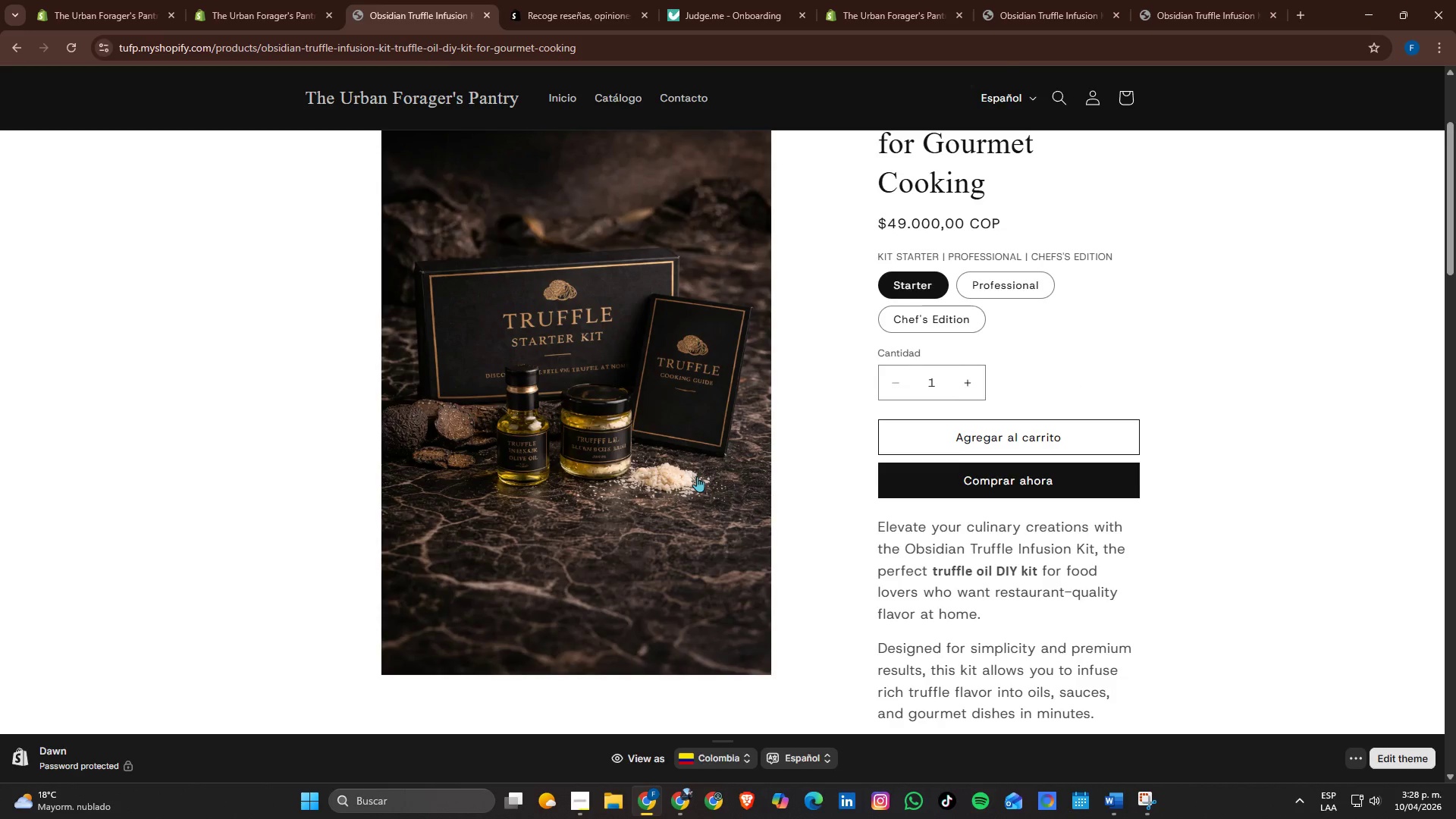 
scroll: coordinate [816, 497], scroll_direction: down, amount: 7.0
 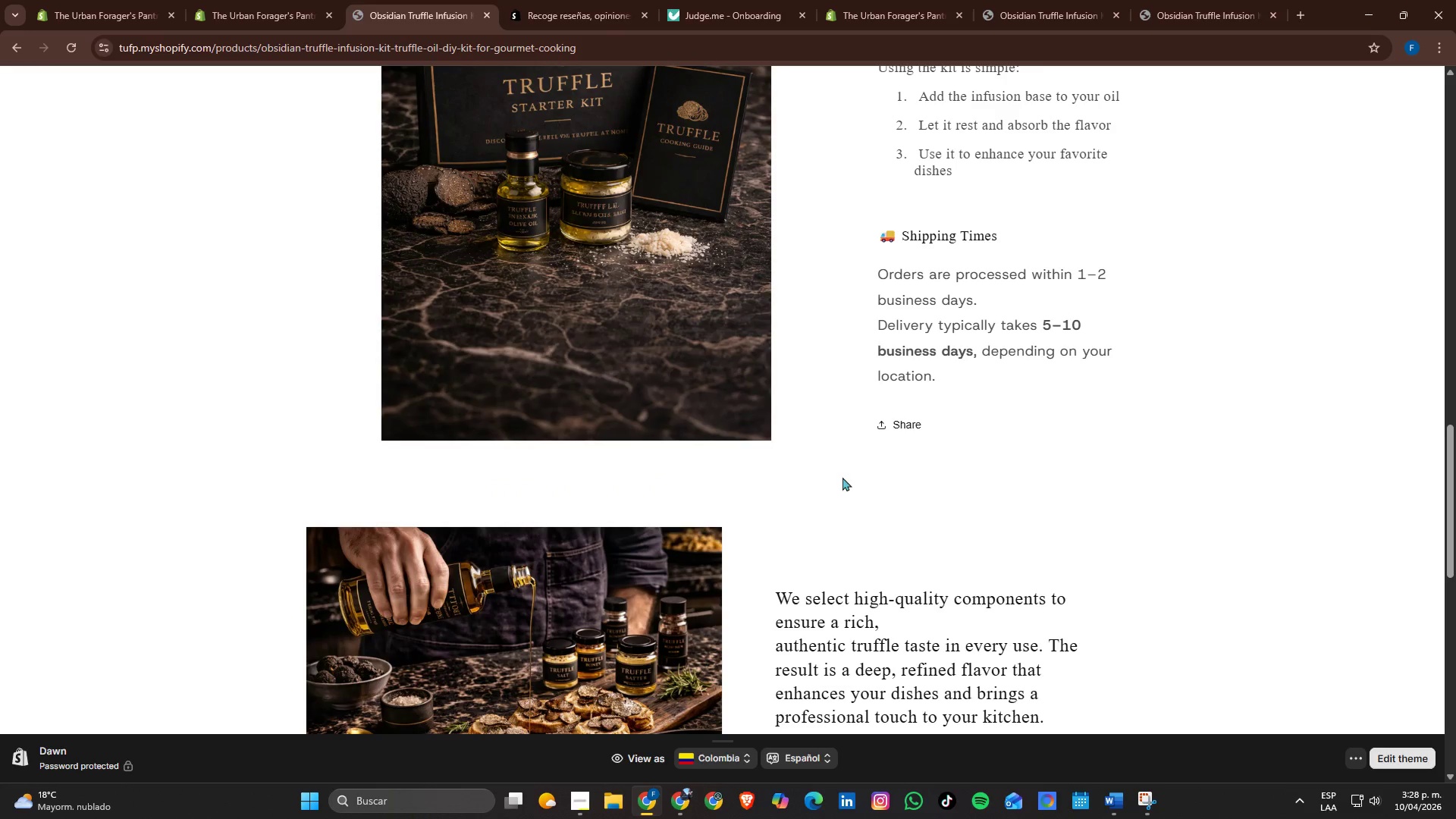 
scroll: coordinate [874, 551], scroll_direction: up, amount: 2.0
 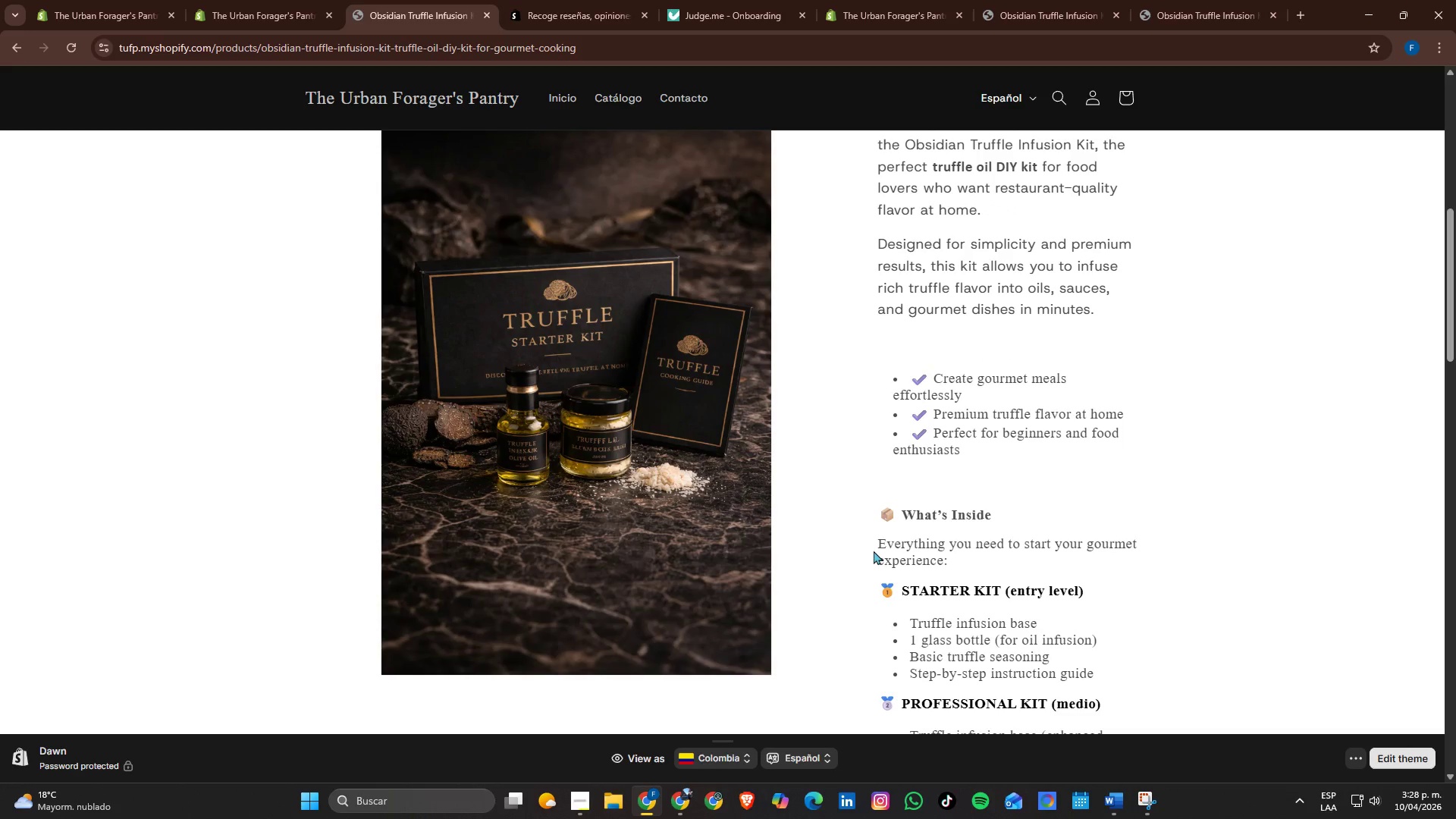 
scroll: coordinate [730, 484], scroll_direction: down, amount: 3.0
 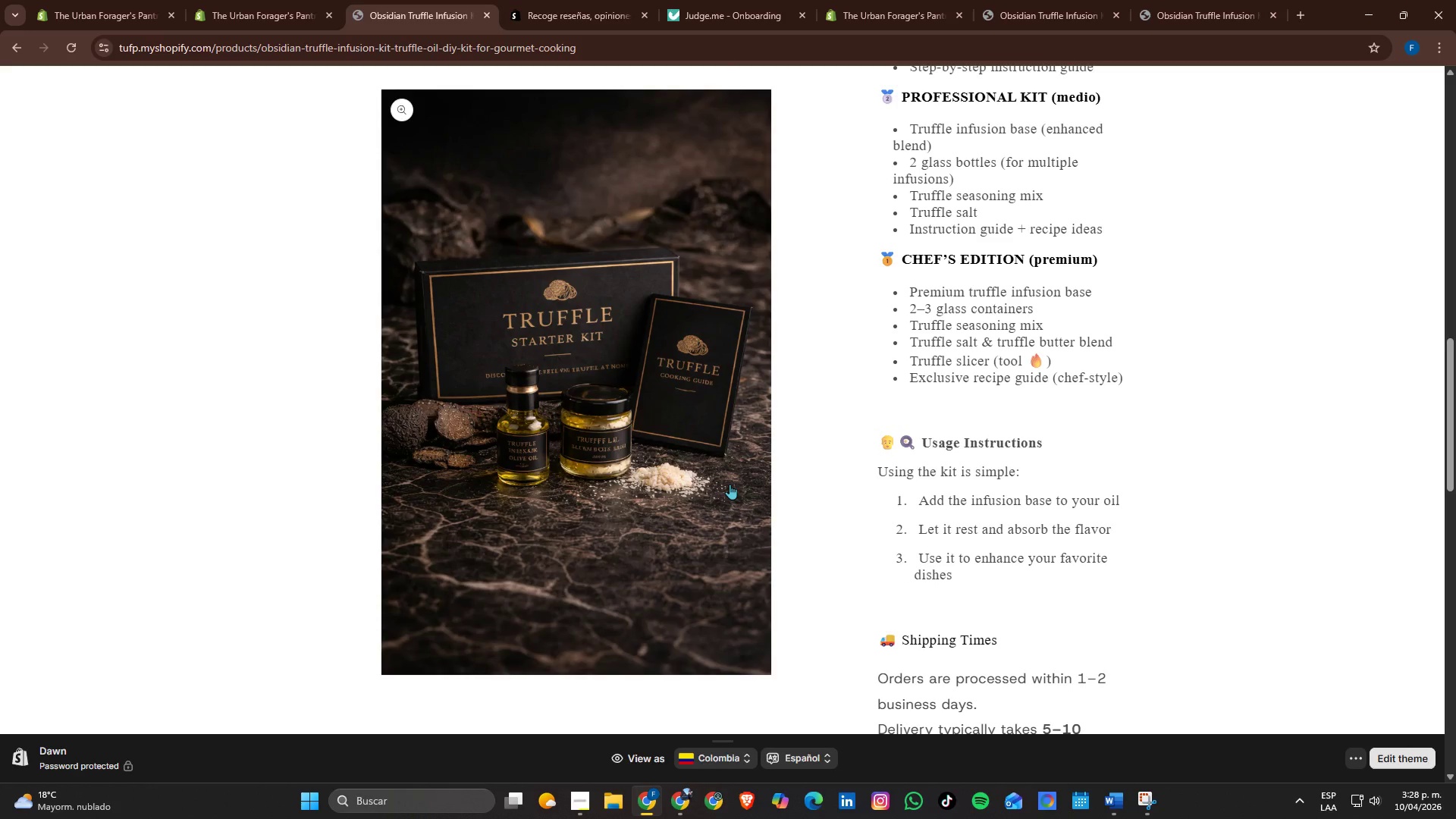 
scroll: coordinate [730, 484], scroll_direction: up, amount: 1.0
 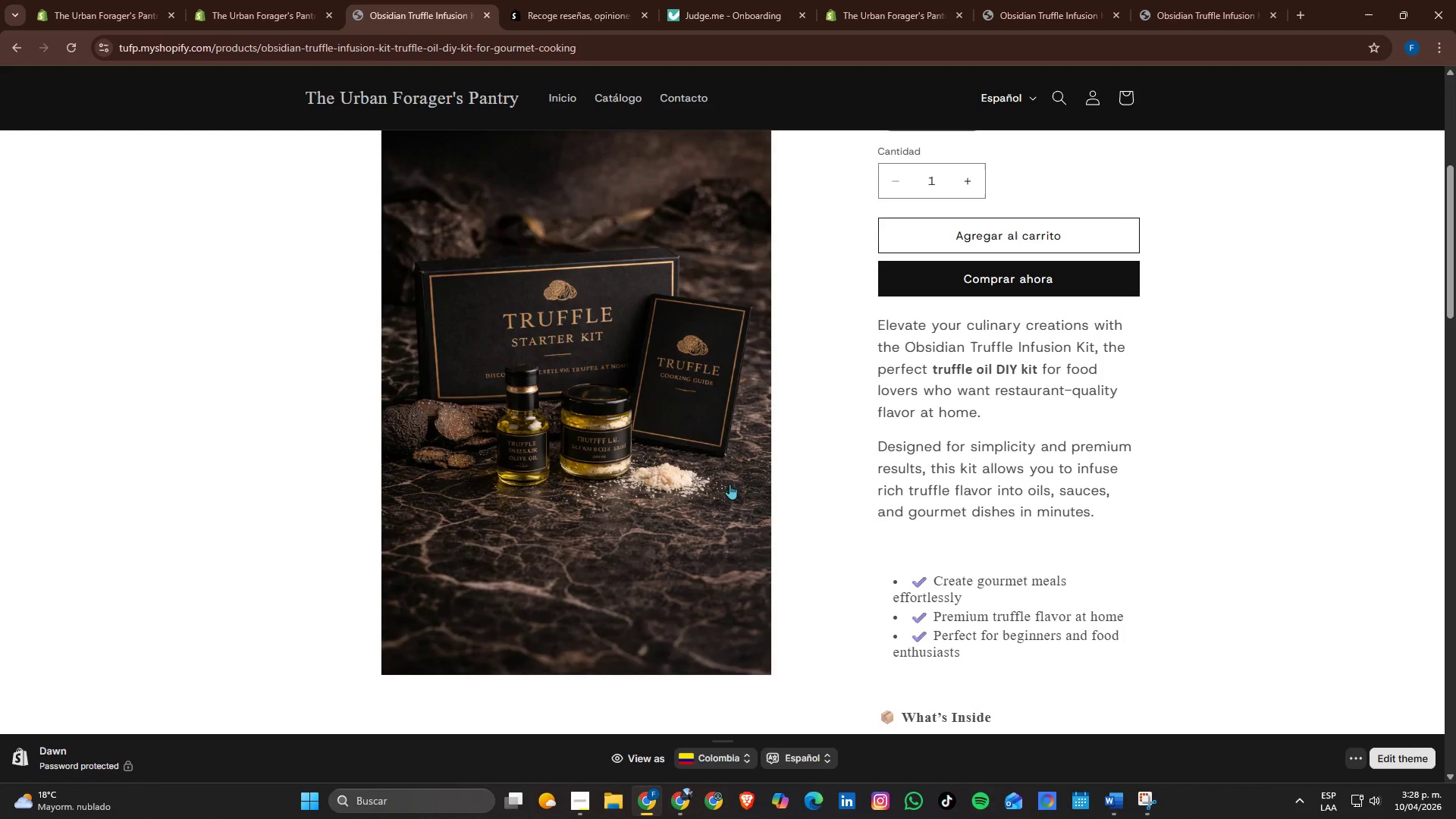 
scroll: coordinate [730, 484], scroll_direction: down, amount: 4.0
 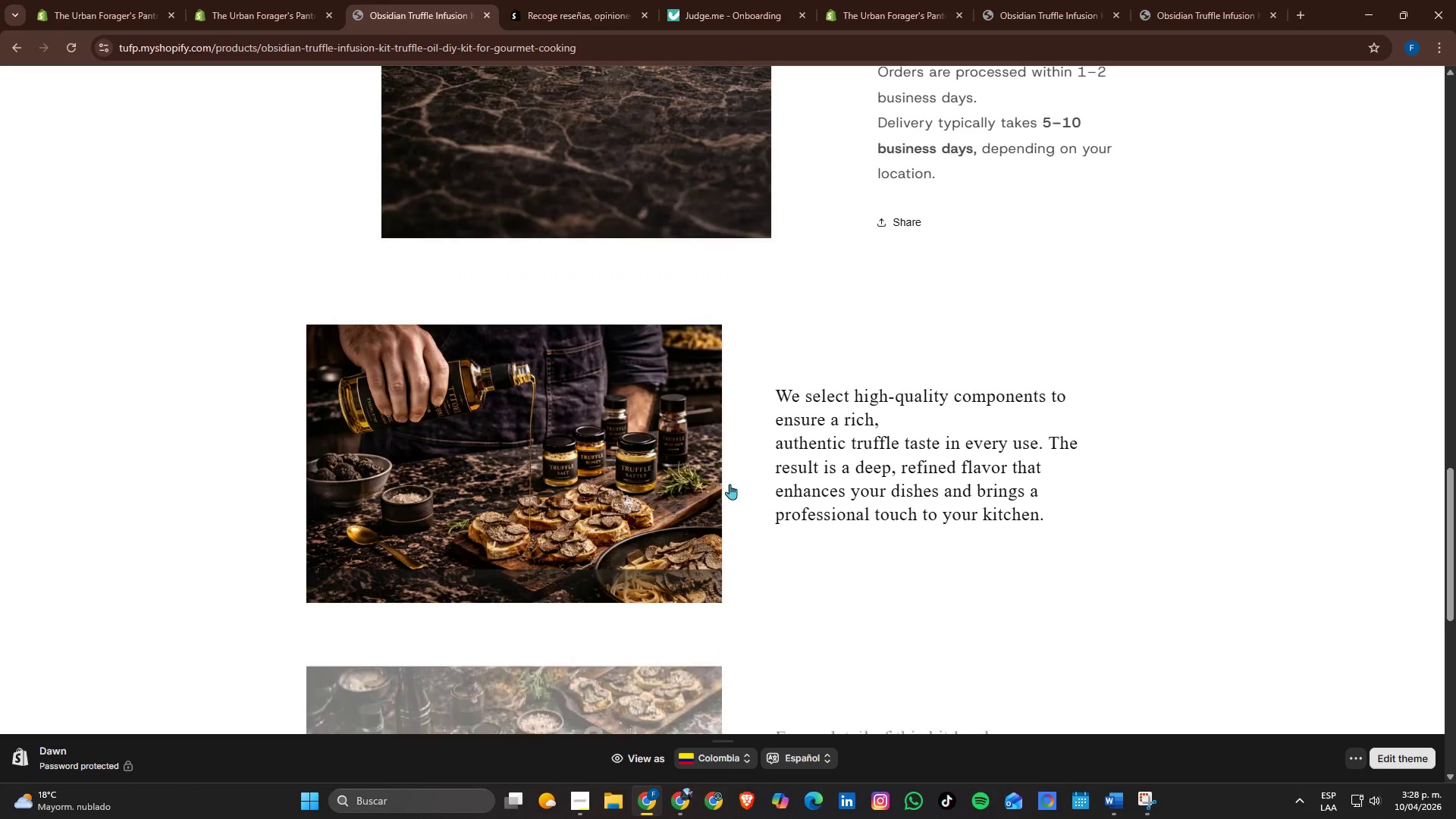 
scroll: coordinate [700, 502], scroll_direction: up, amount: 9.0
 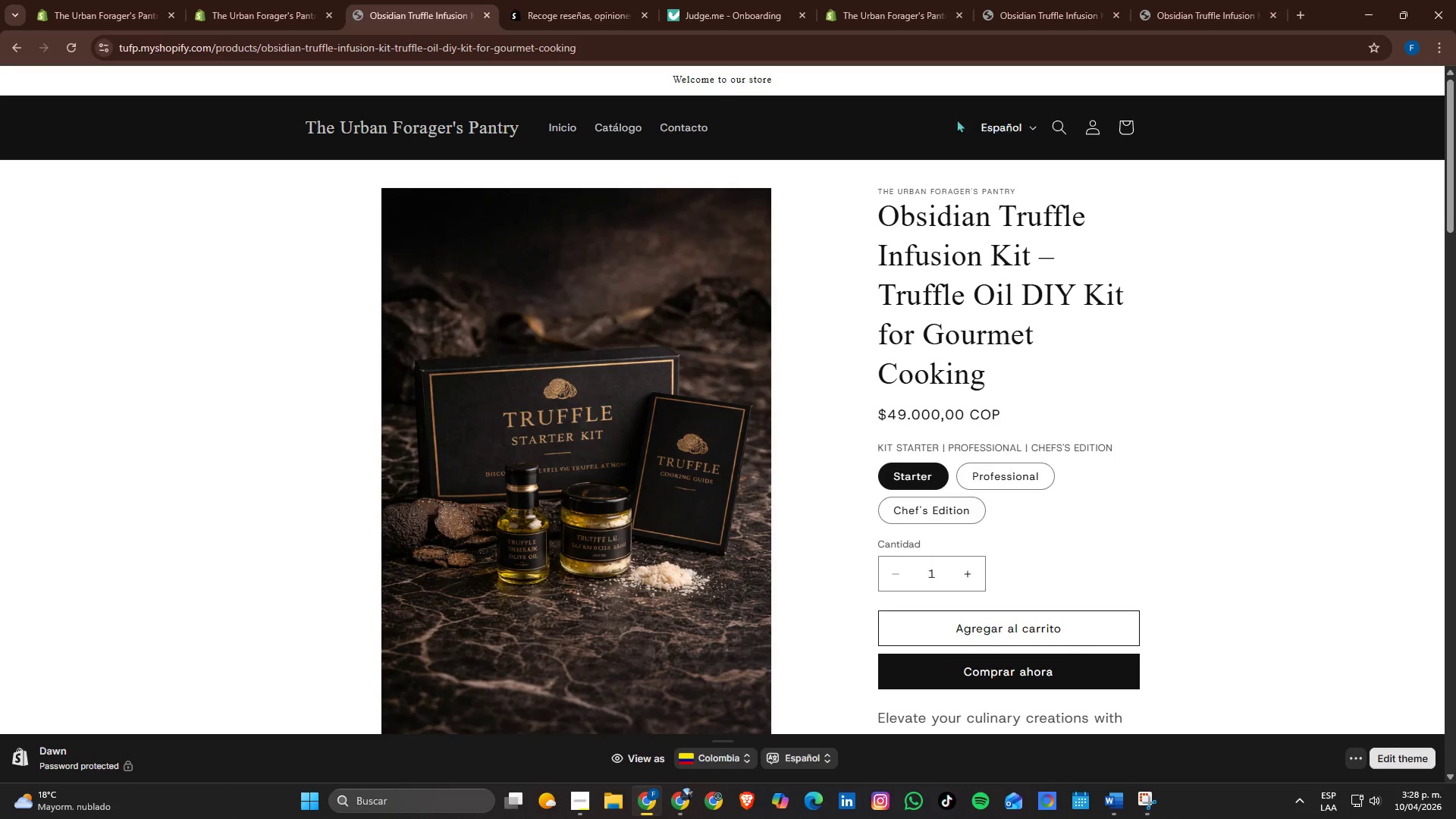 
scroll: coordinate [858, 237], scroll_direction: down, amount: 4.0
 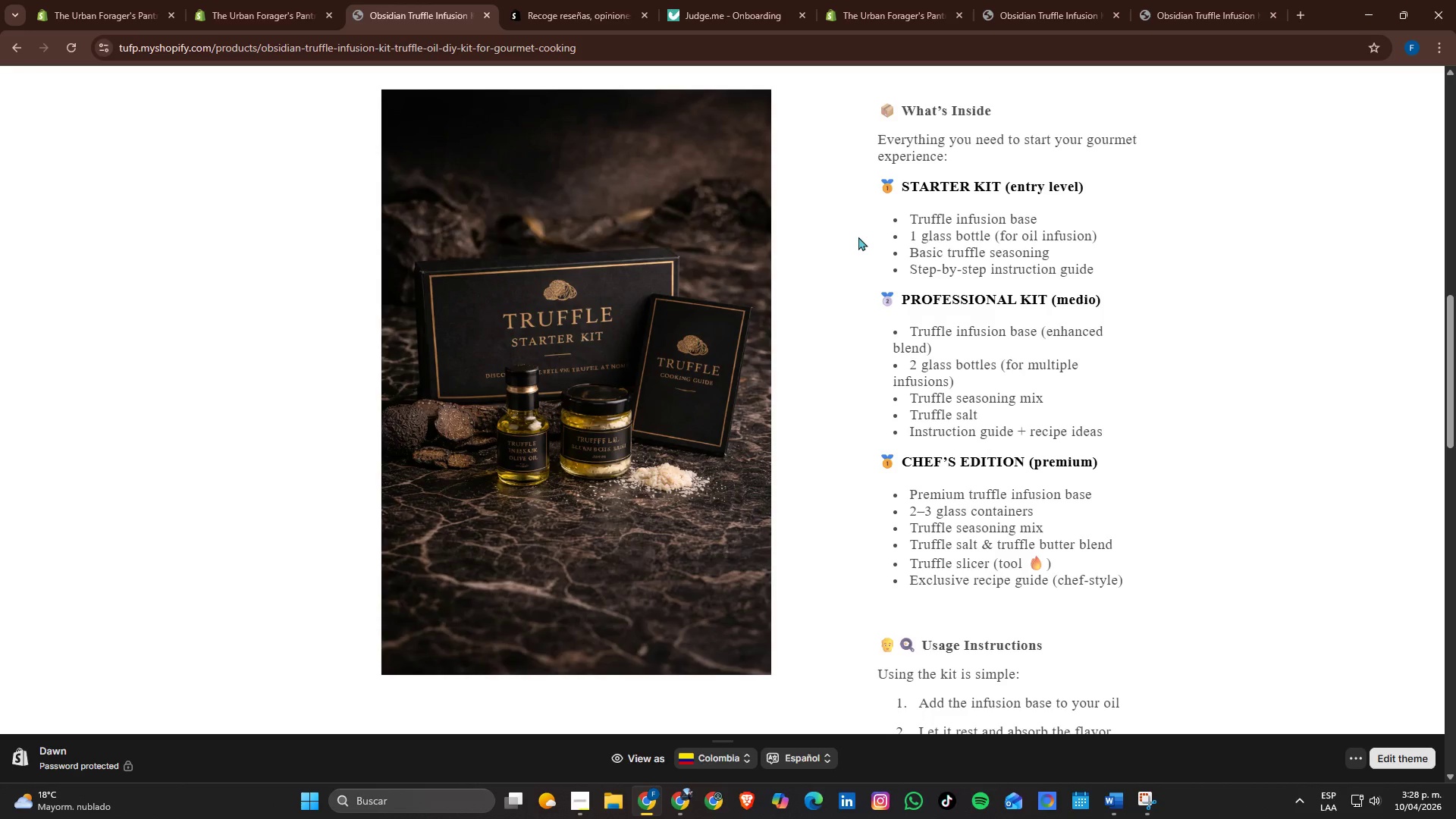 
scroll: coordinate [858, 237], scroll_direction: up, amount: 1.0
 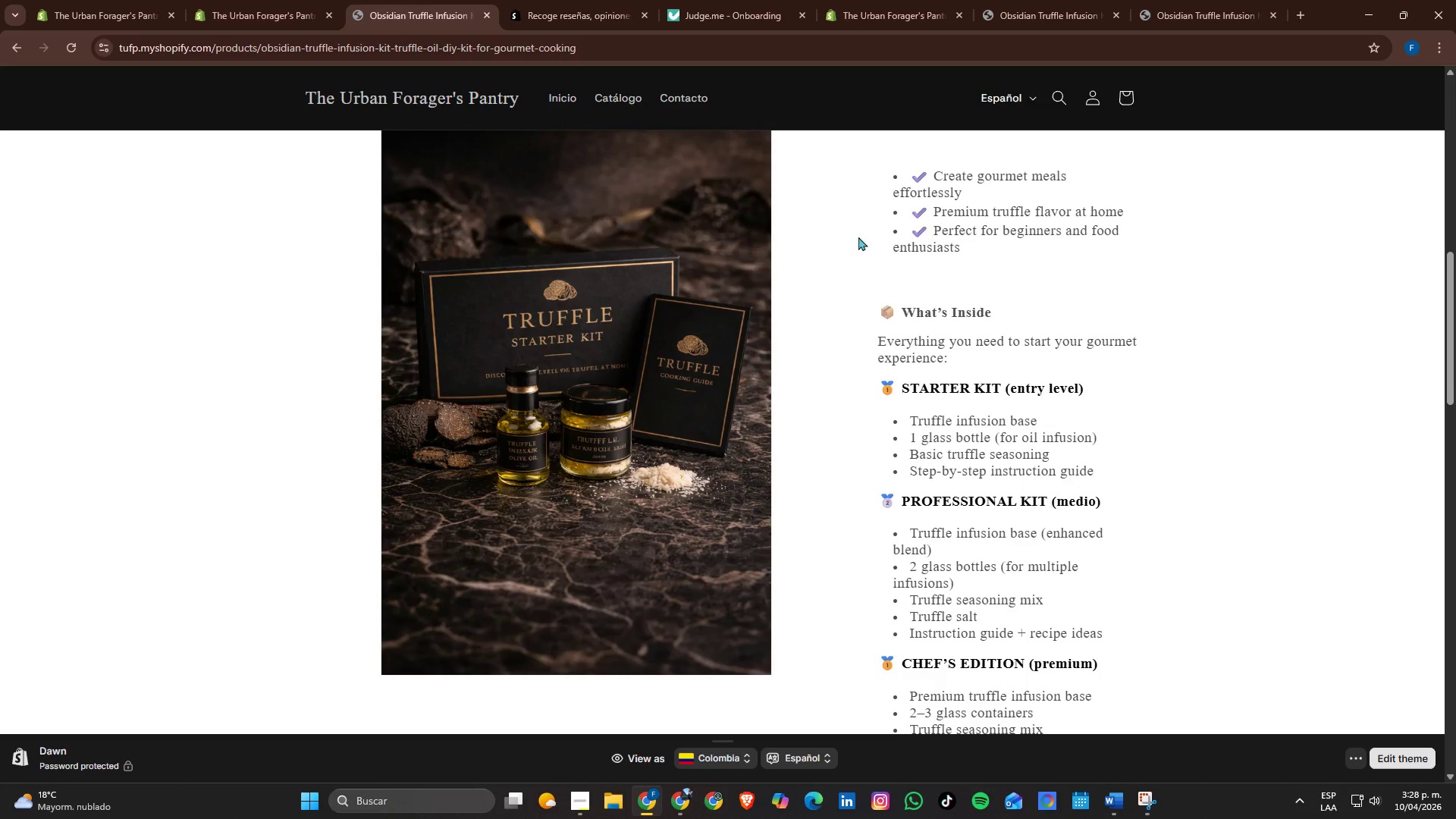 
key(Alt+Tab)
 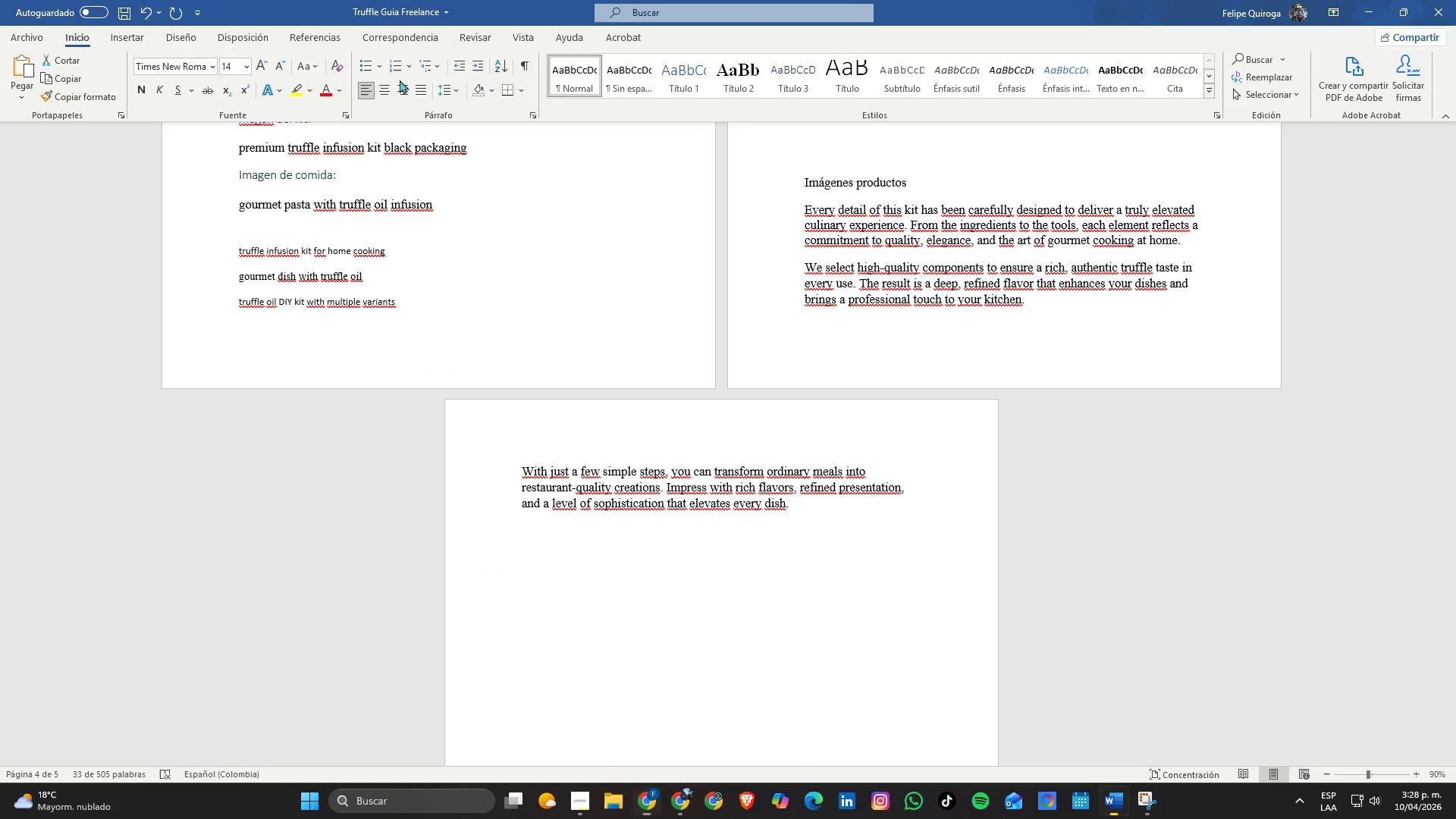 
key(Alt+AltLeft)
 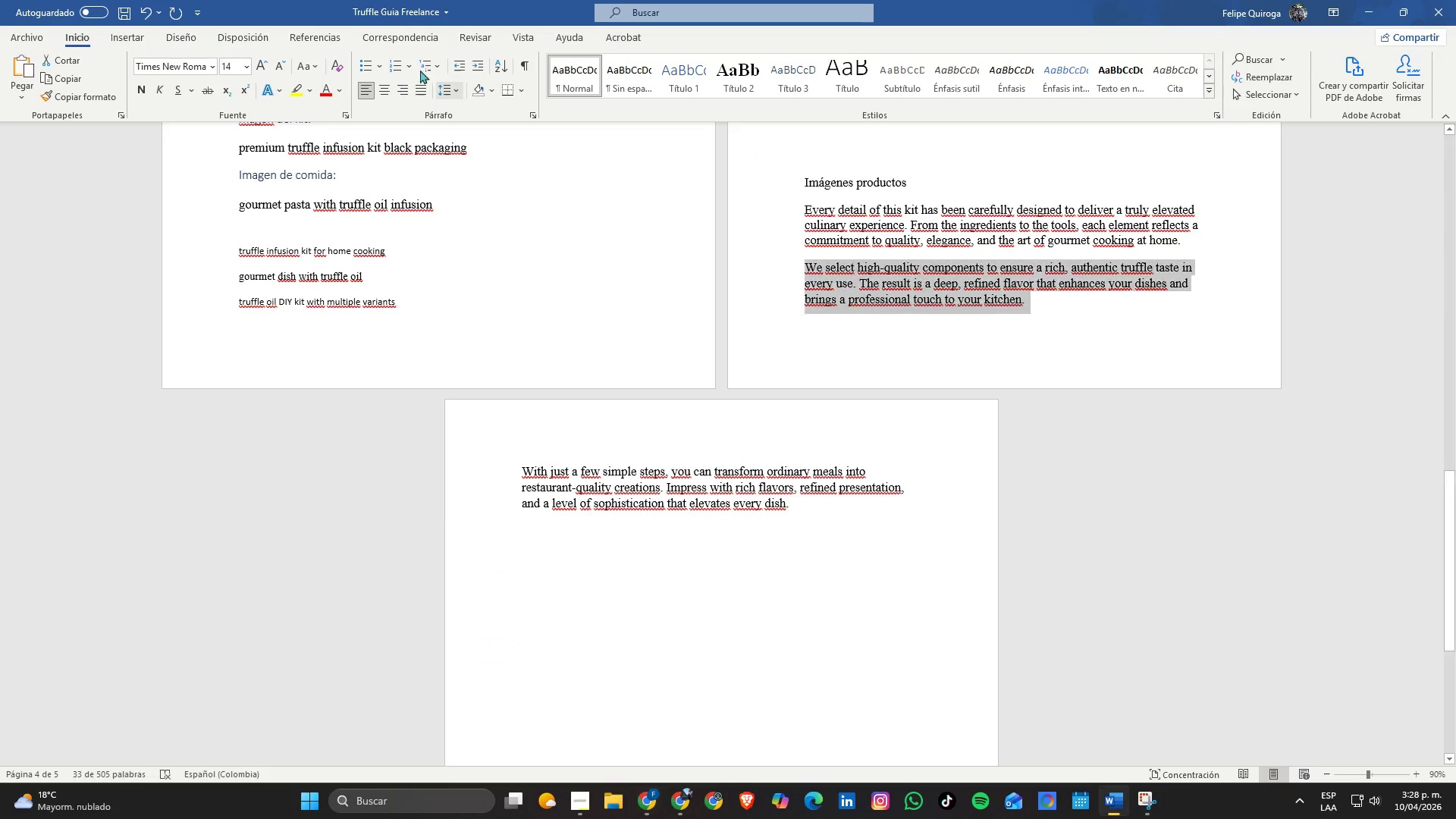 
key(Alt+Tab)
 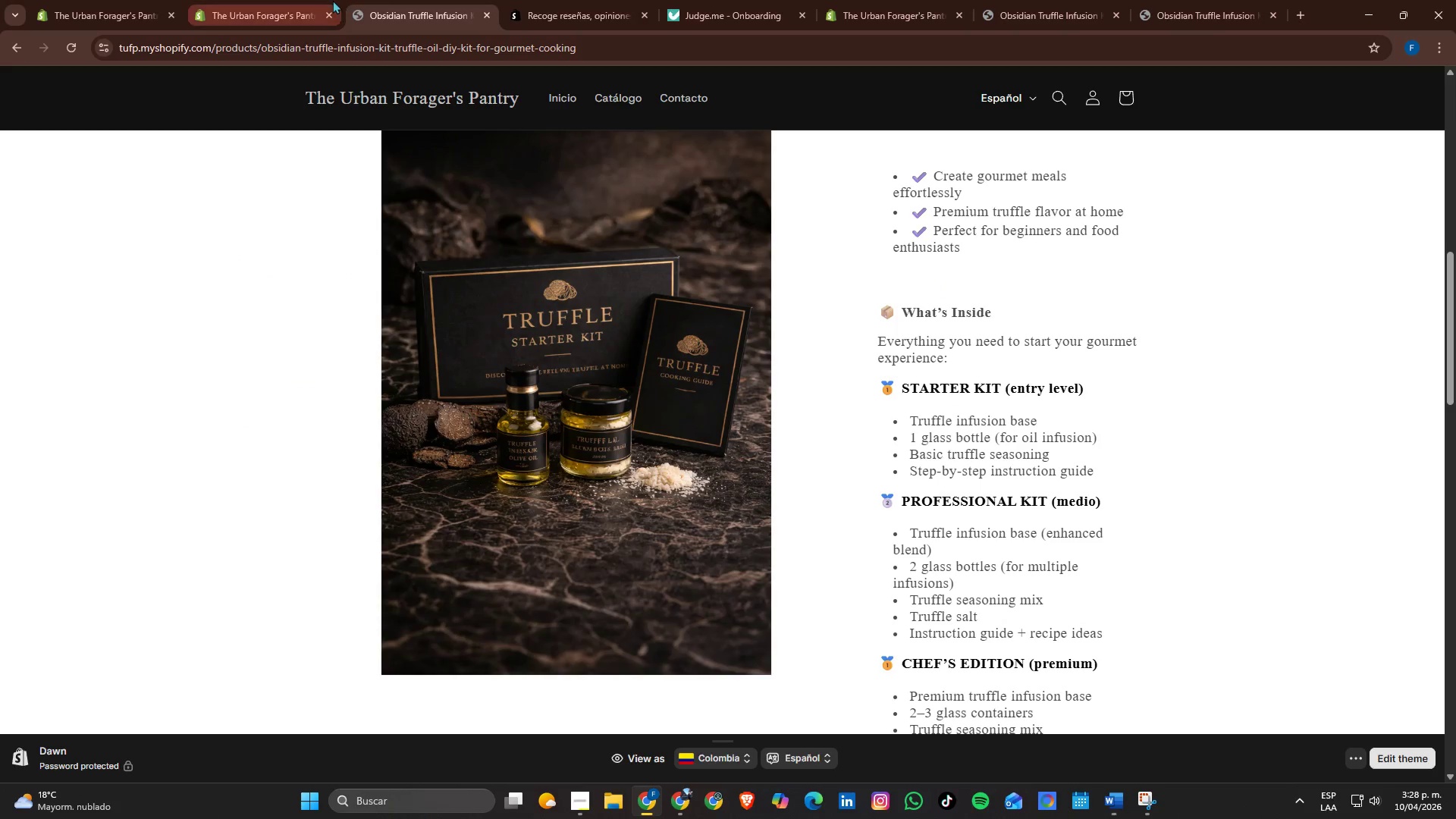 
left_click([332, 0])
 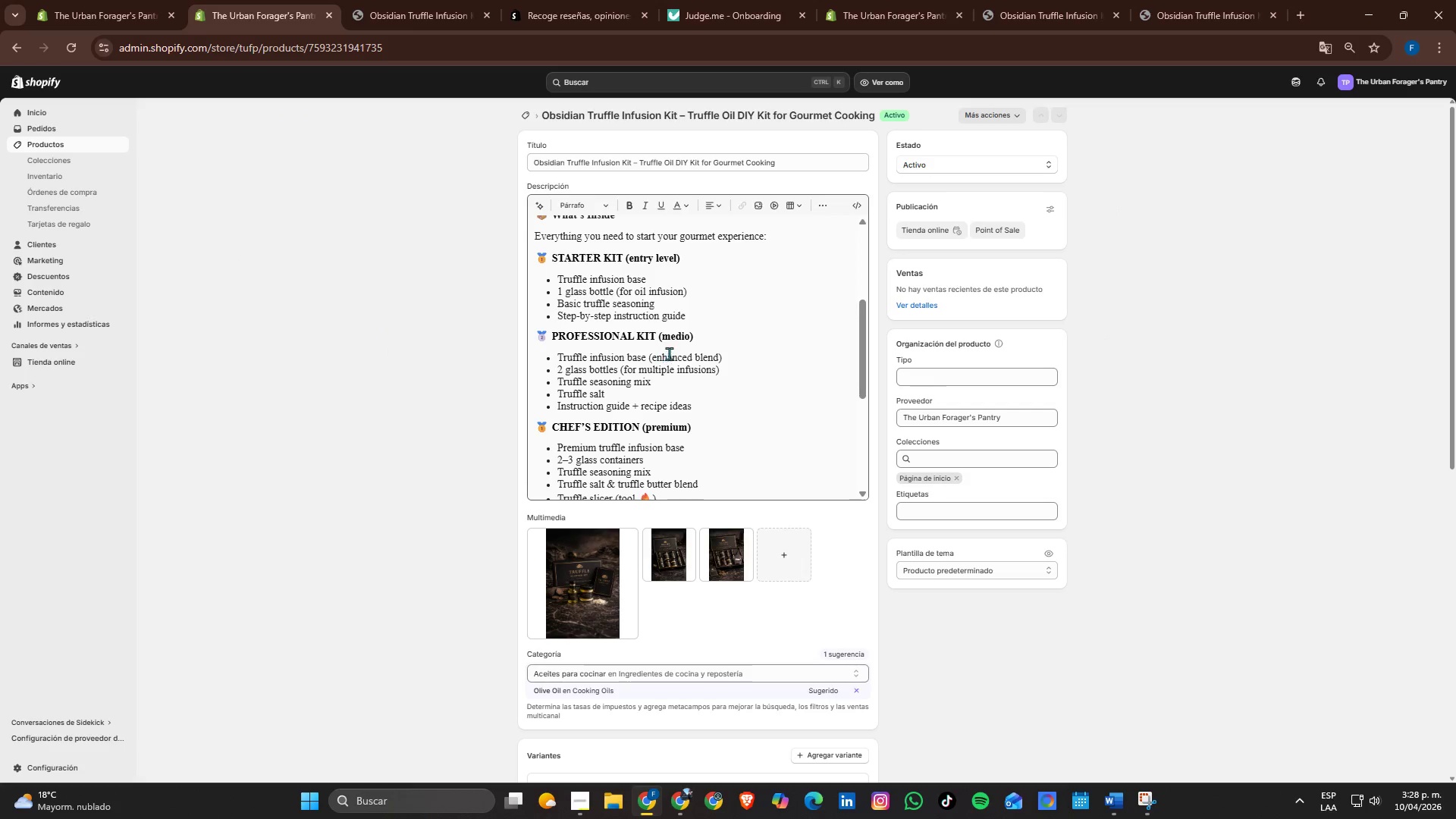 
scroll: coordinate [704, 325], scroll_direction: up, amount: 1.0
 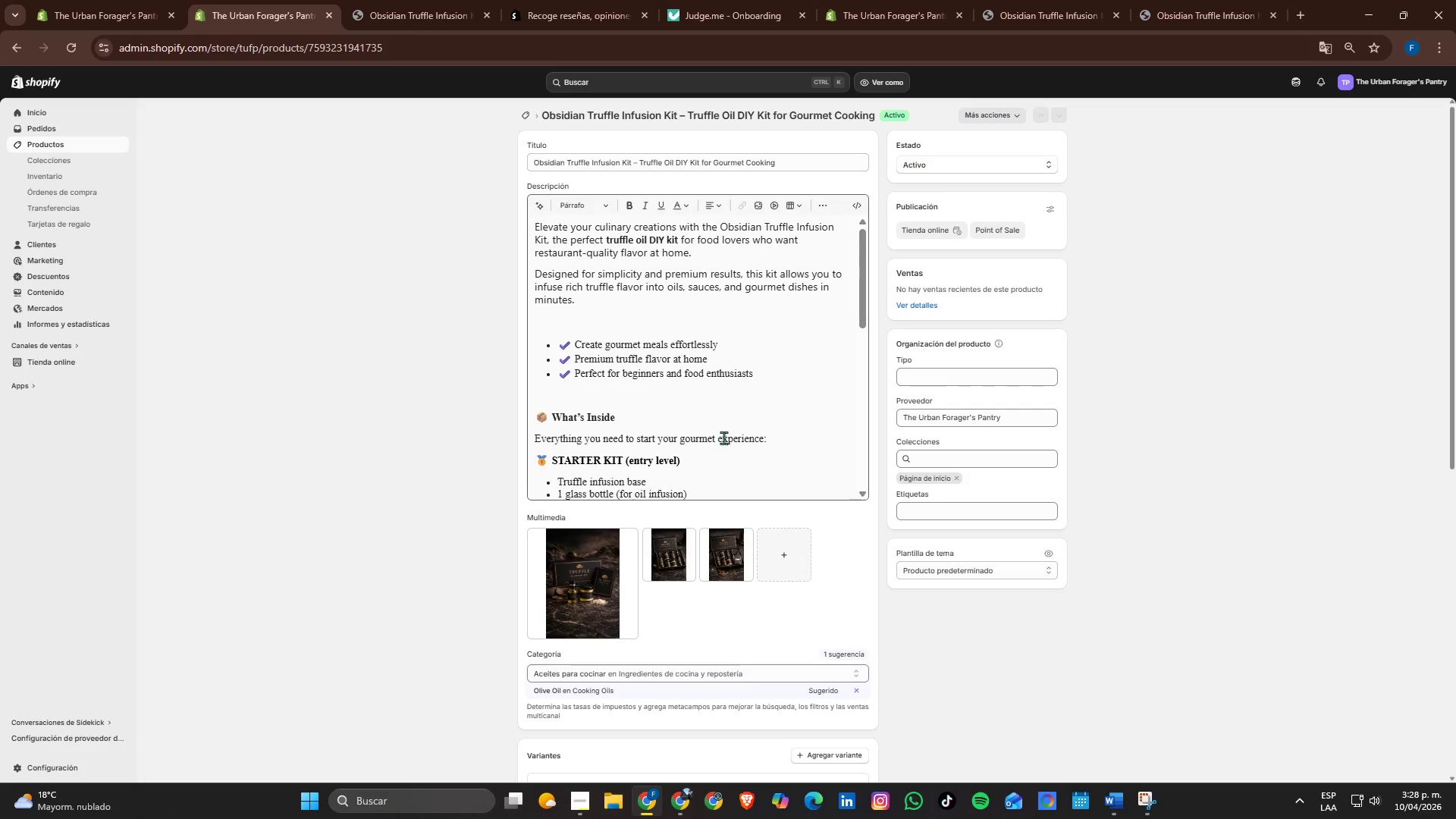 
left_click([785, 438])
 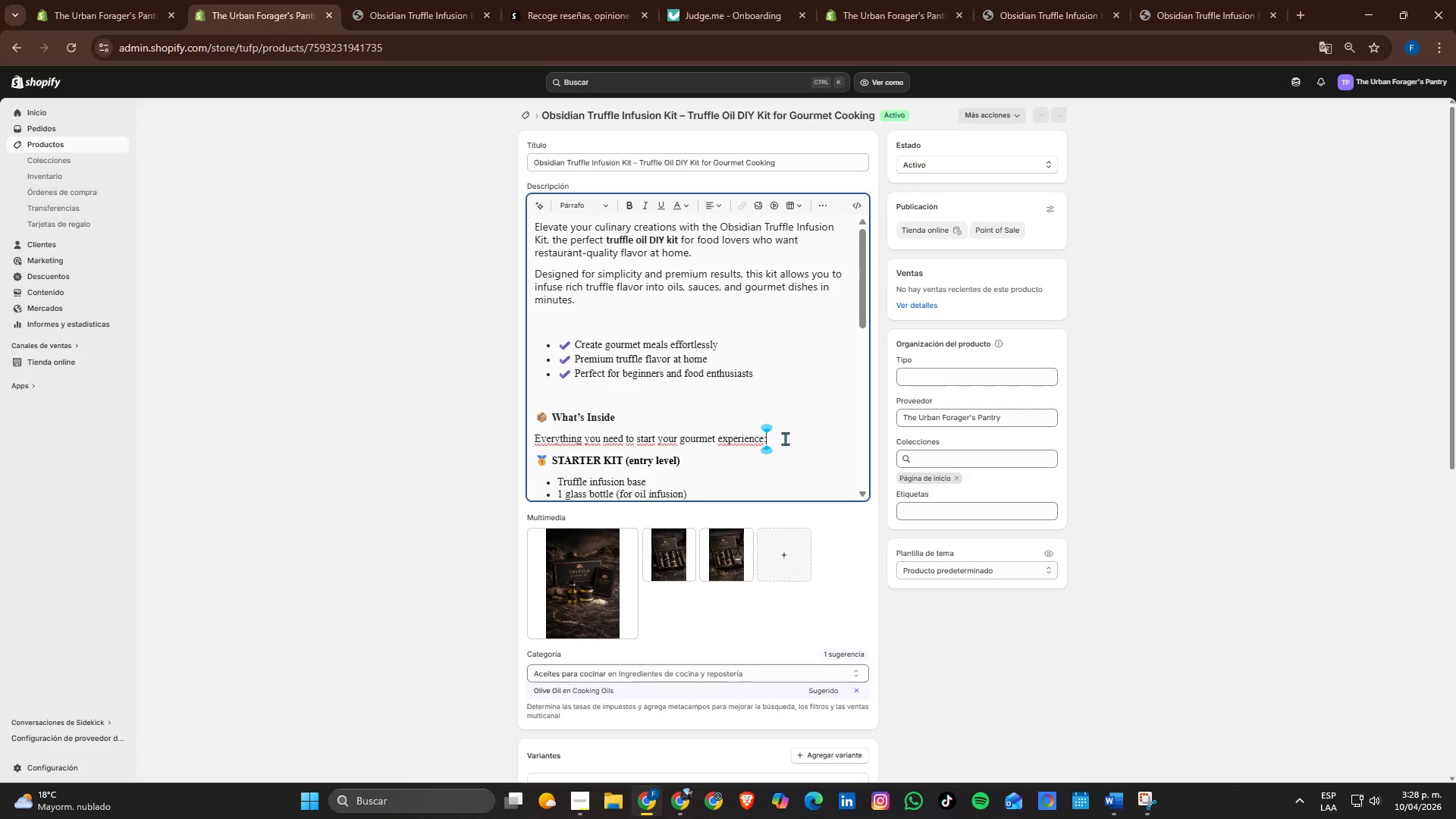 
key(Enter)
 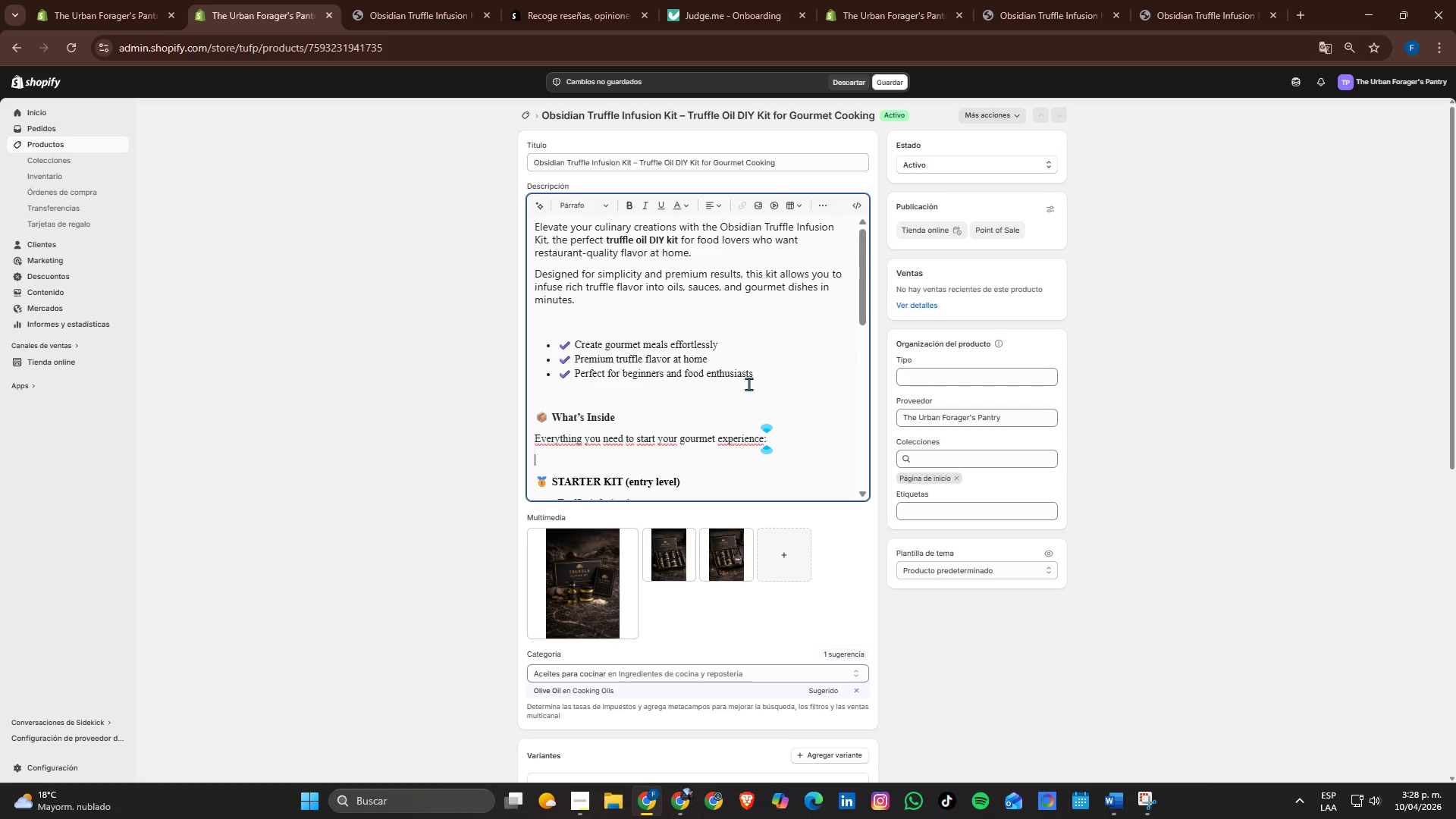 
scroll: coordinate [667, 394], scroll_direction: down, amount: 2.0
 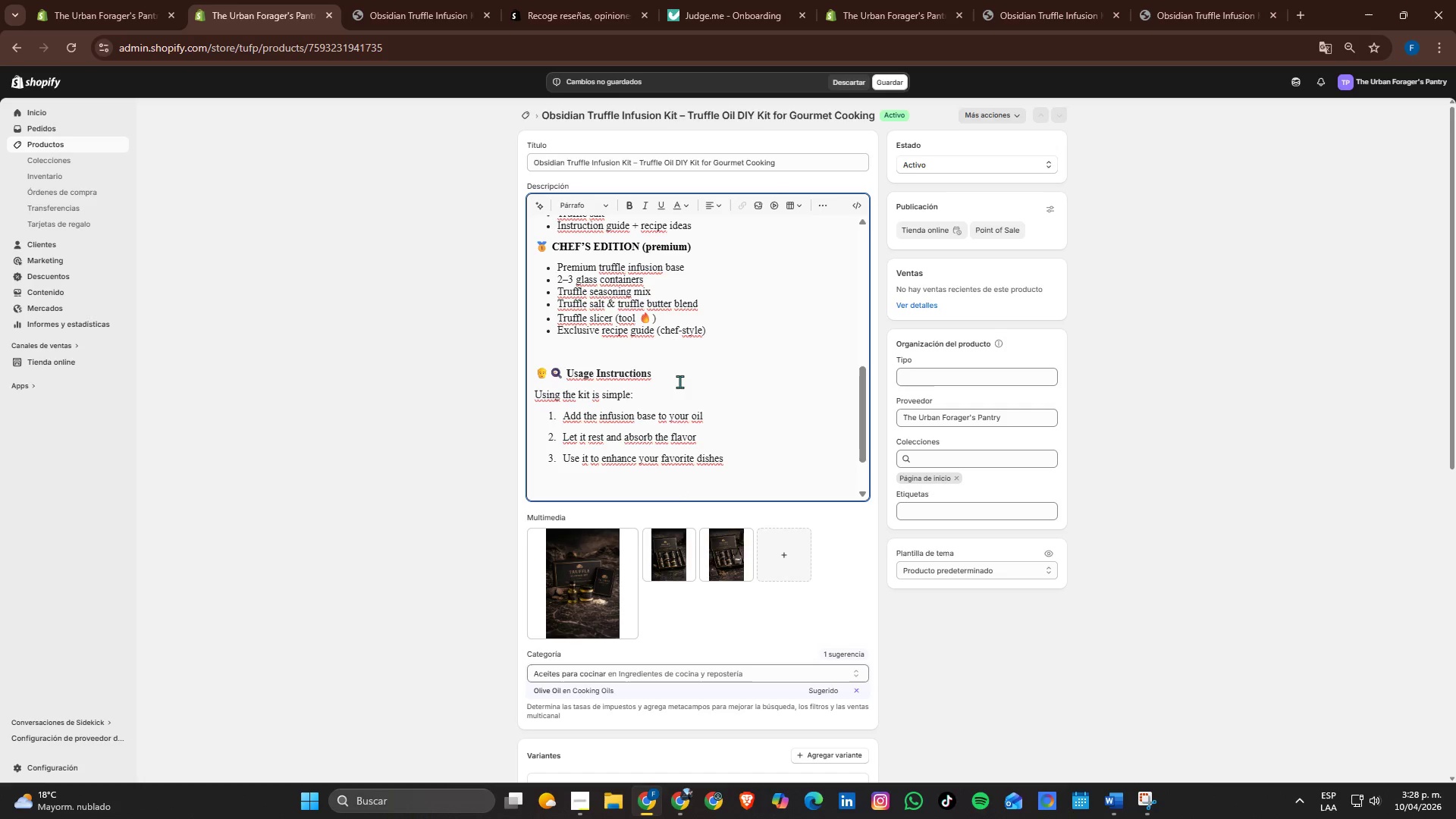 
scroll: coordinate [680, 381], scroll_direction: up, amount: 1.0
 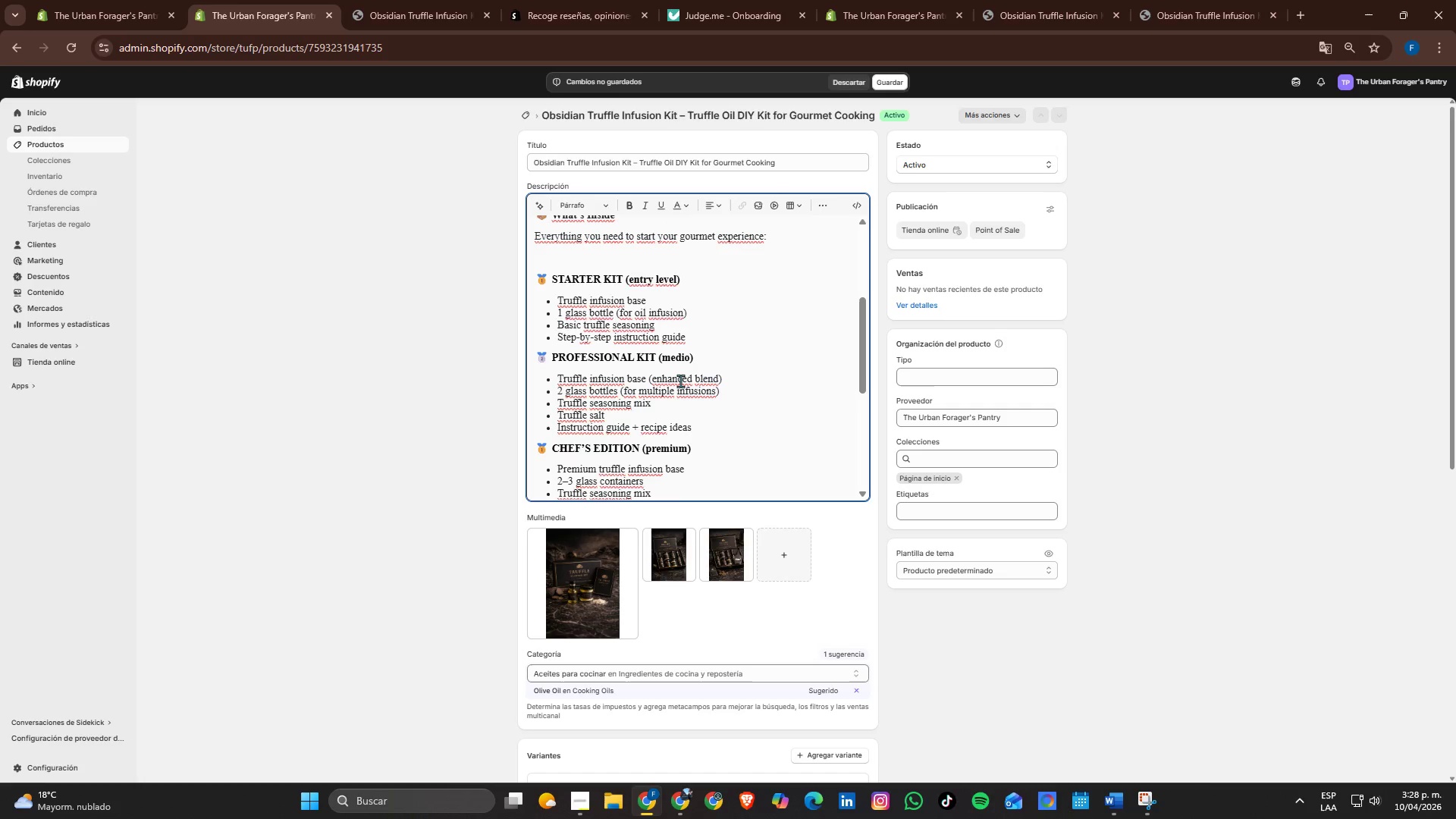 
scroll: coordinate [680, 381], scroll_direction: down, amount: 1.0
 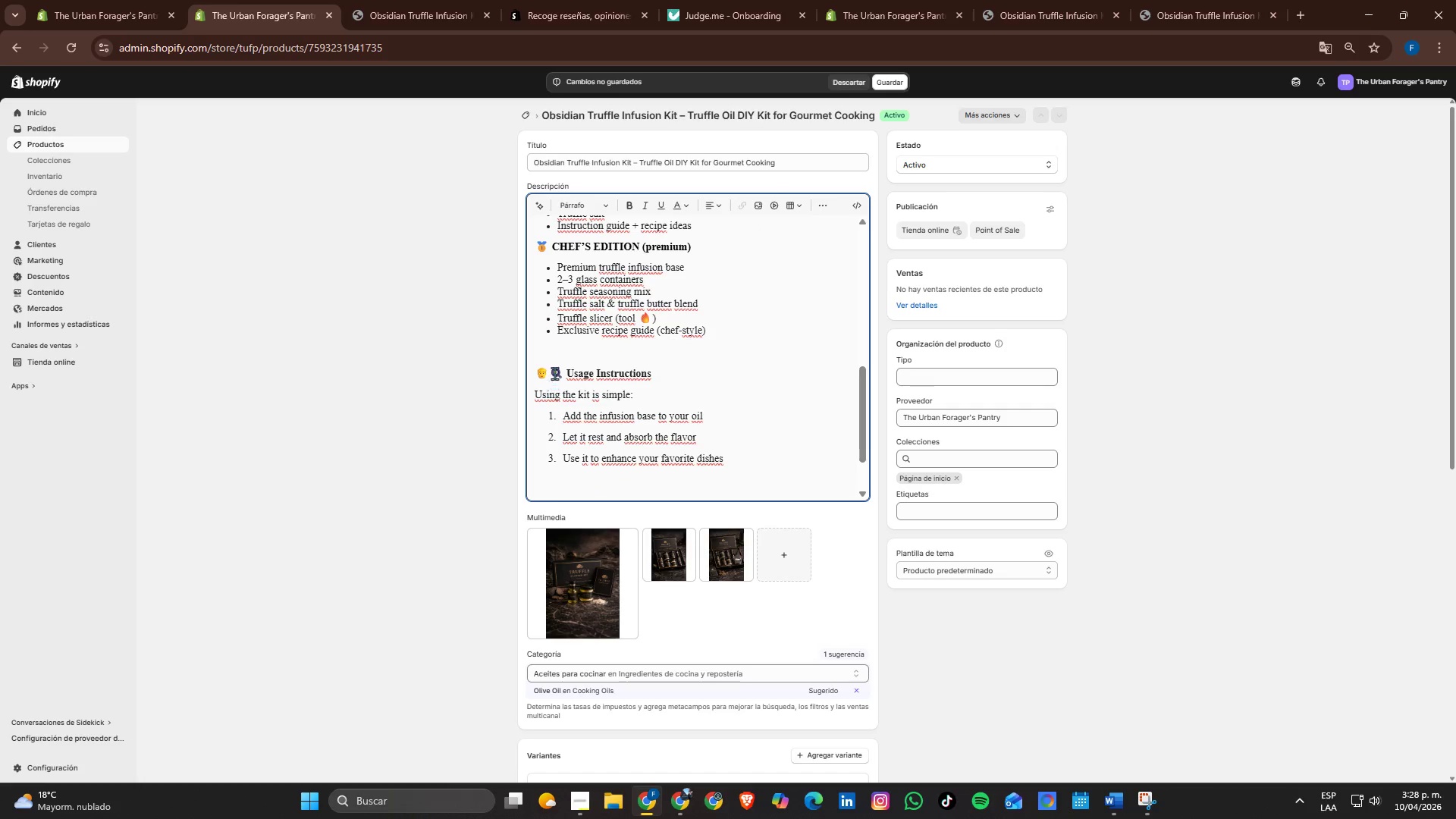 
scroll: coordinate [554, 369], scroll_direction: up, amount: 1.0
 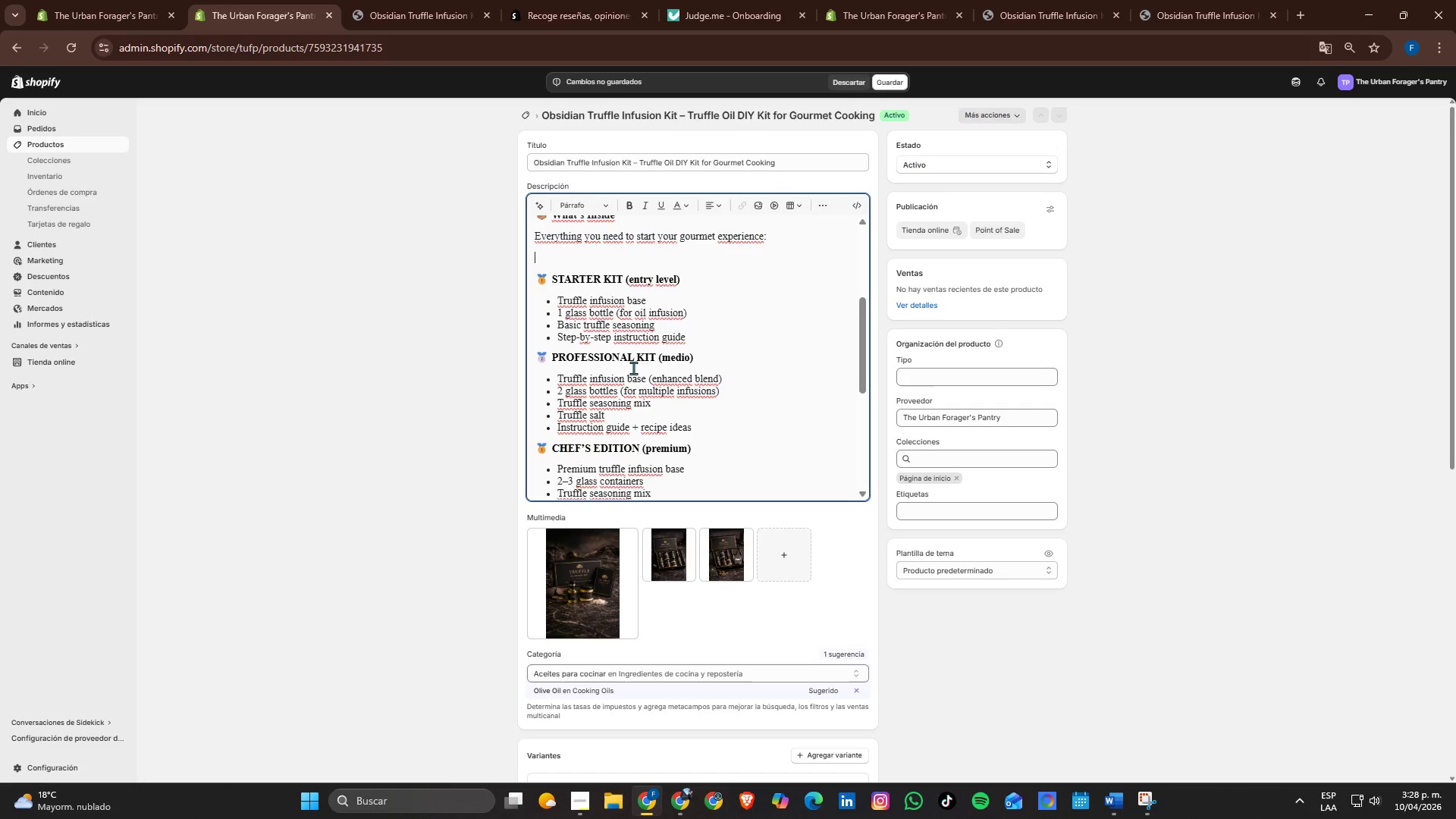 
scroll: coordinate [636, 368], scroll_direction: down, amount: 3.0
 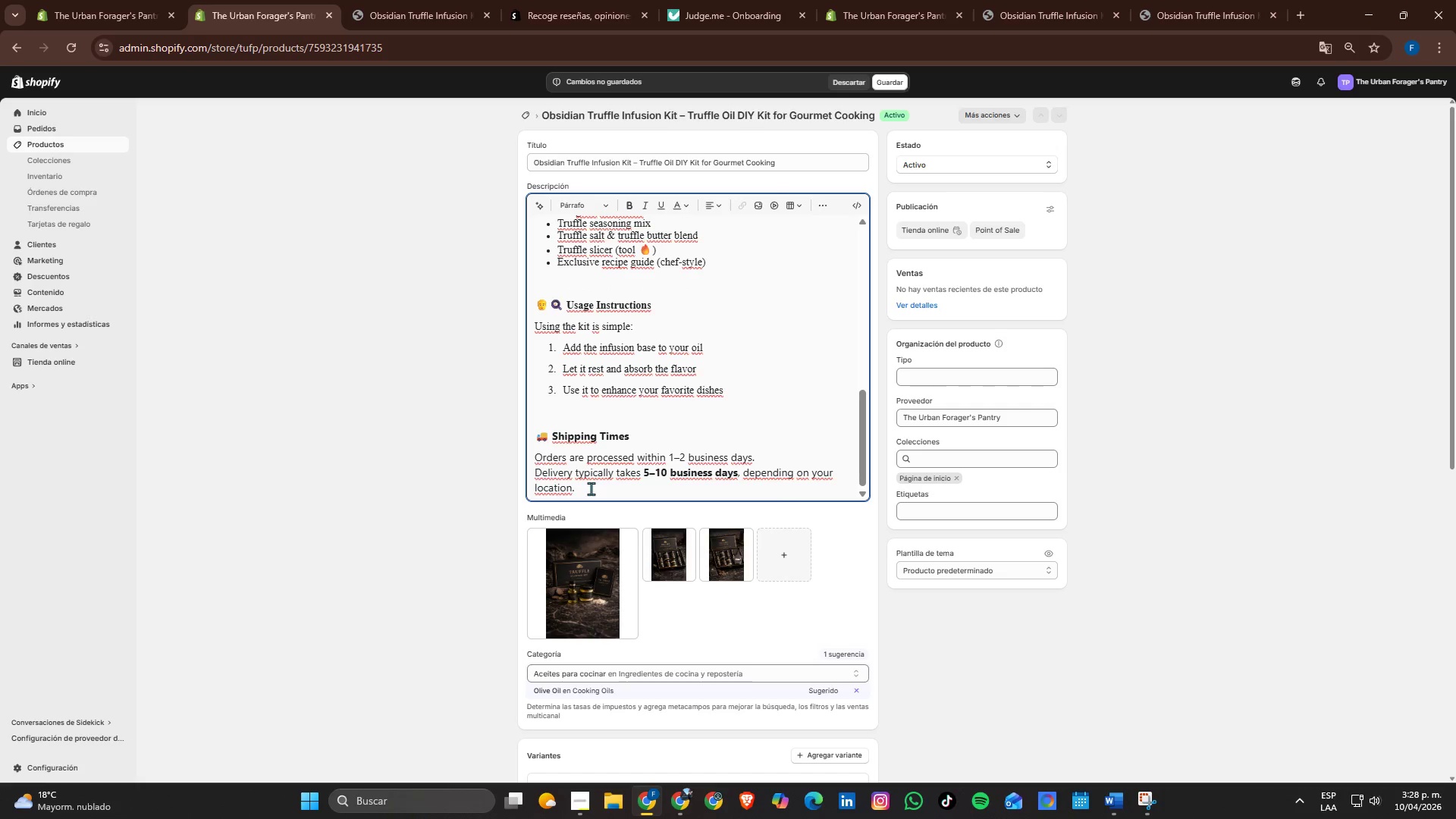 
left_click_drag(start_coordinate=[591, 495], to_coordinate=[550, 237])
 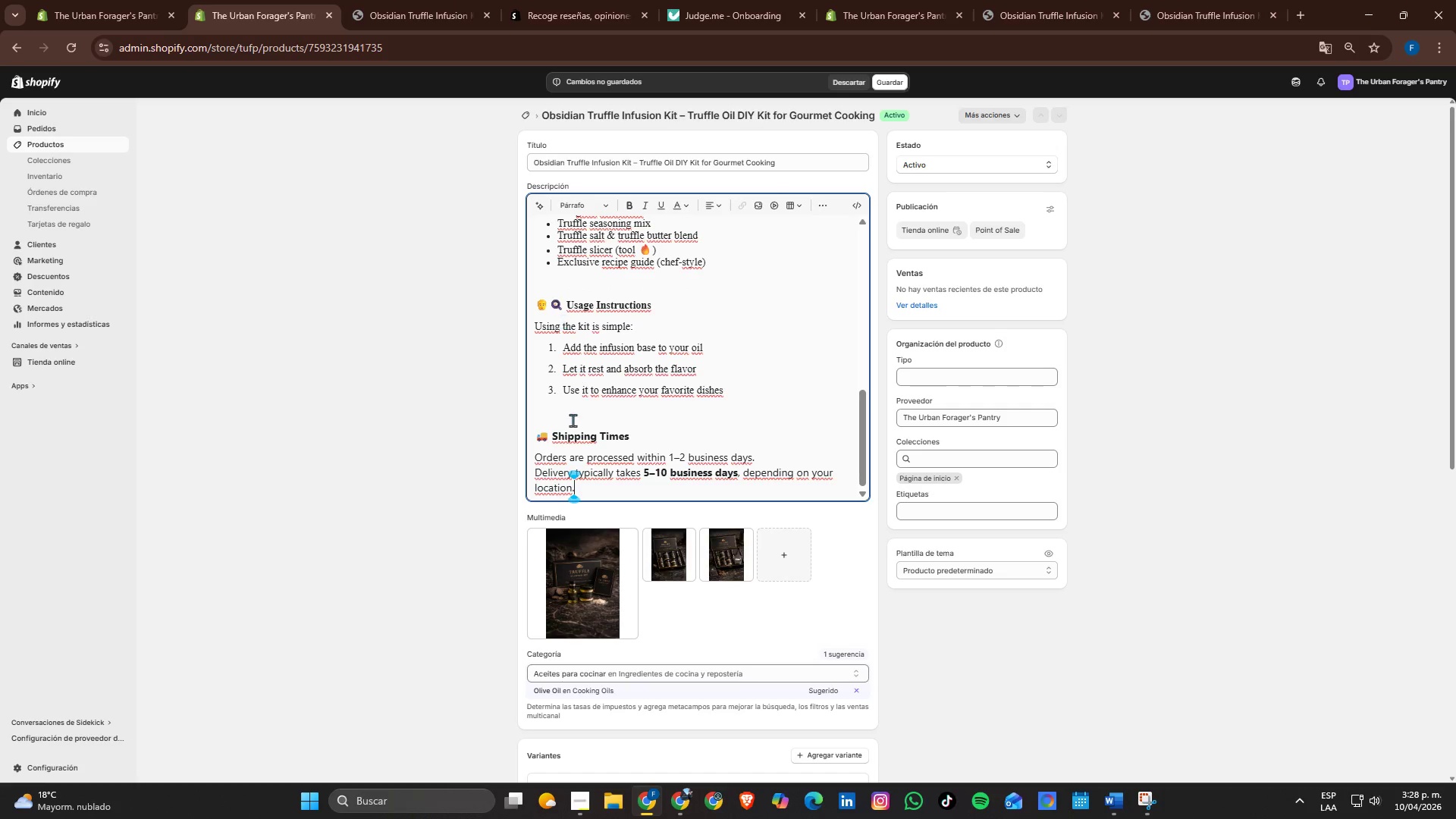 
scroll: coordinate [578, 409], scroll_direction: down, amount: 1.0
 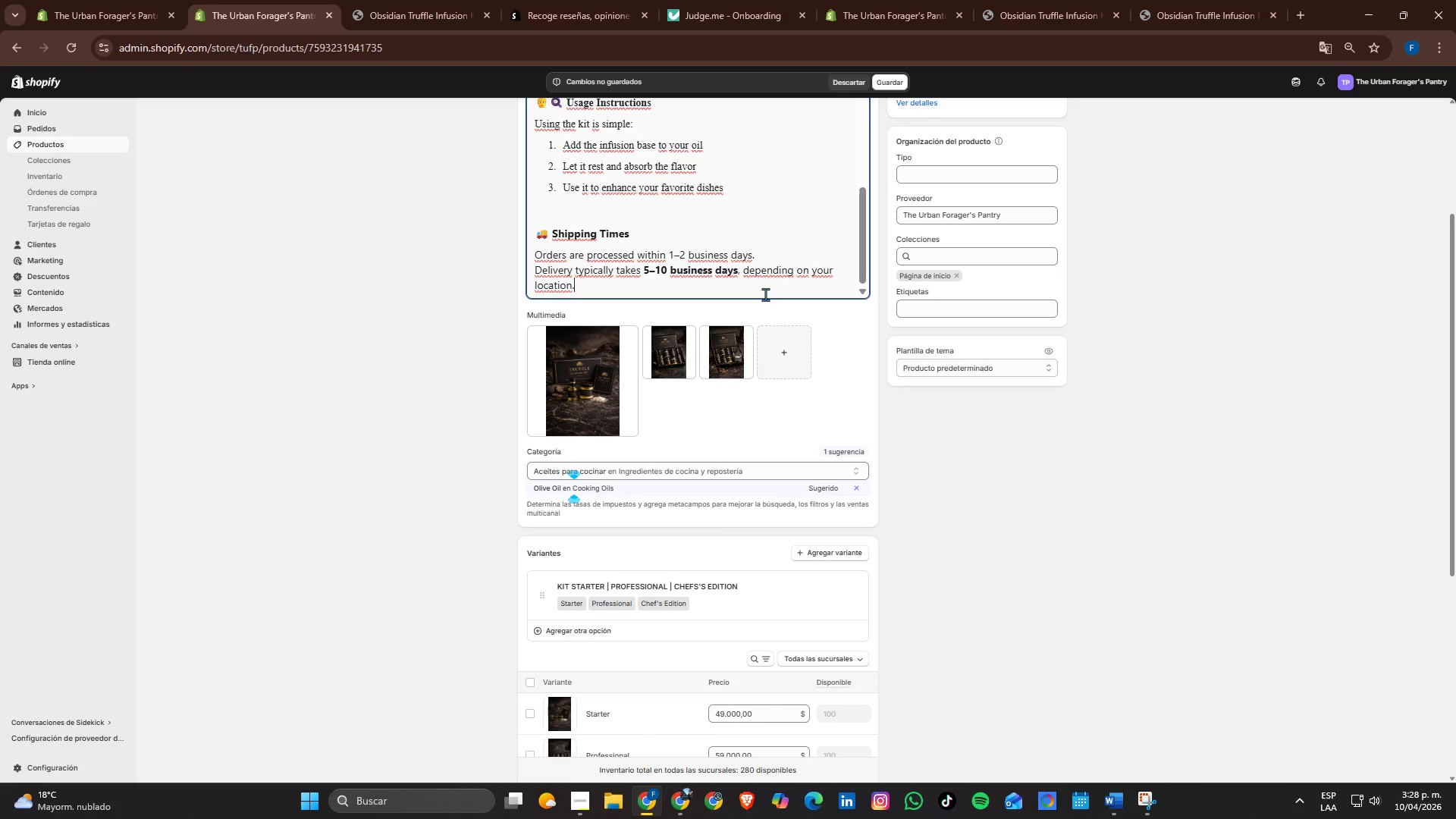 
left_click_drag(start_coordinate=[746, 290], to_coordinate=[527, 214])
 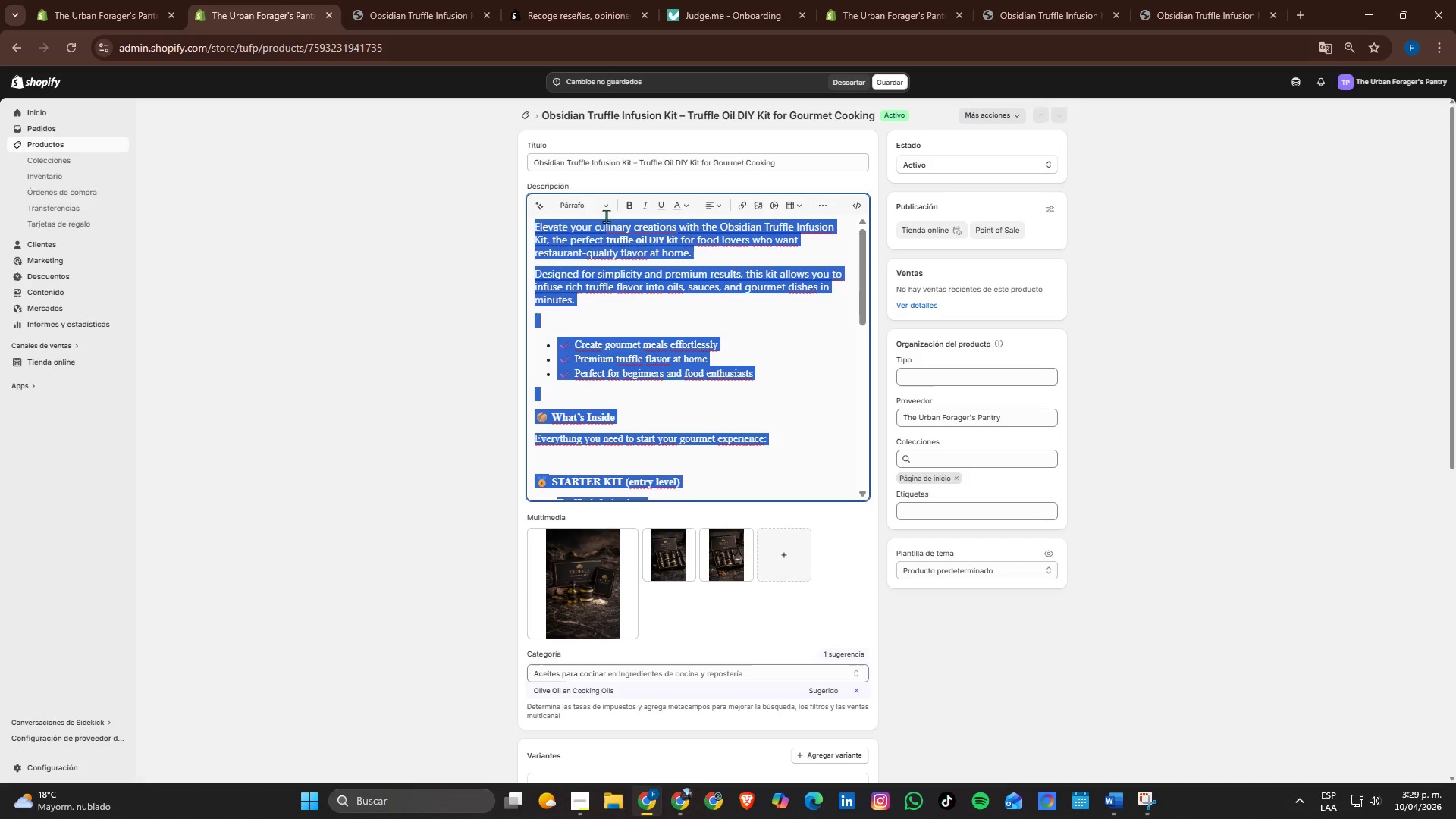 
left_click([609, 207])
 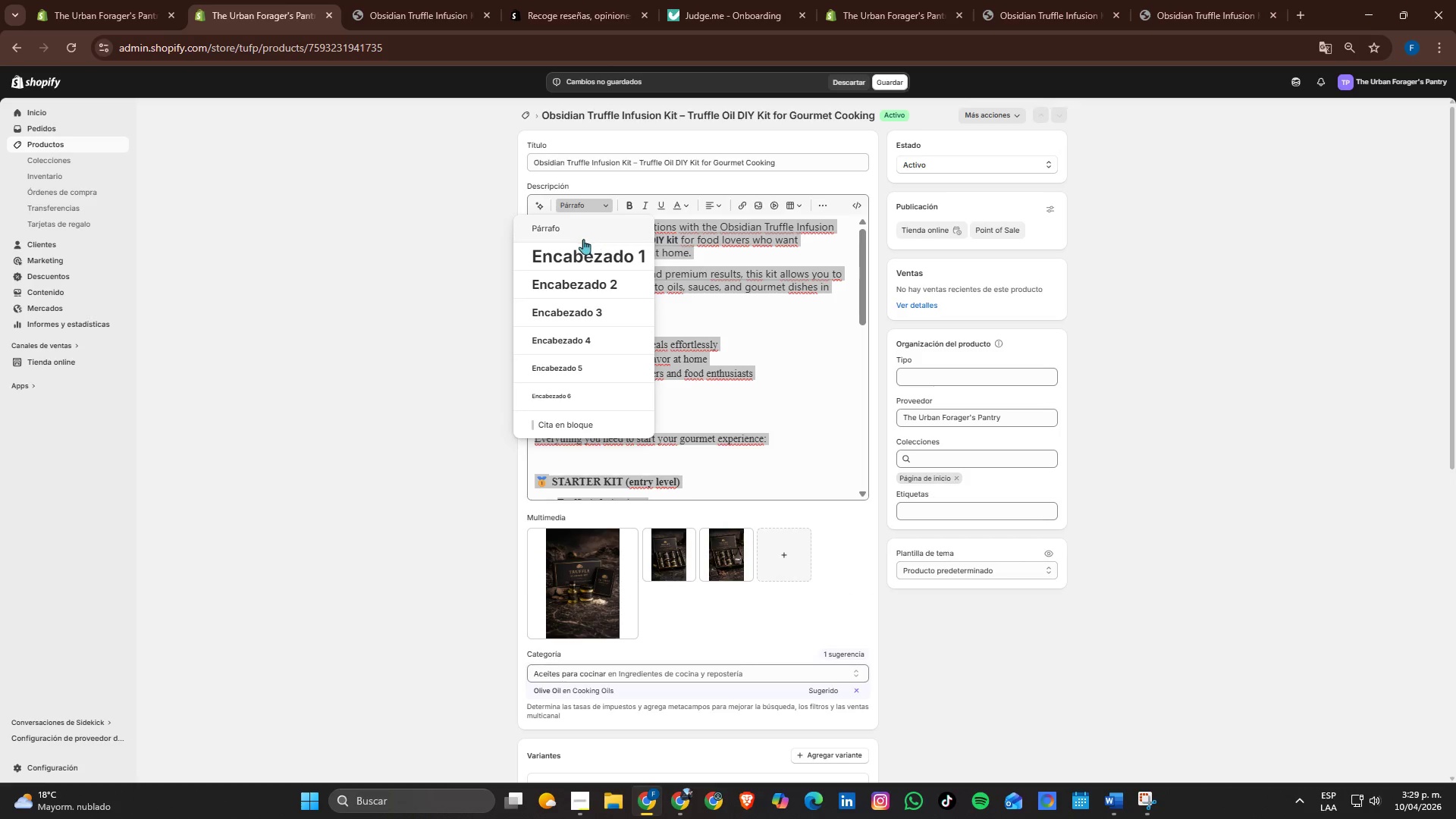 
left_click([578, 232])
 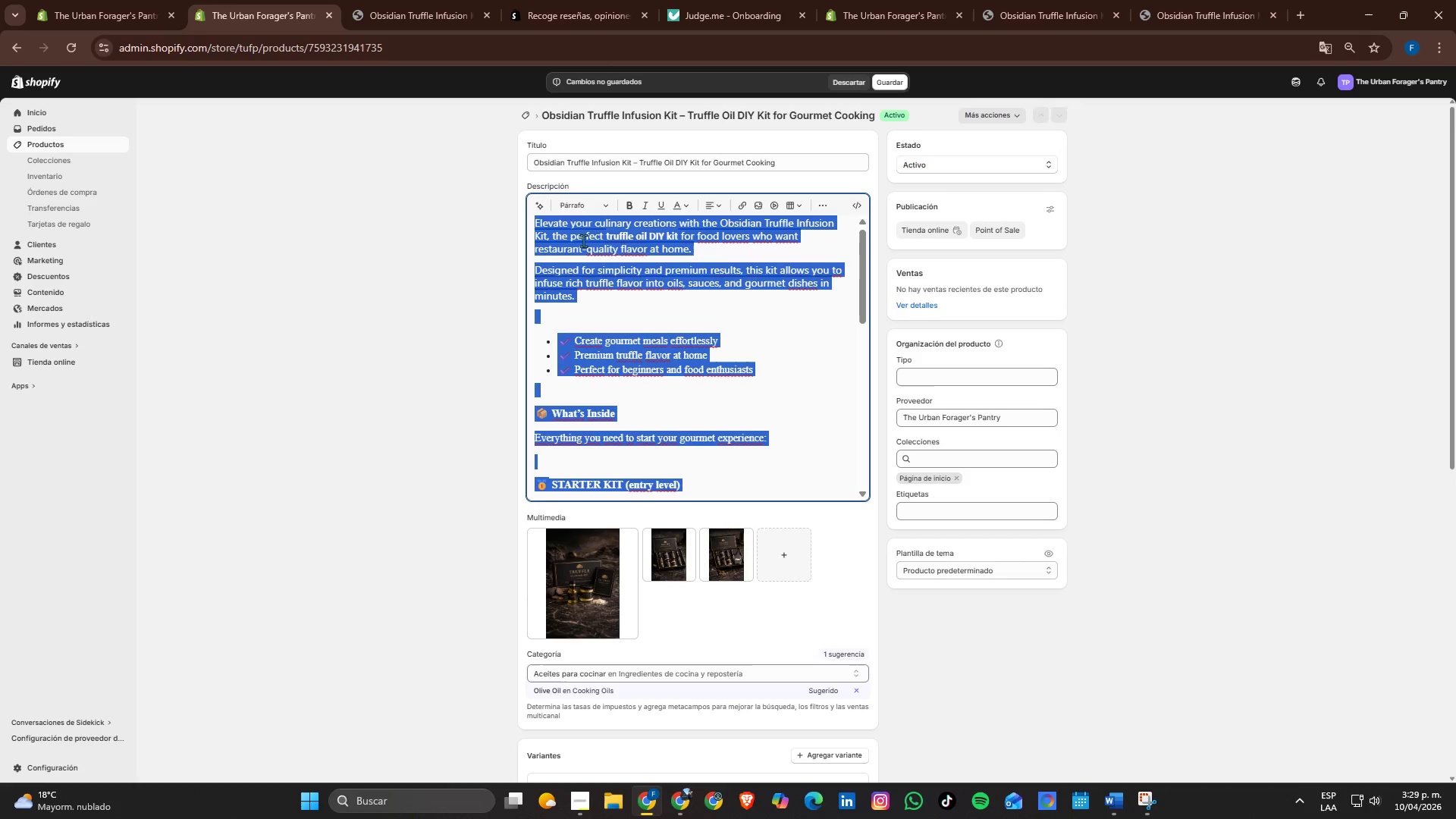 
scroll: coordinate [642, 318], scroll_direction: down, amount: 8.0
 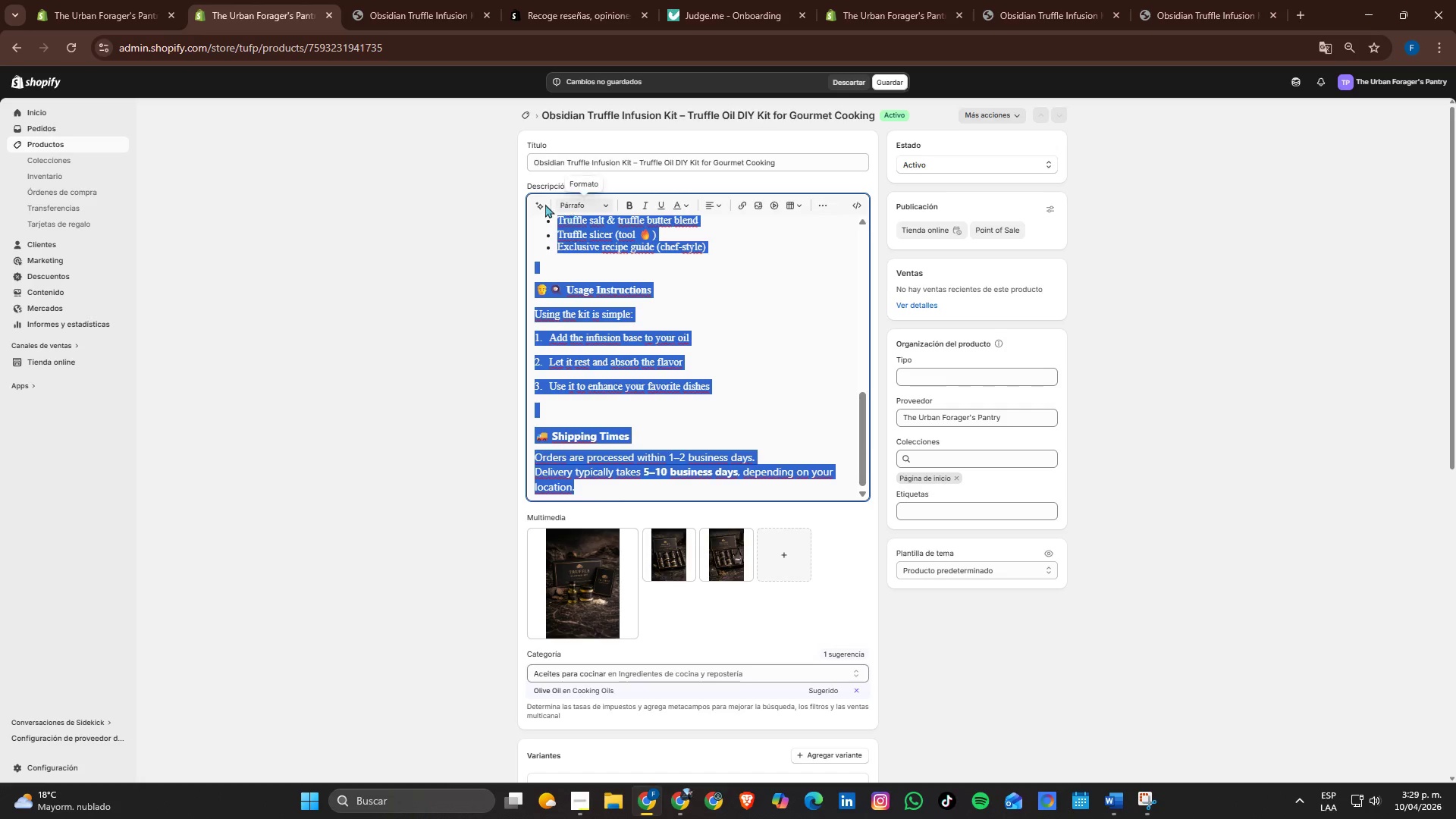 
wait(11.08)
 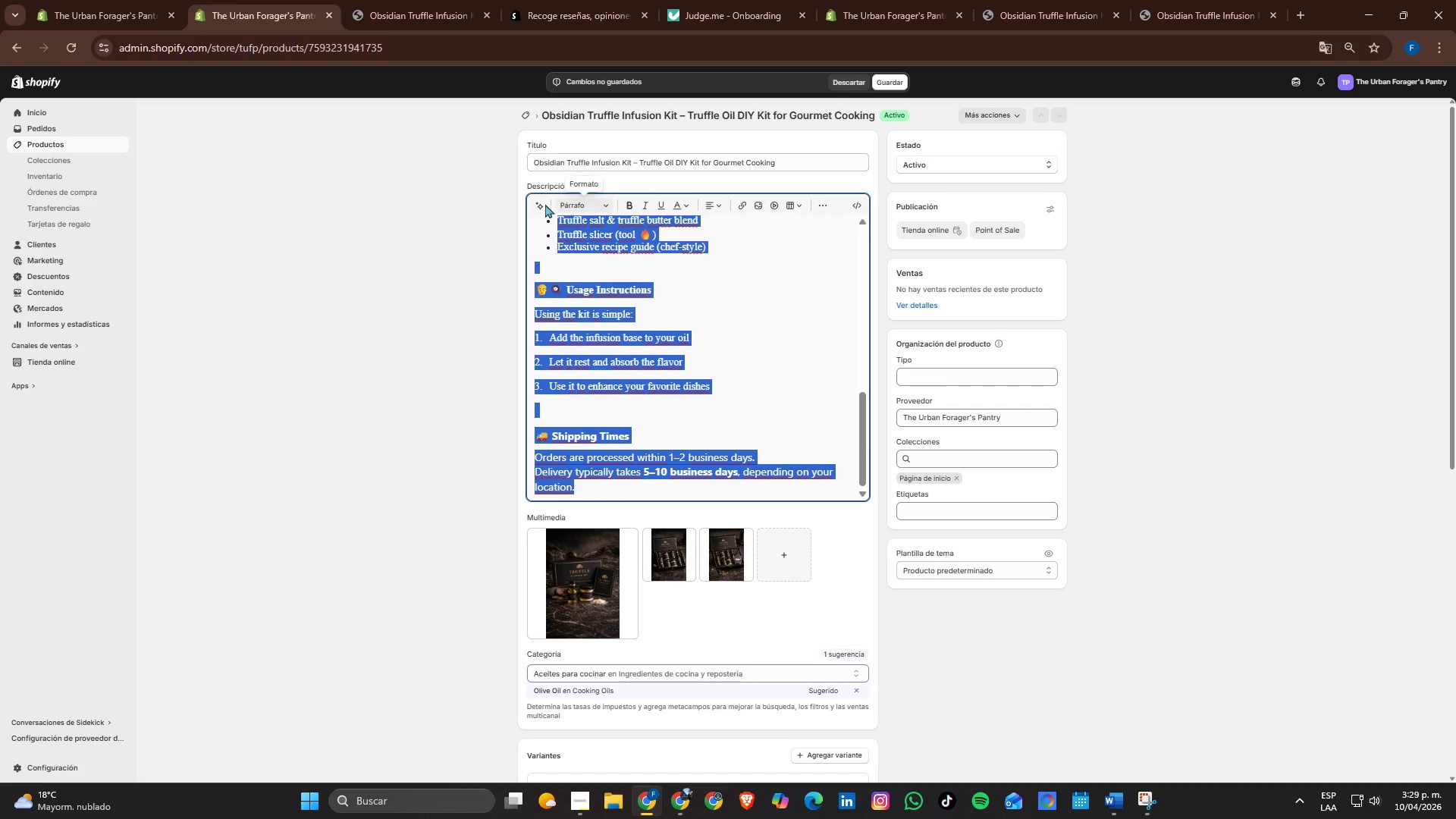 
left_click([692, 492])
 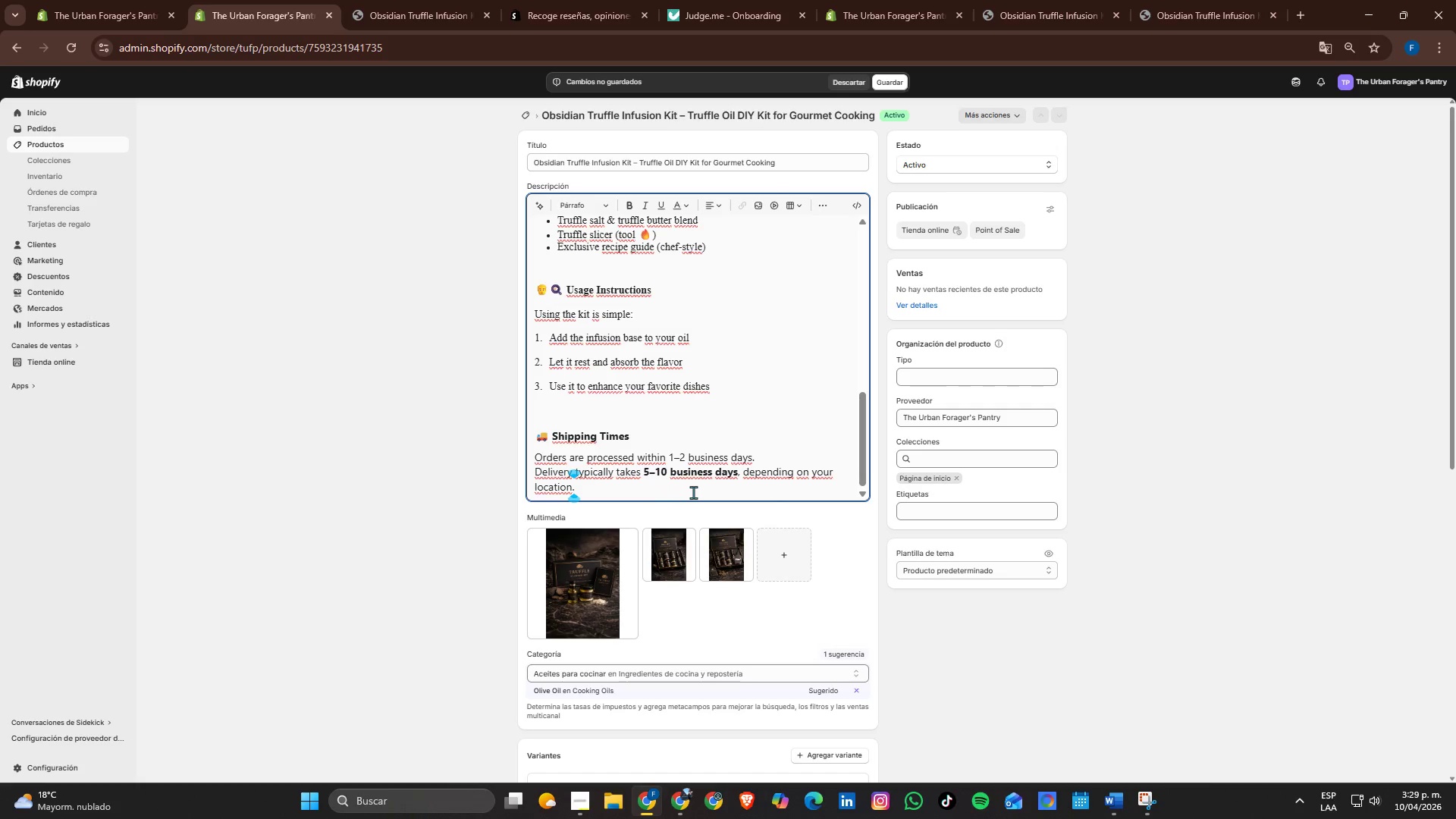 
key(Meta+MetaLeft)
 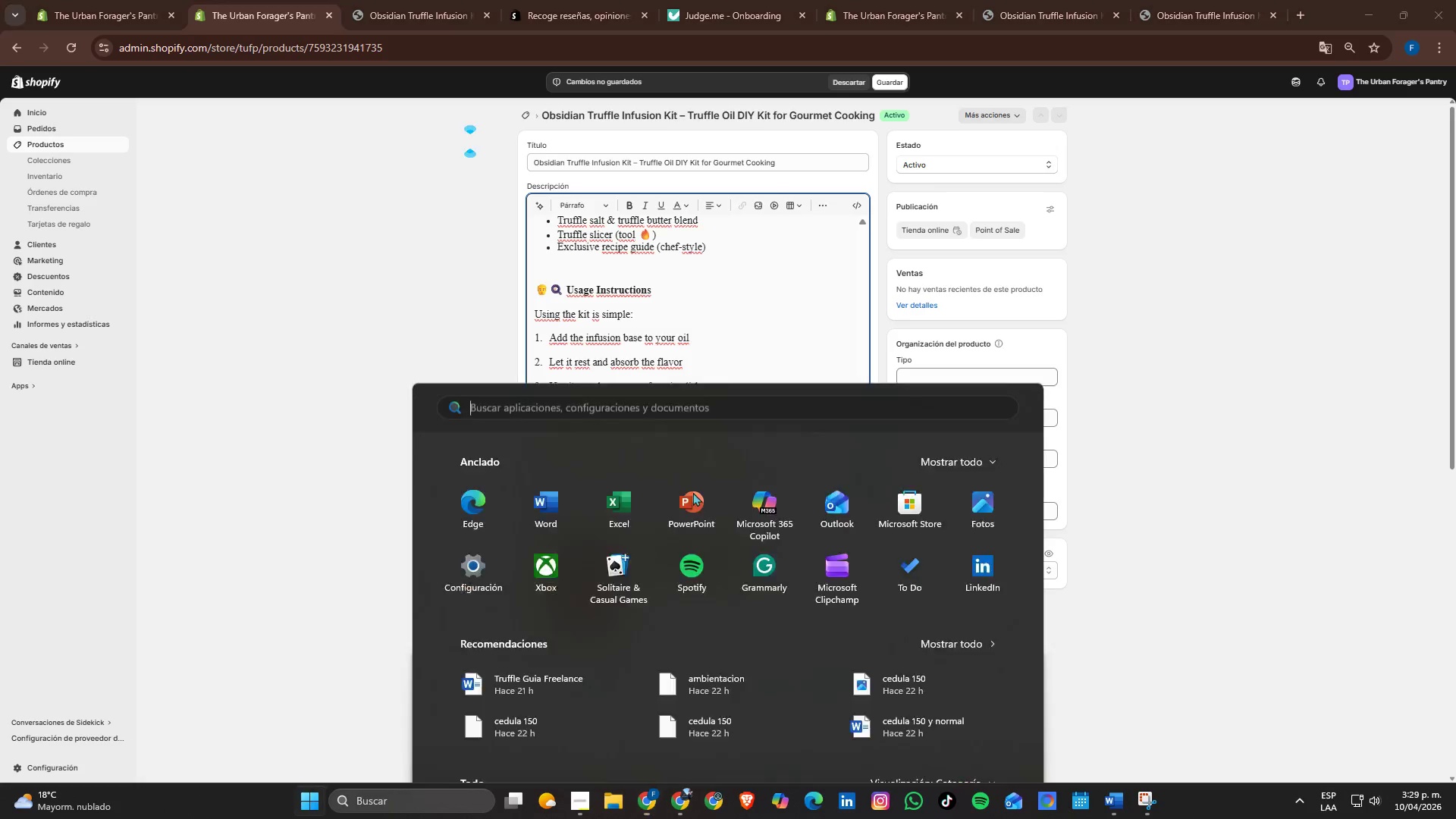 
type(bloq)
 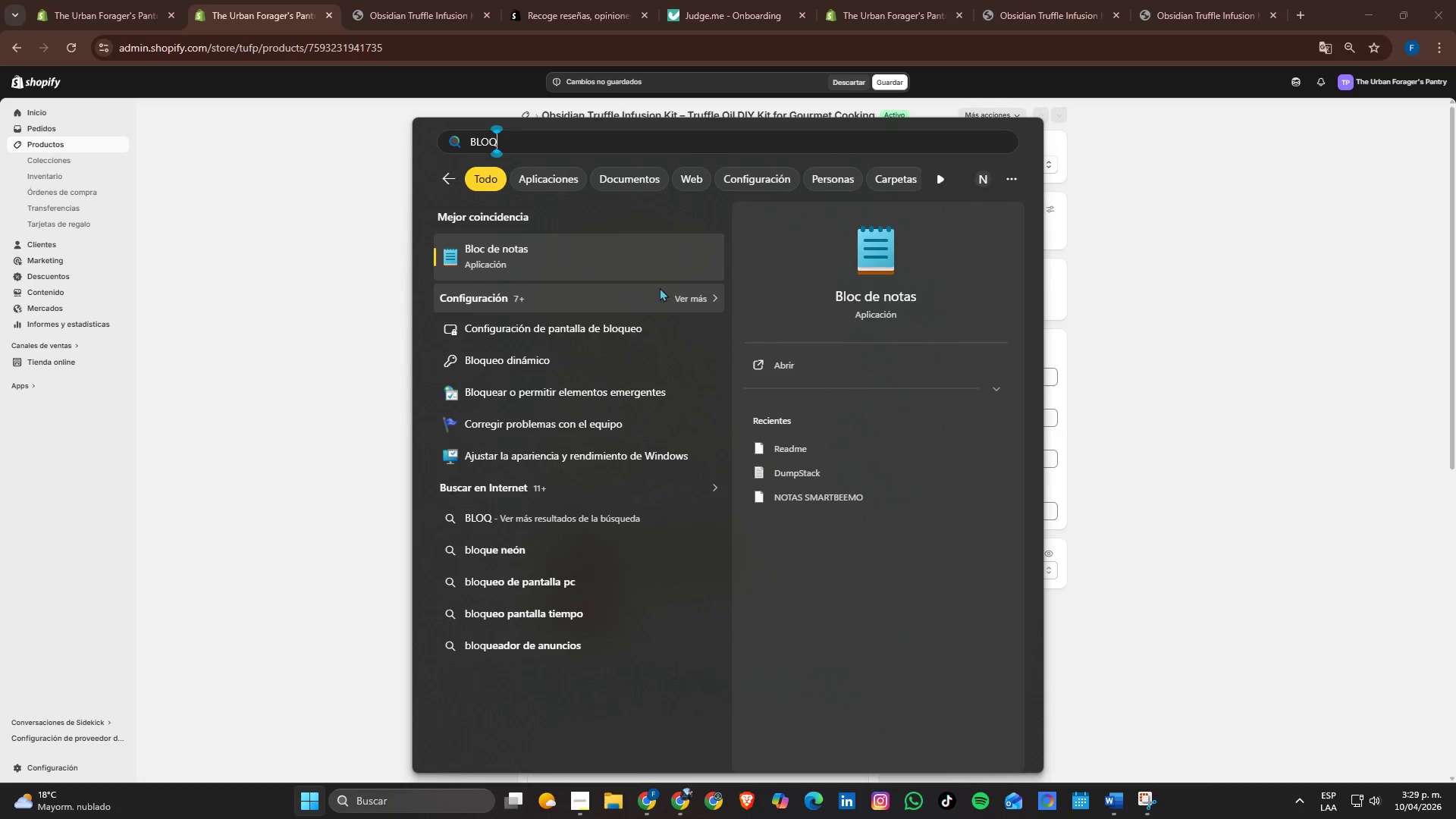 
left_click([600, 259])
 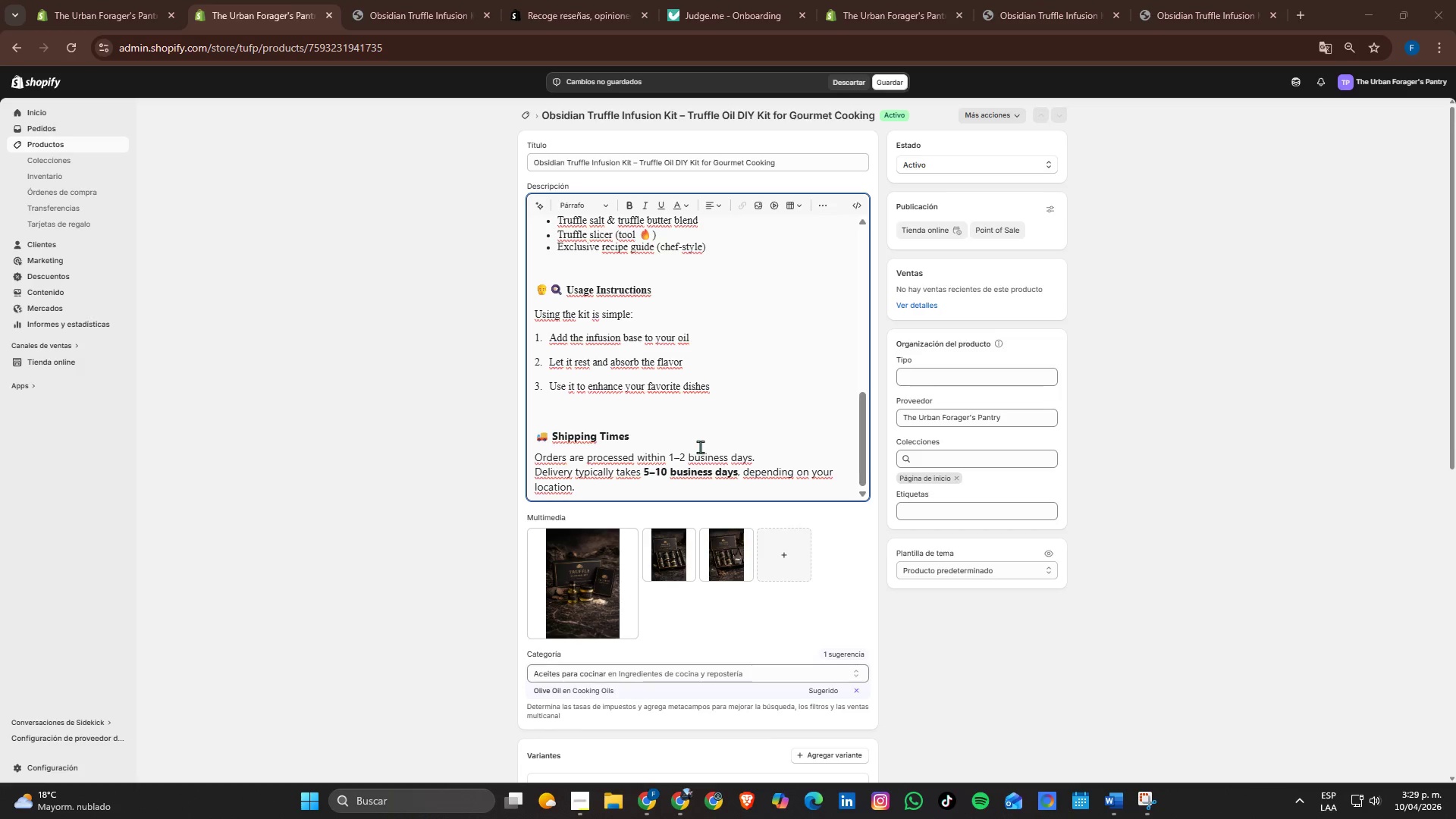 
scroll: coordinate [661, 375], scroll_direction: up, amount: 2.0
 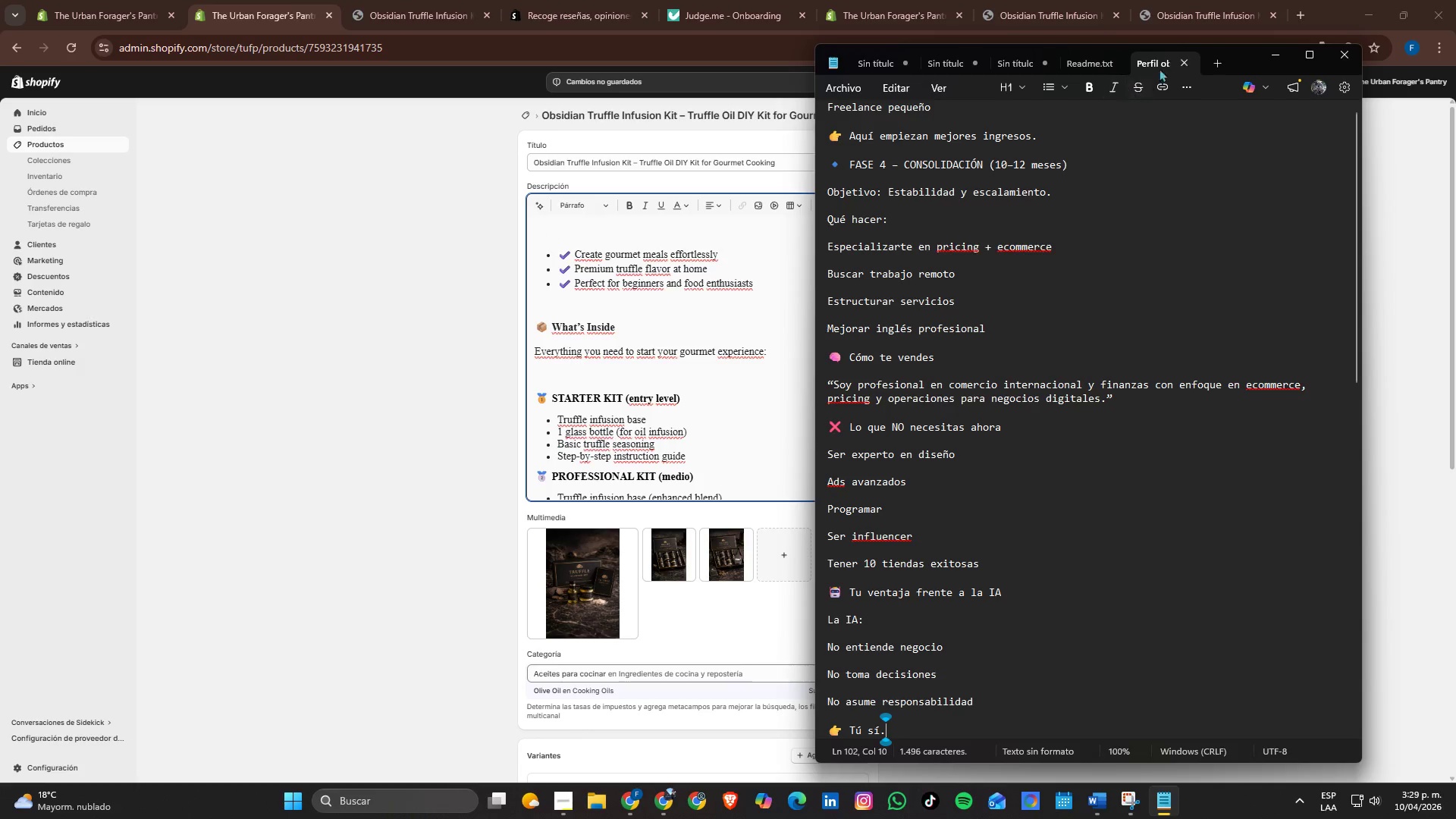 
left_click([1216, 64])
 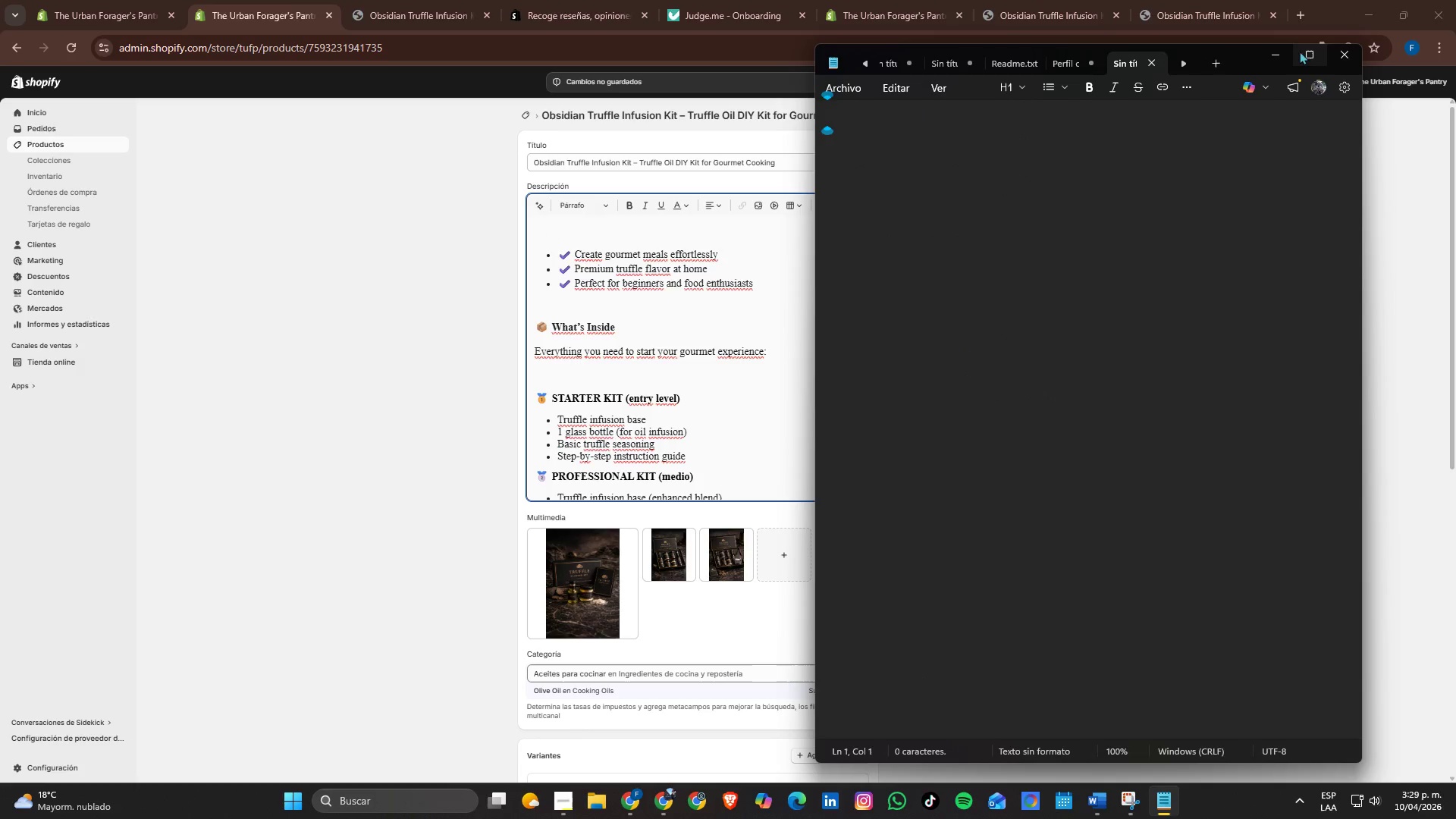 
left_click([1275, 60])
 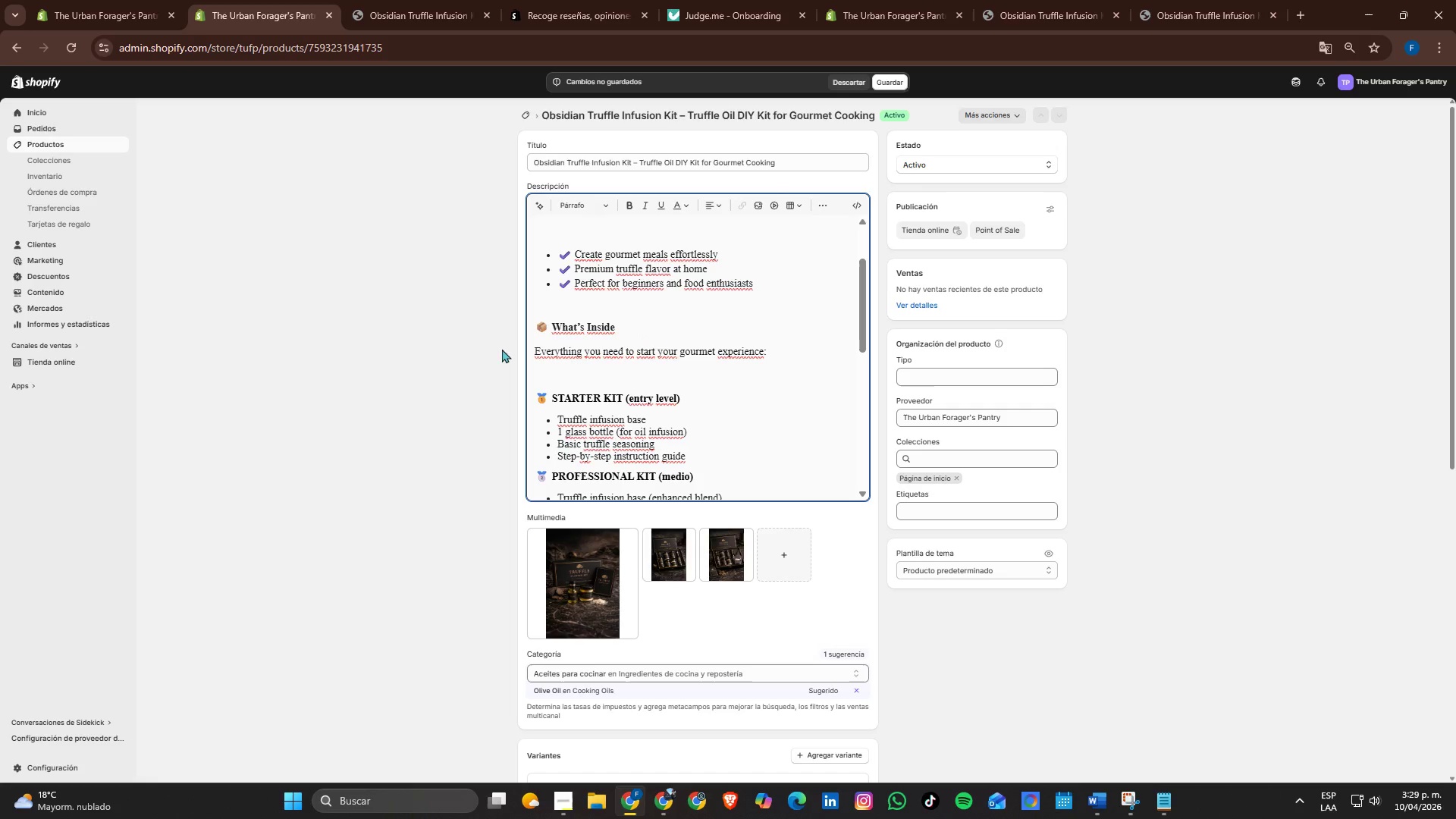 
scroll: coordinate [657, 397], scroll_direction: up, amount: 7.0
 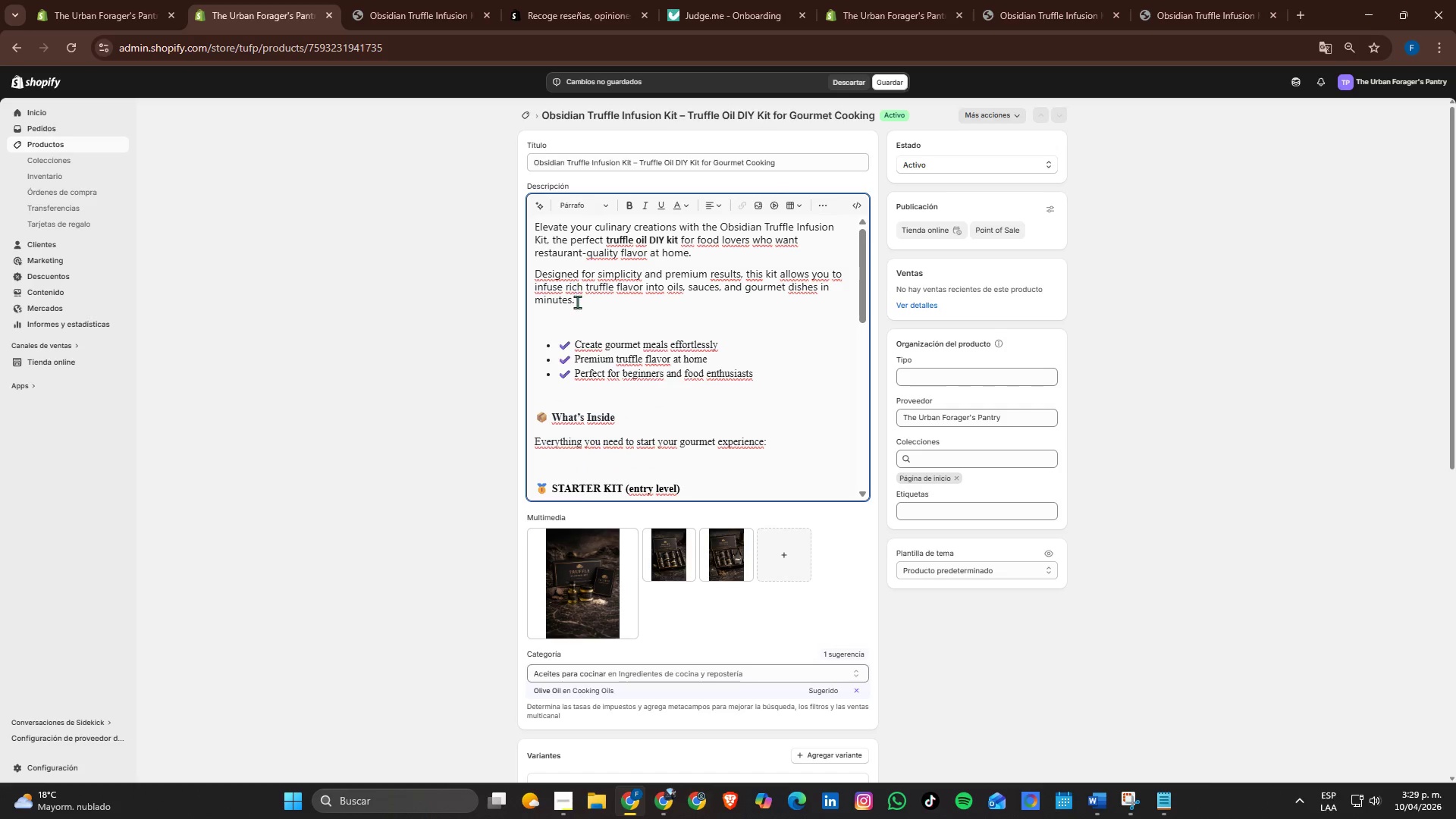 
key(Alt+AltLeft)
 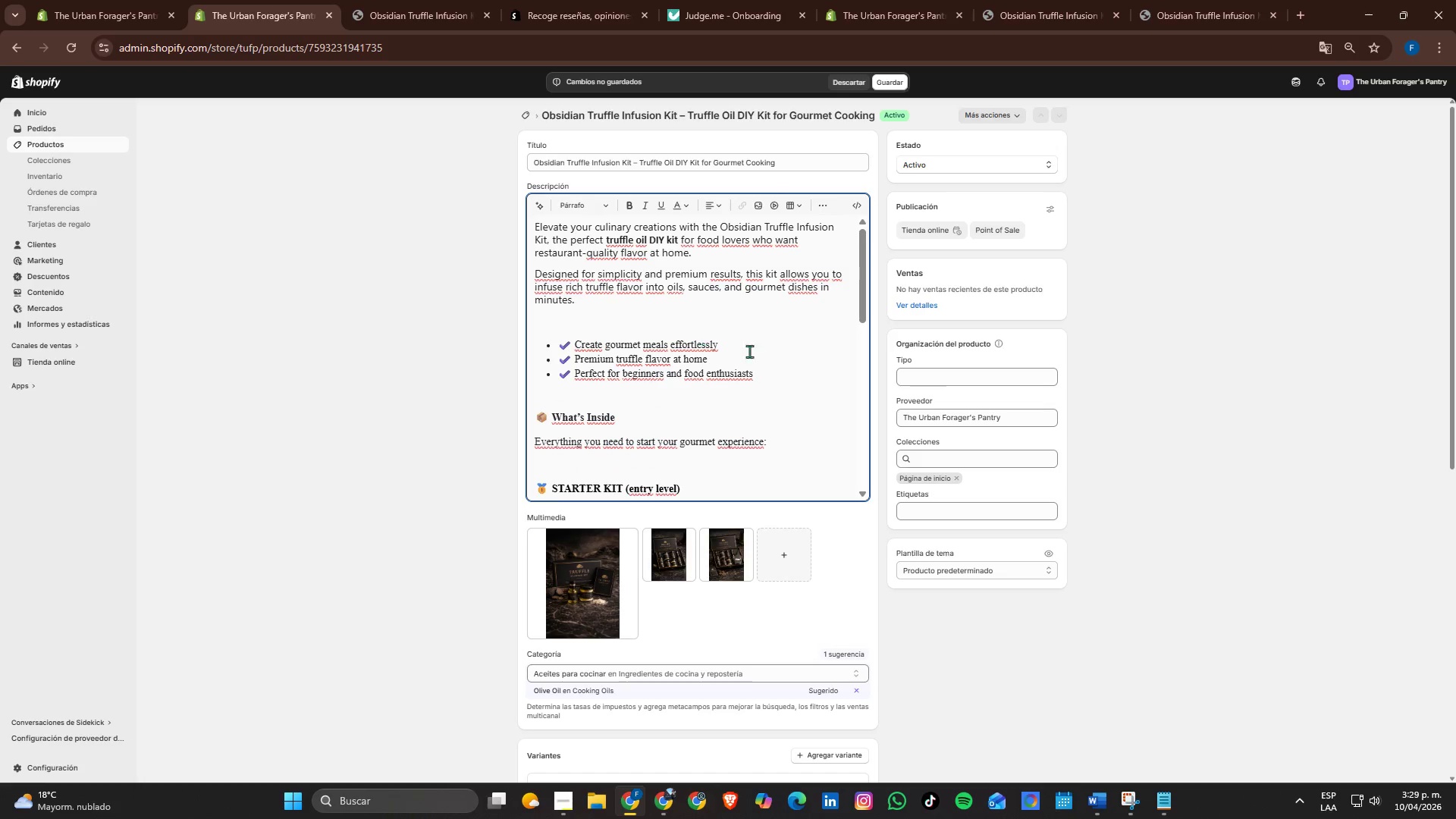 
key(Alt+Tab)
 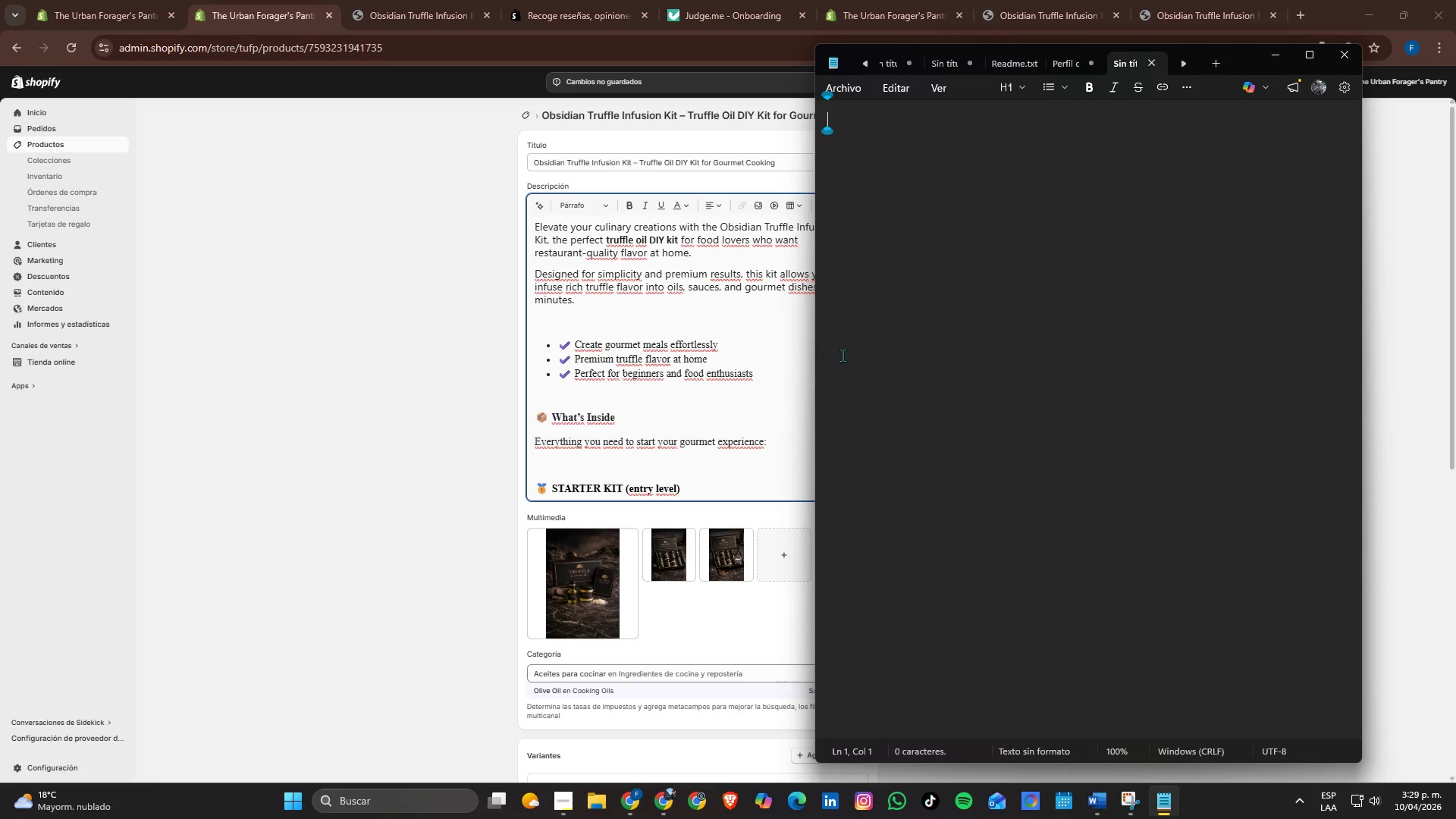 
key(Control+V)
 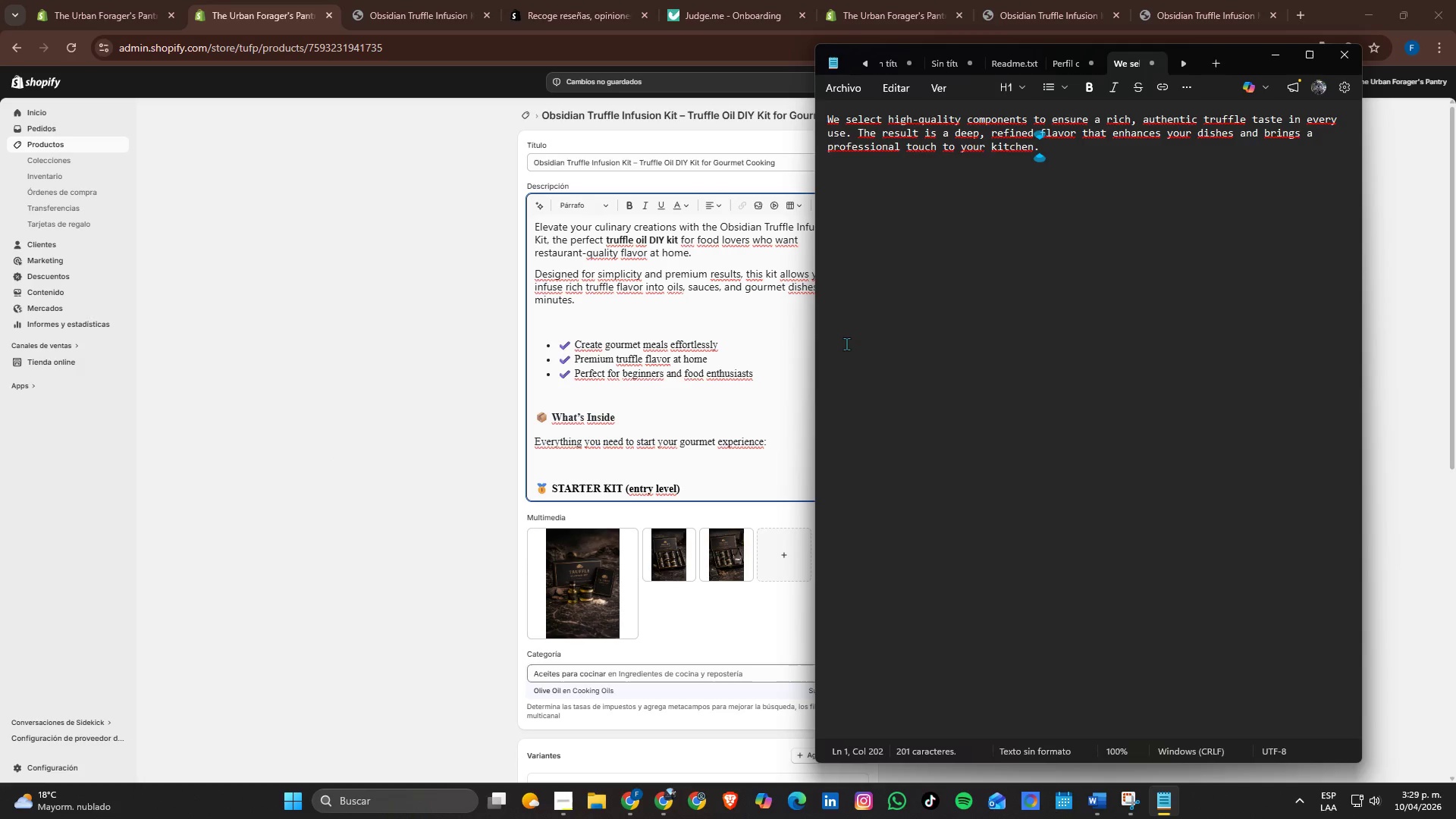 
key(Control+Z)
 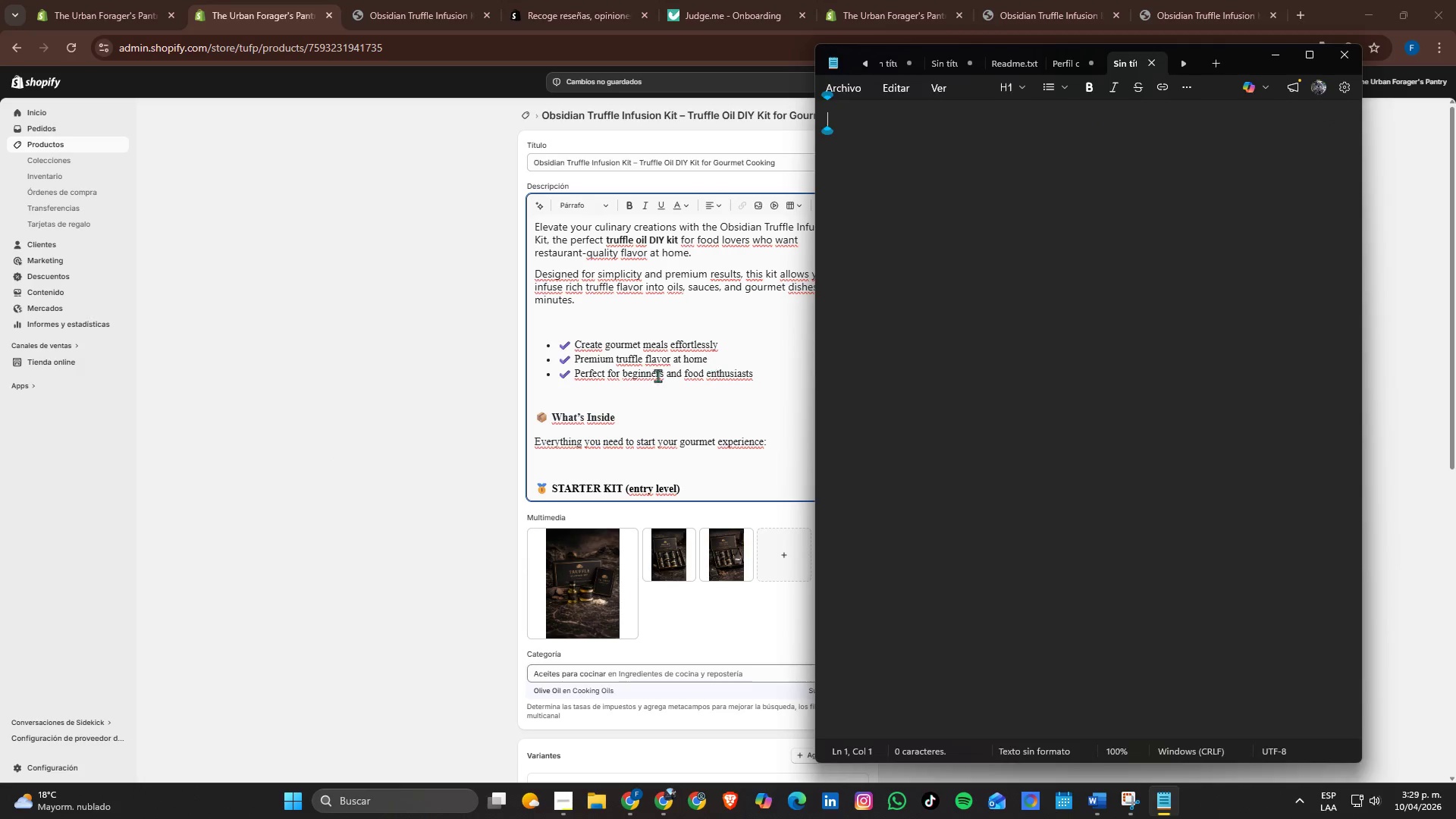 
left_click([651, 372])
 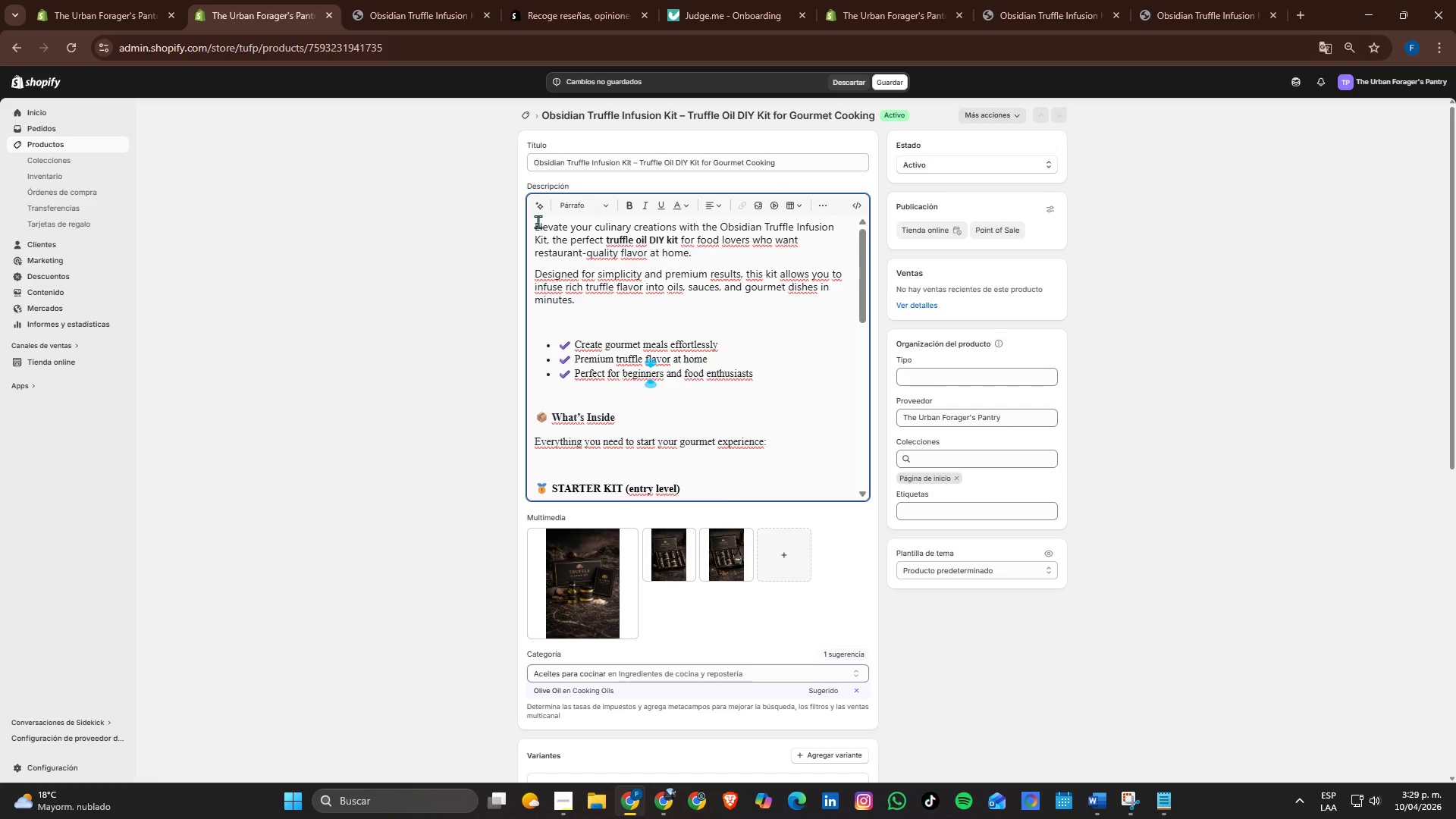 
left_click_drag(start_coordinate=[532, 223], to_coordinate=[702, 449])
 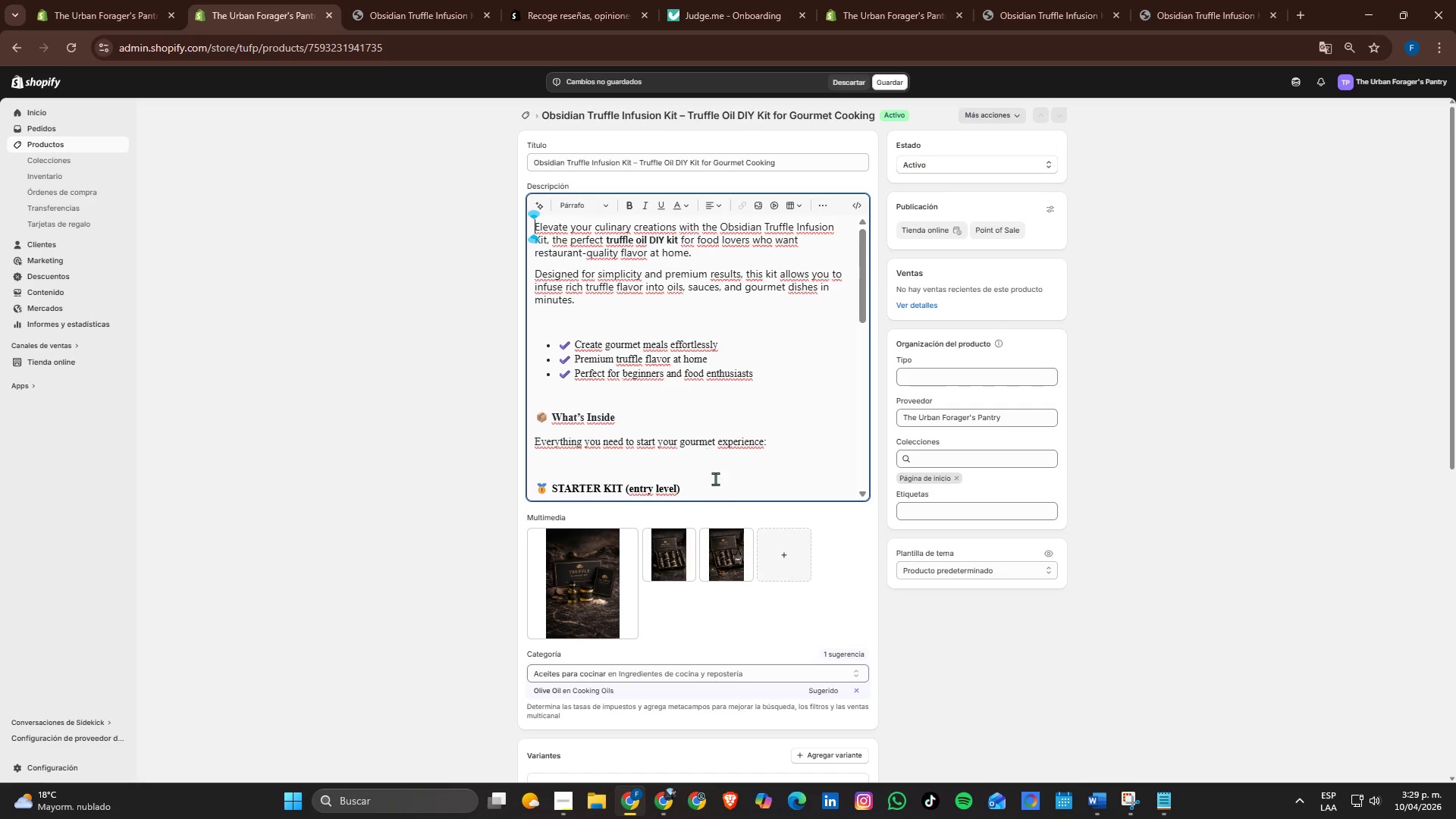 
scroll: coordinate [717, 481], scroll_direction: down, amount: 6.0
 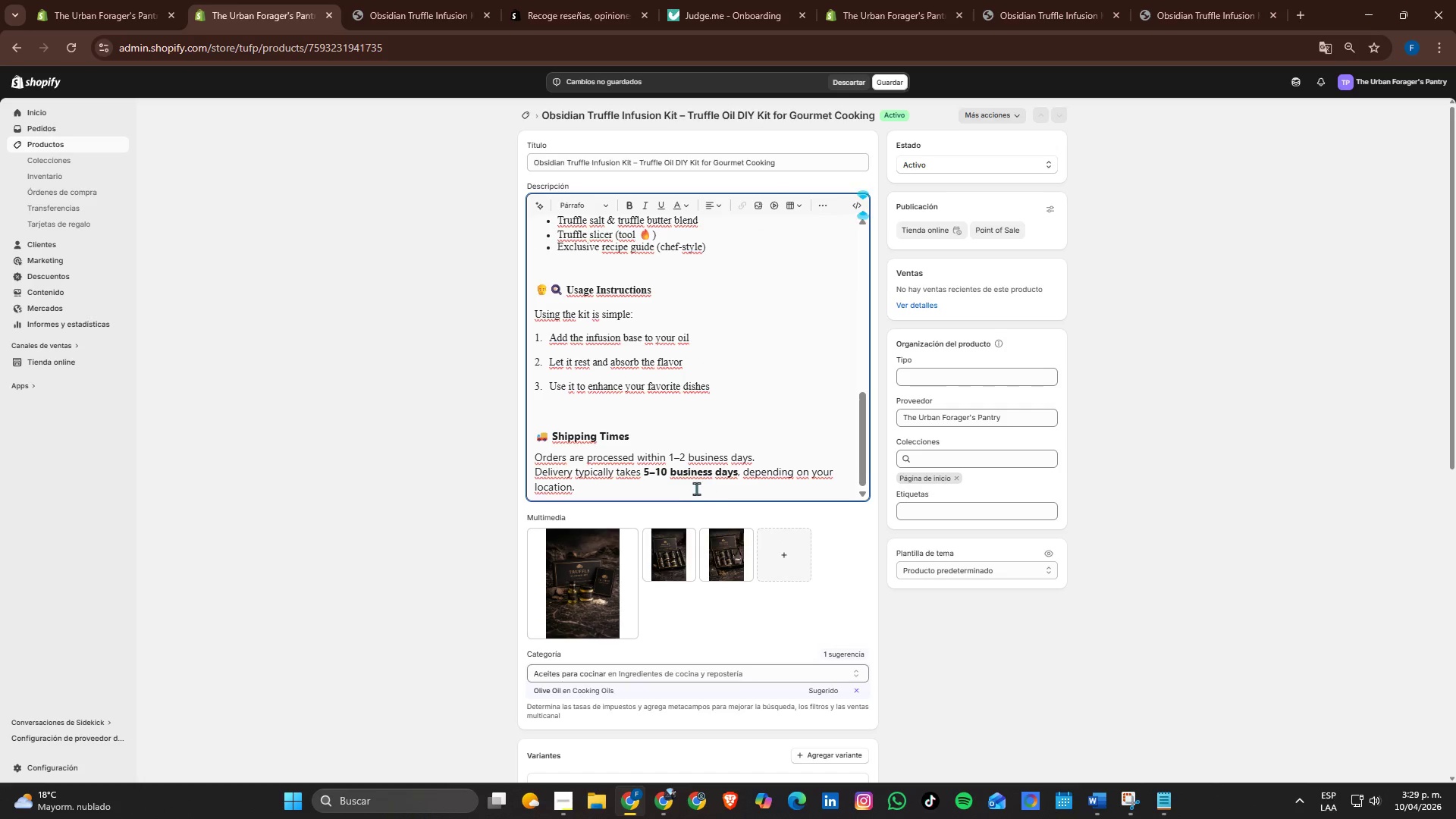 
left_click_drag(start_coordinate=[693, 485], to_coordinate=[503, 172])
 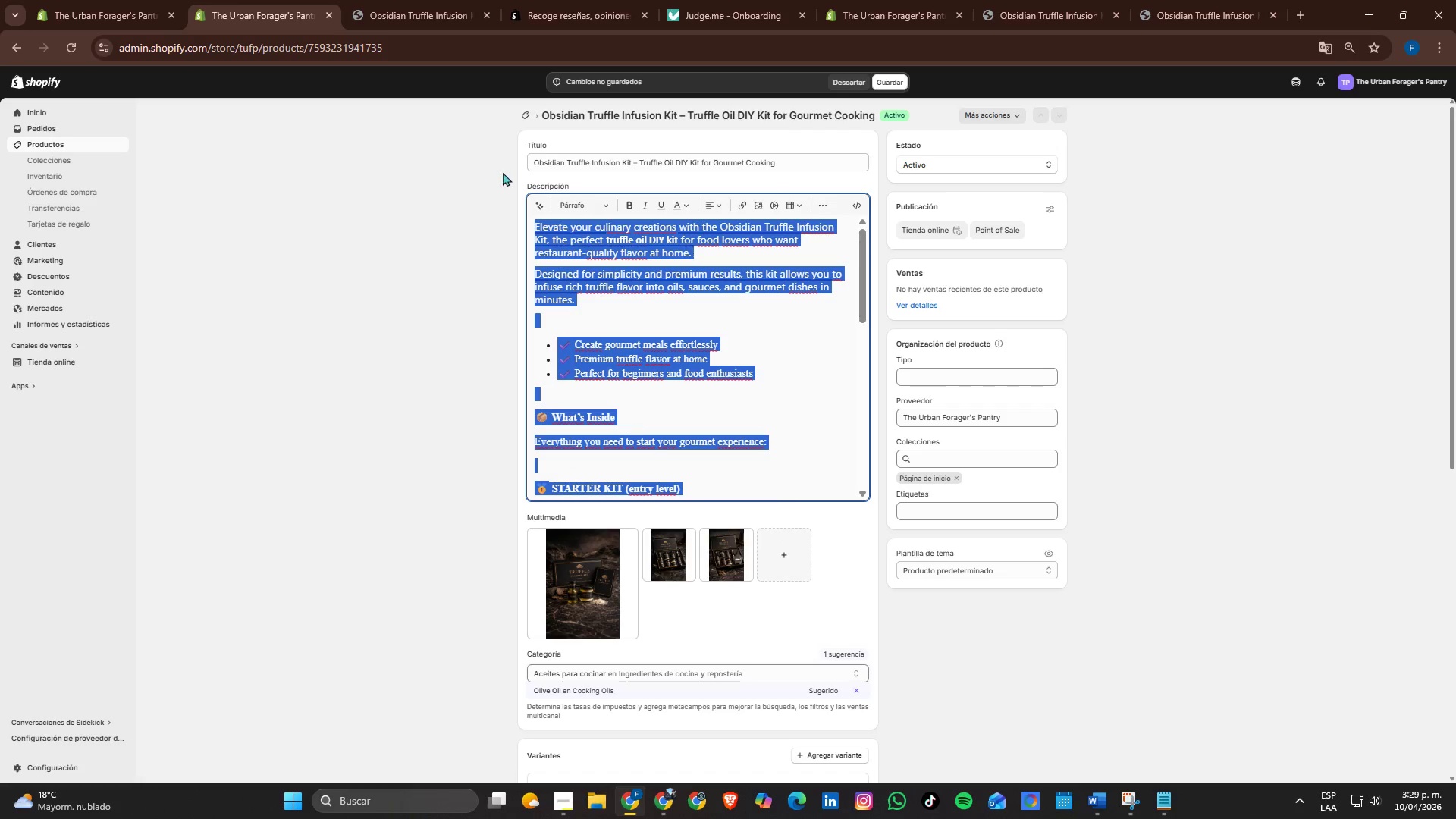 
key(Control+C)
 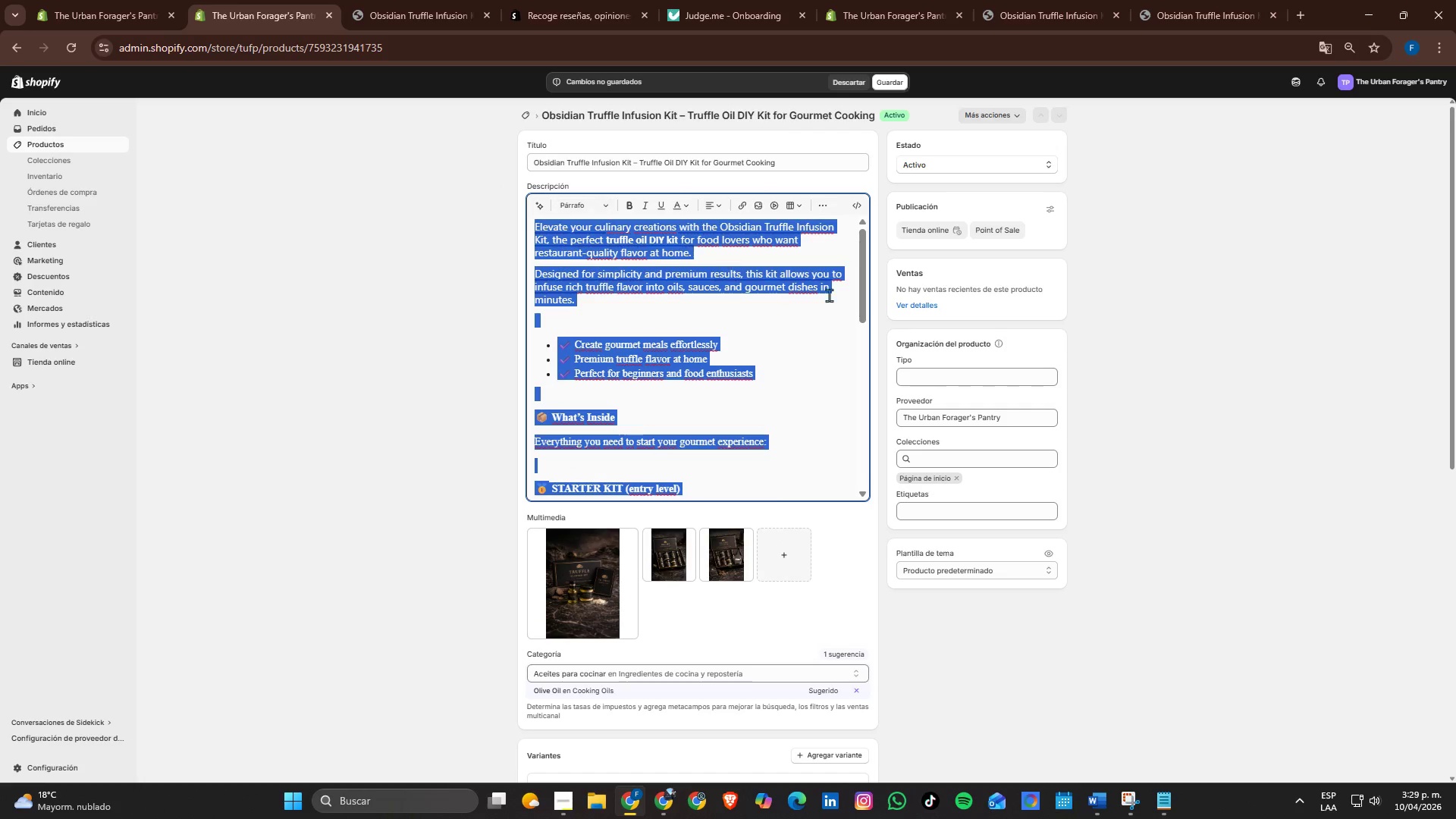 
key(Alt+AltLeft)
 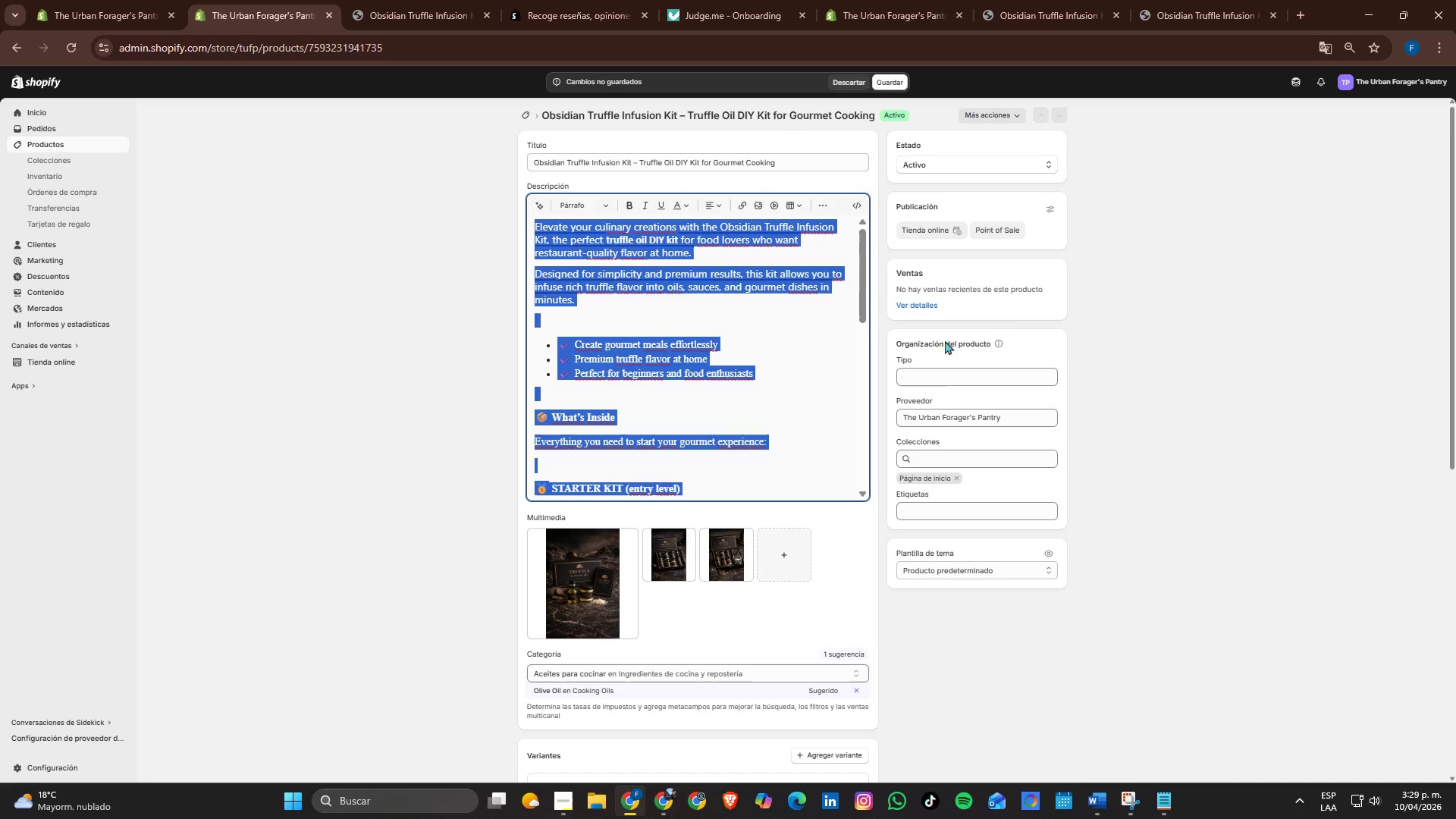 
key(Alt+Tab)
 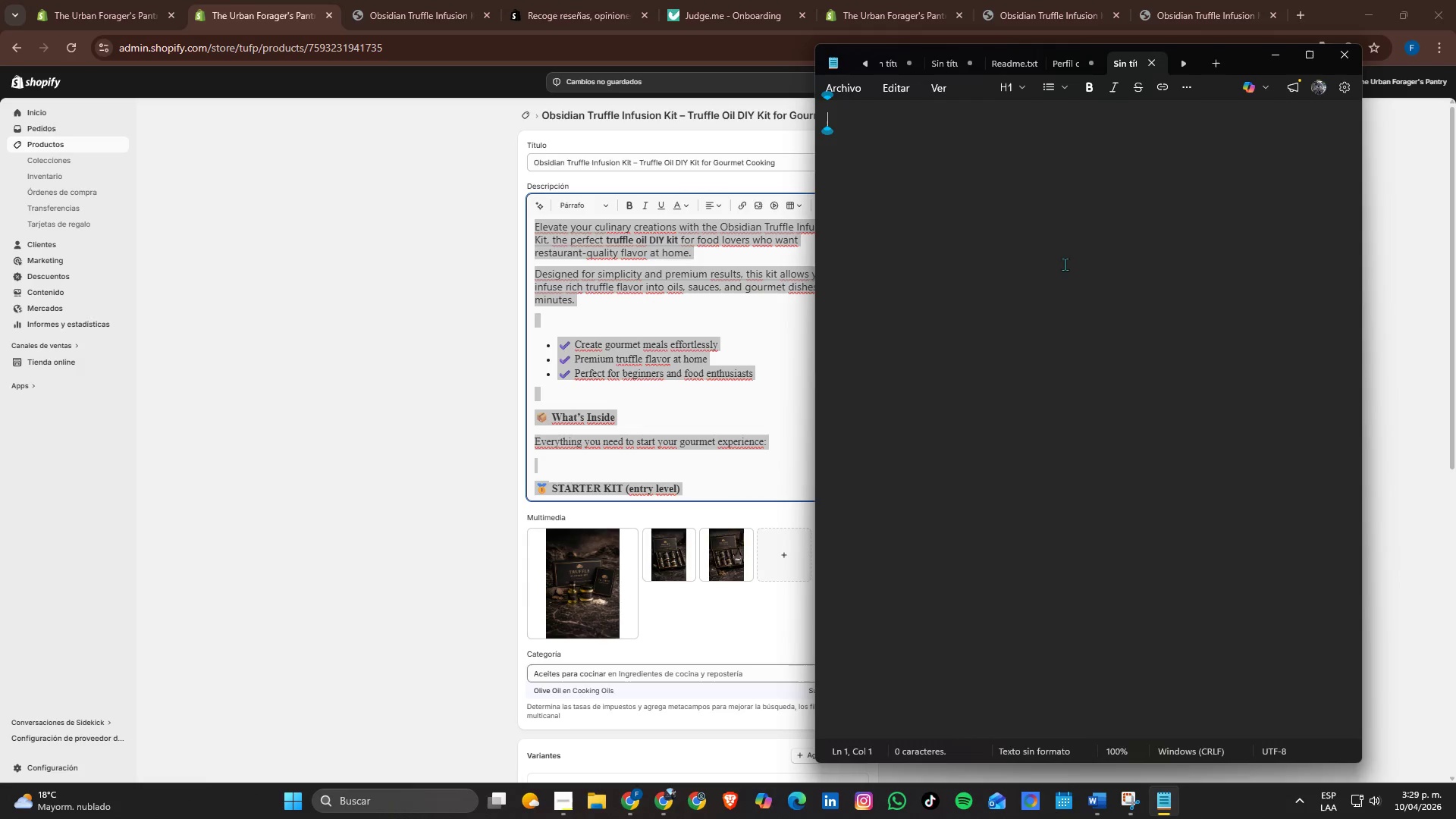 
key(Control+V)
 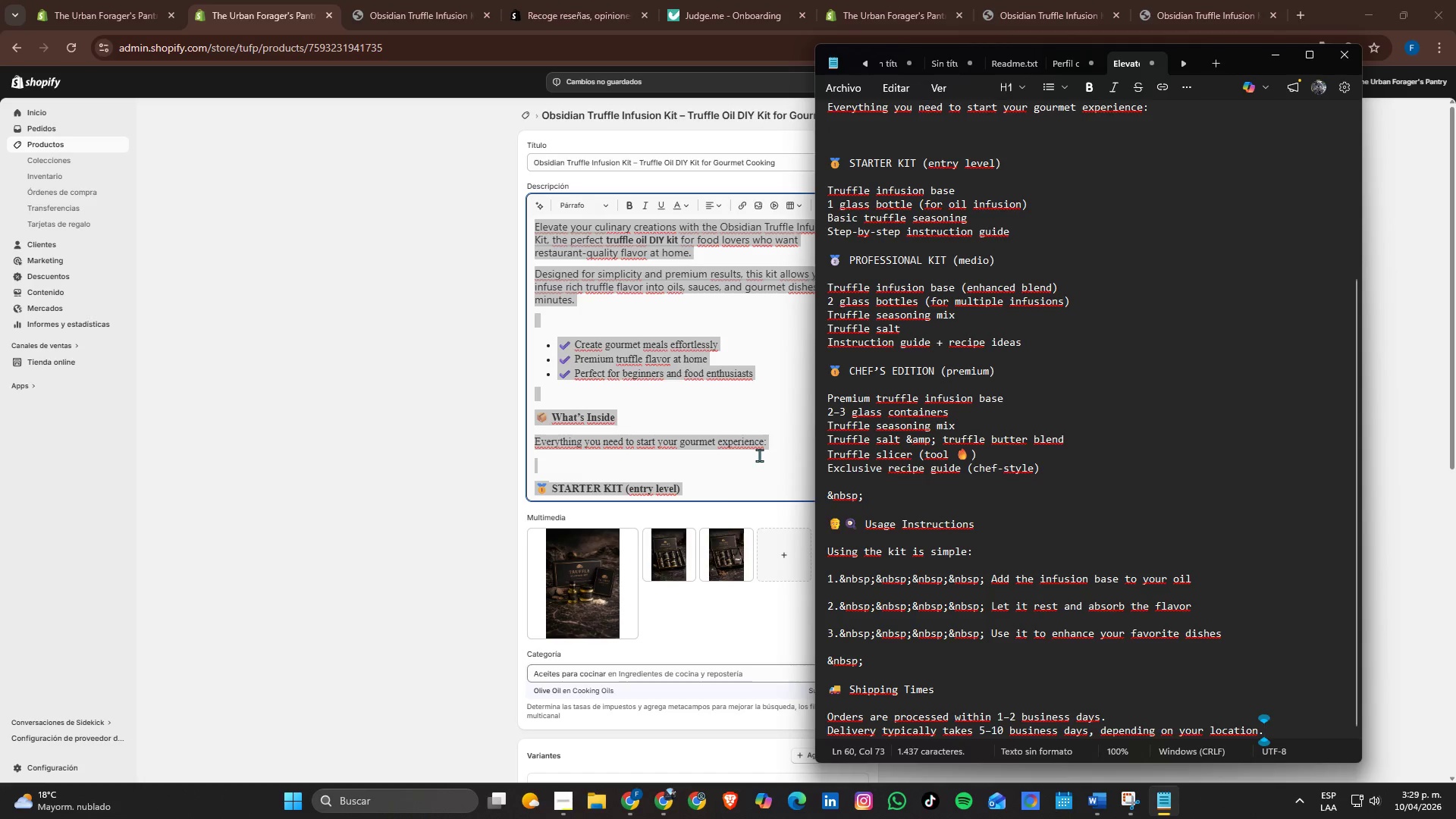 
scroll: coordinate [710, 480], scroll_direction: down, amount: 5.0
 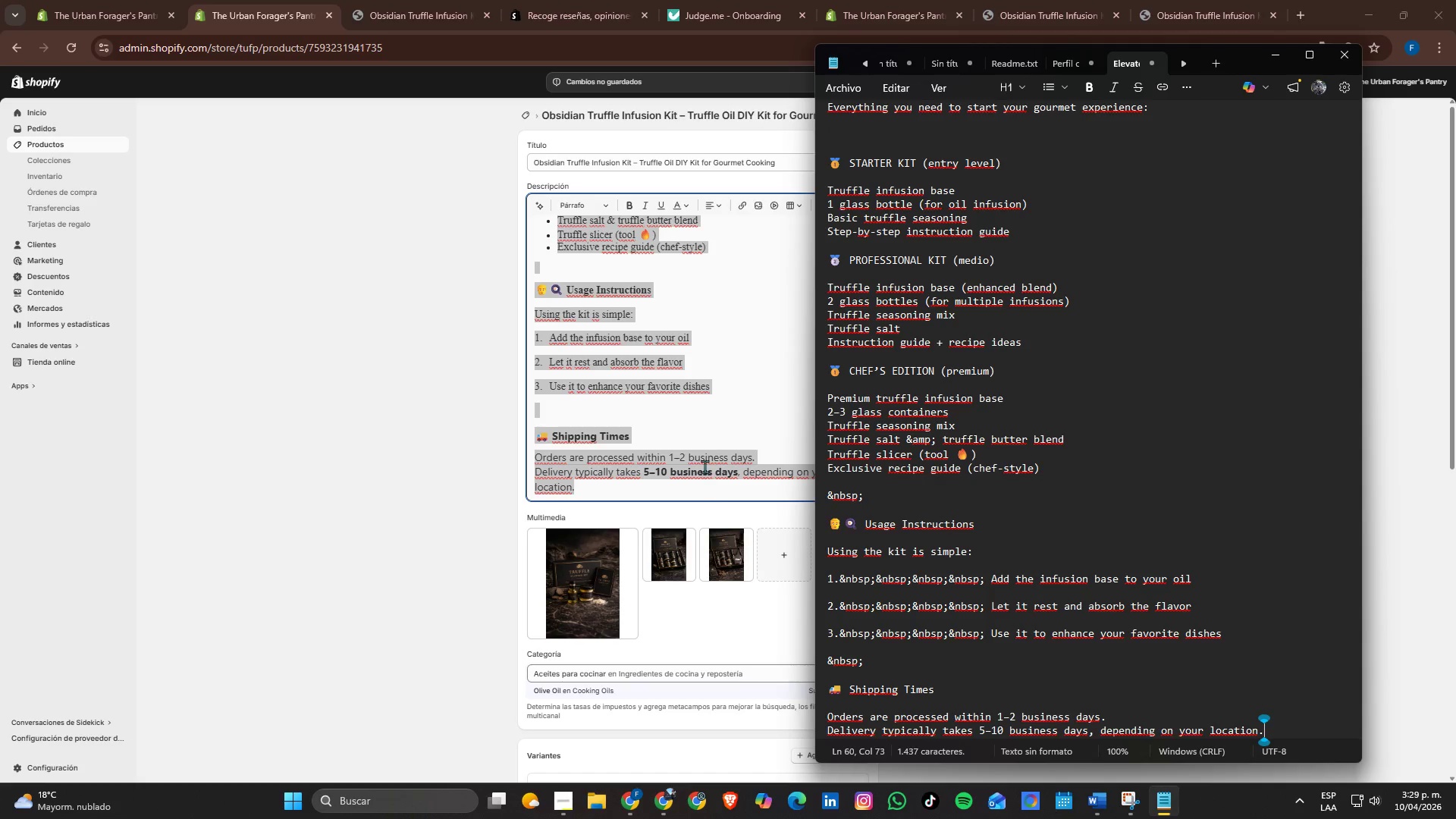 
left_click([704, 440])
 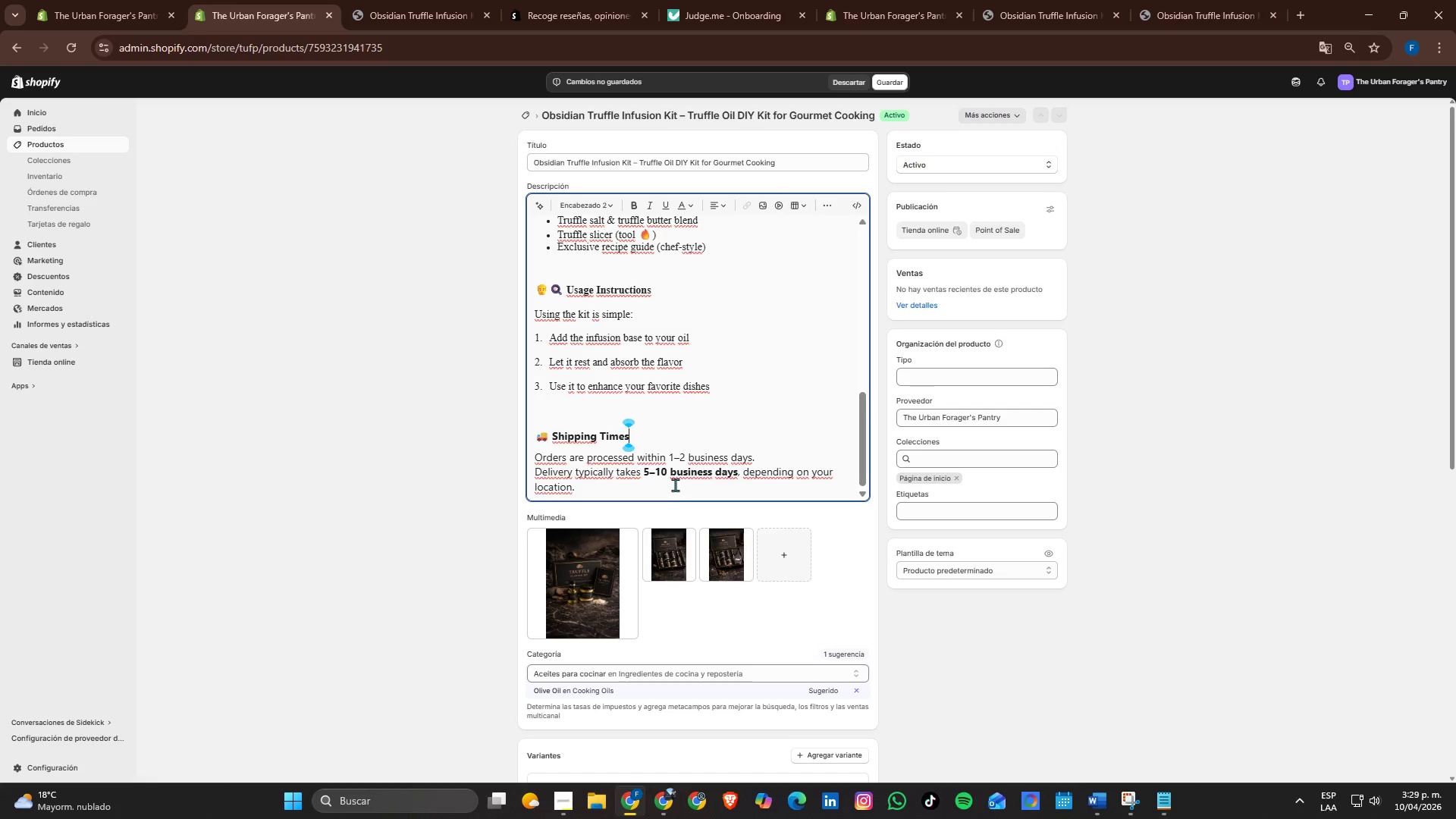 
left_click_drag(start_coordinate=[675, 485], to_coordinate=[485, 60])
 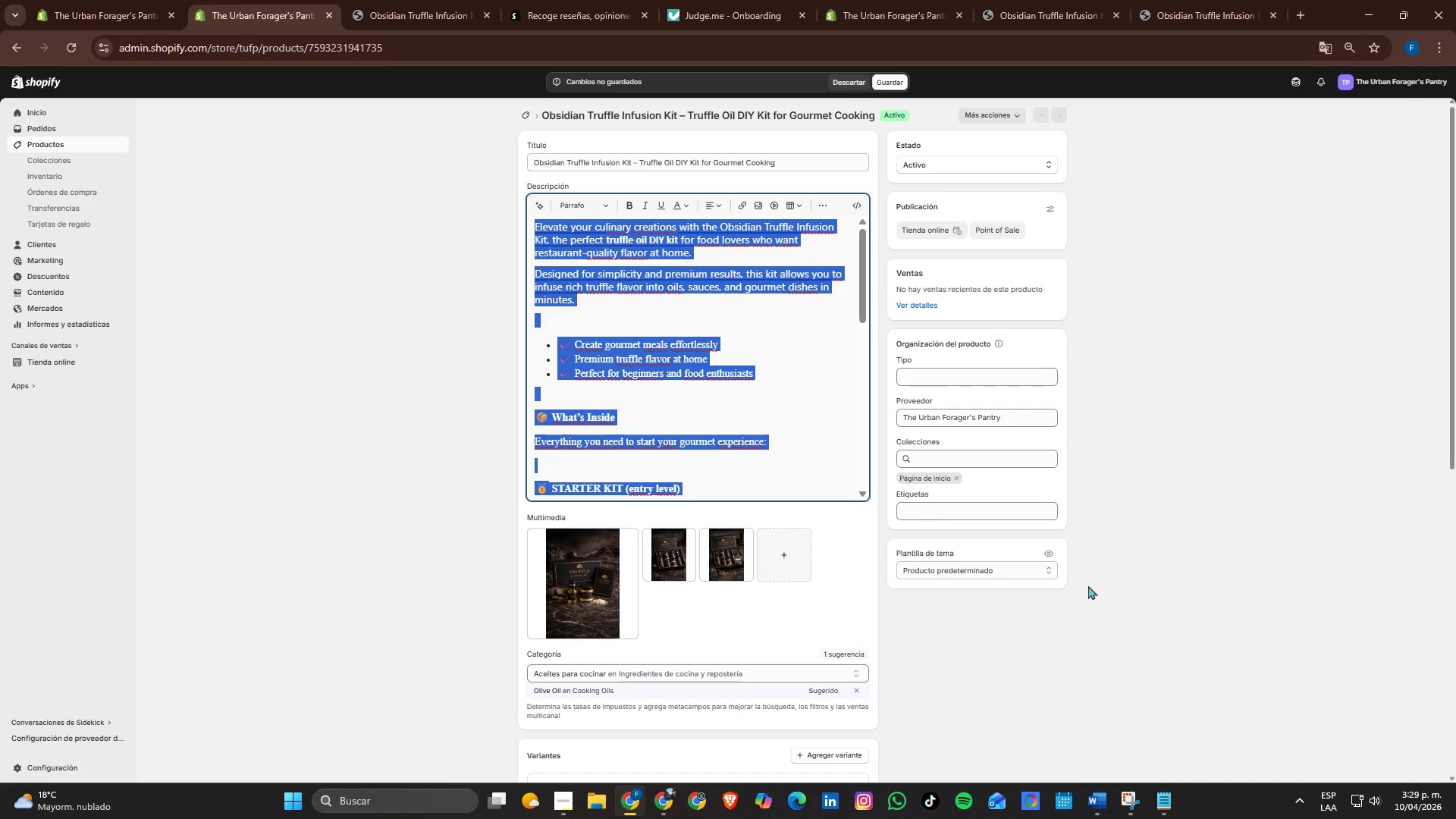 
key(Delete)
 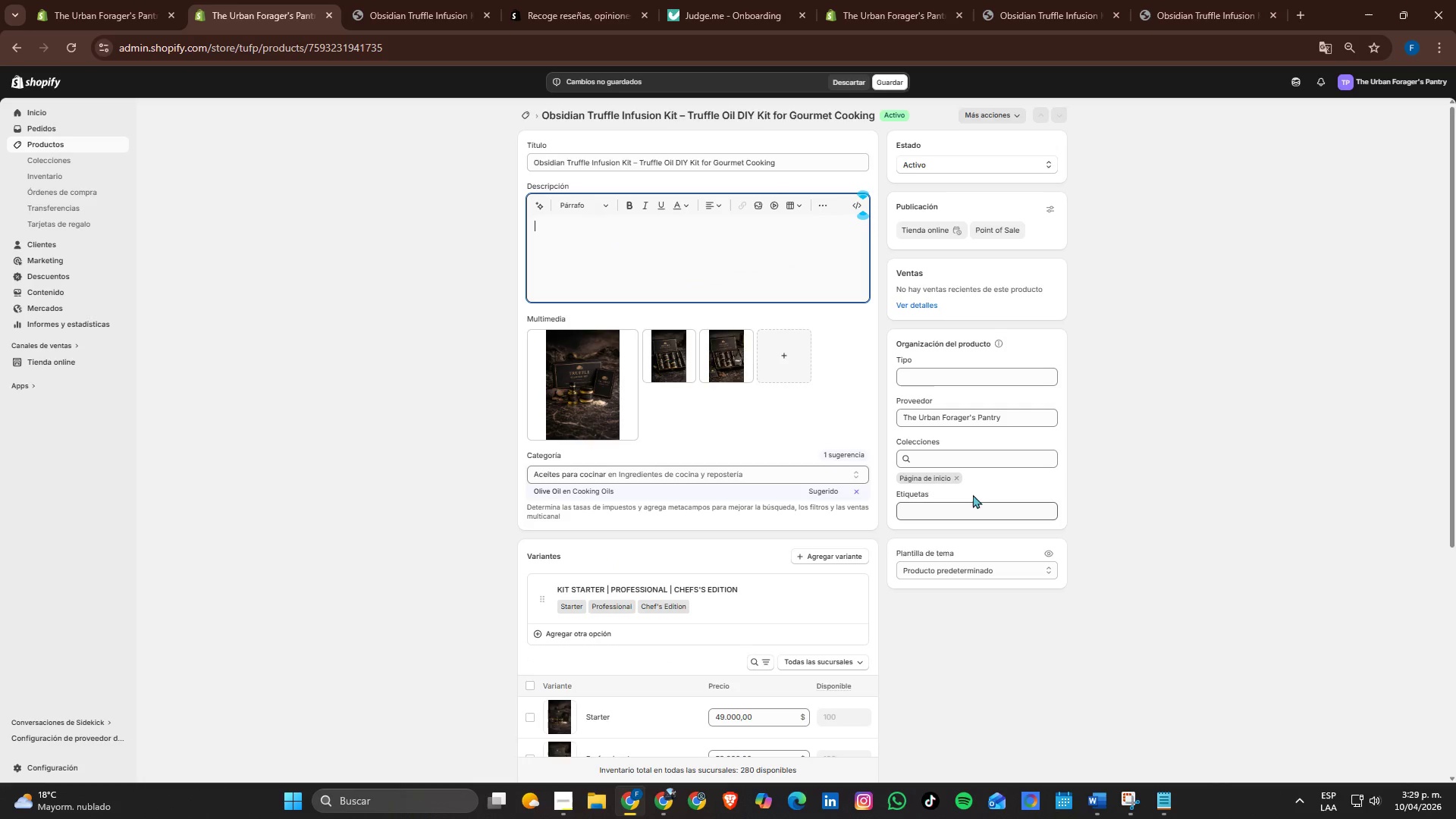 
key(Alt+AltLeft)
 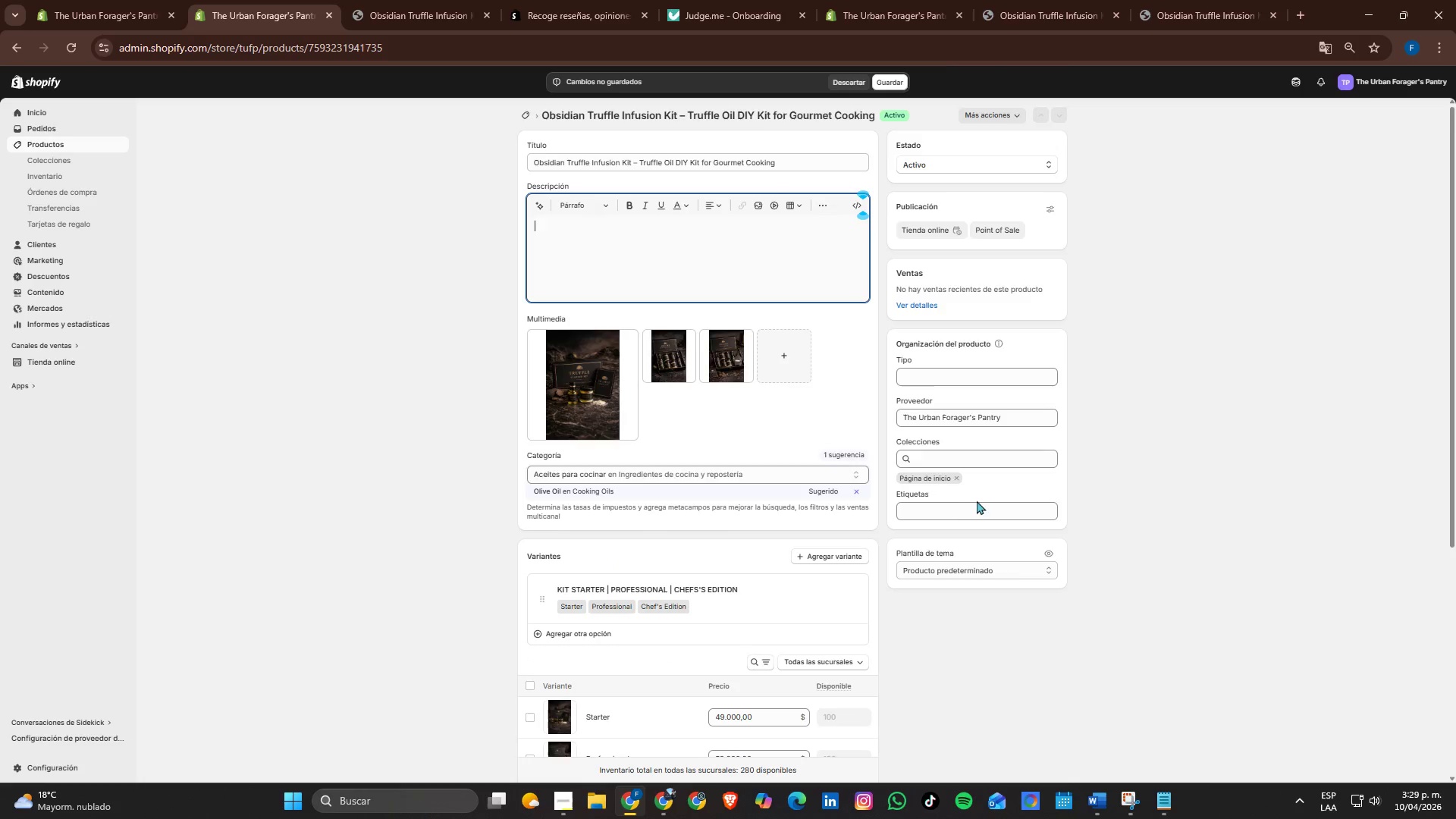 
key(Alt+Tab)
 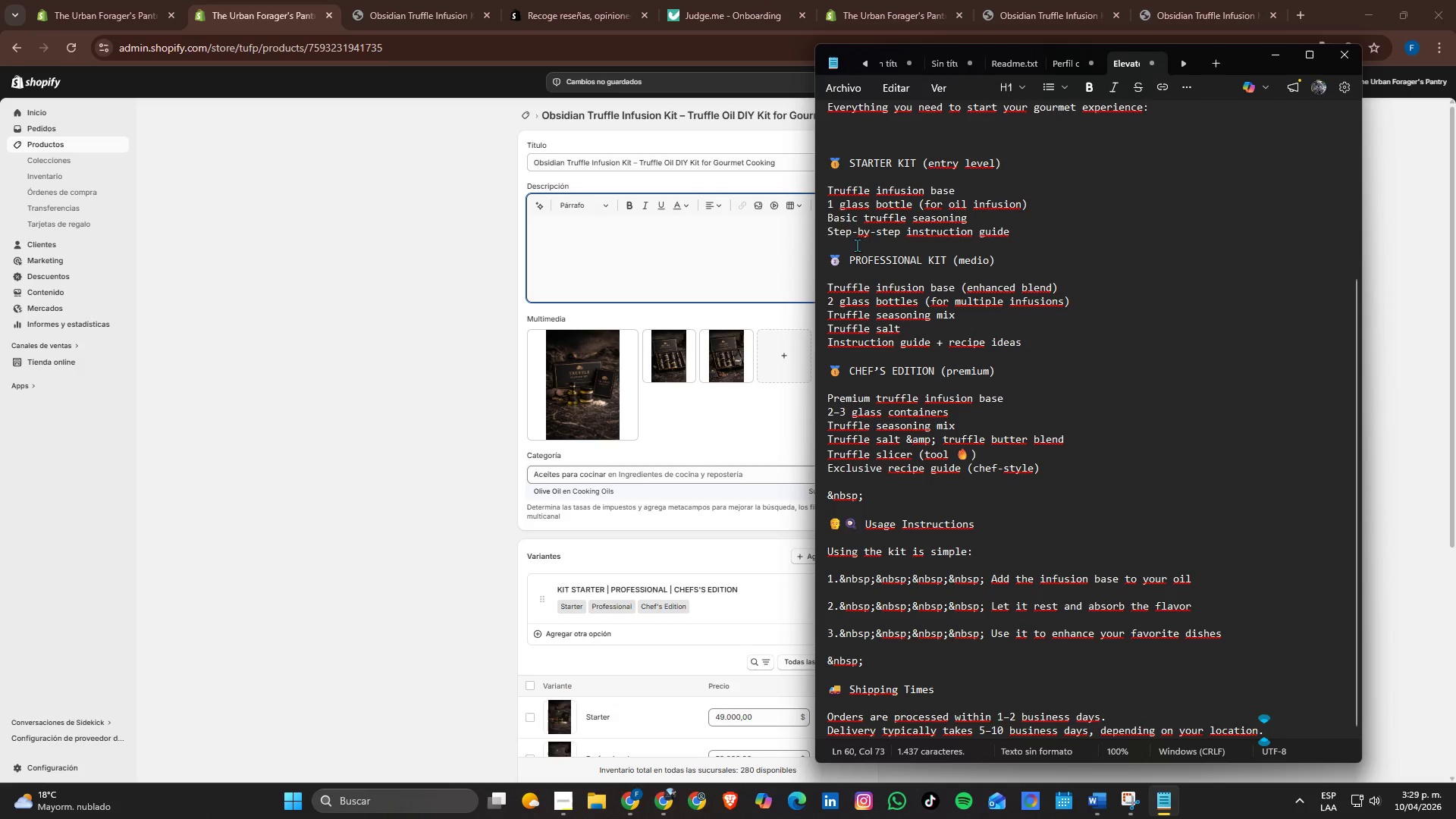 
scroll: coordinate [942, 306], scroll_direction: up, amount: 8.0
 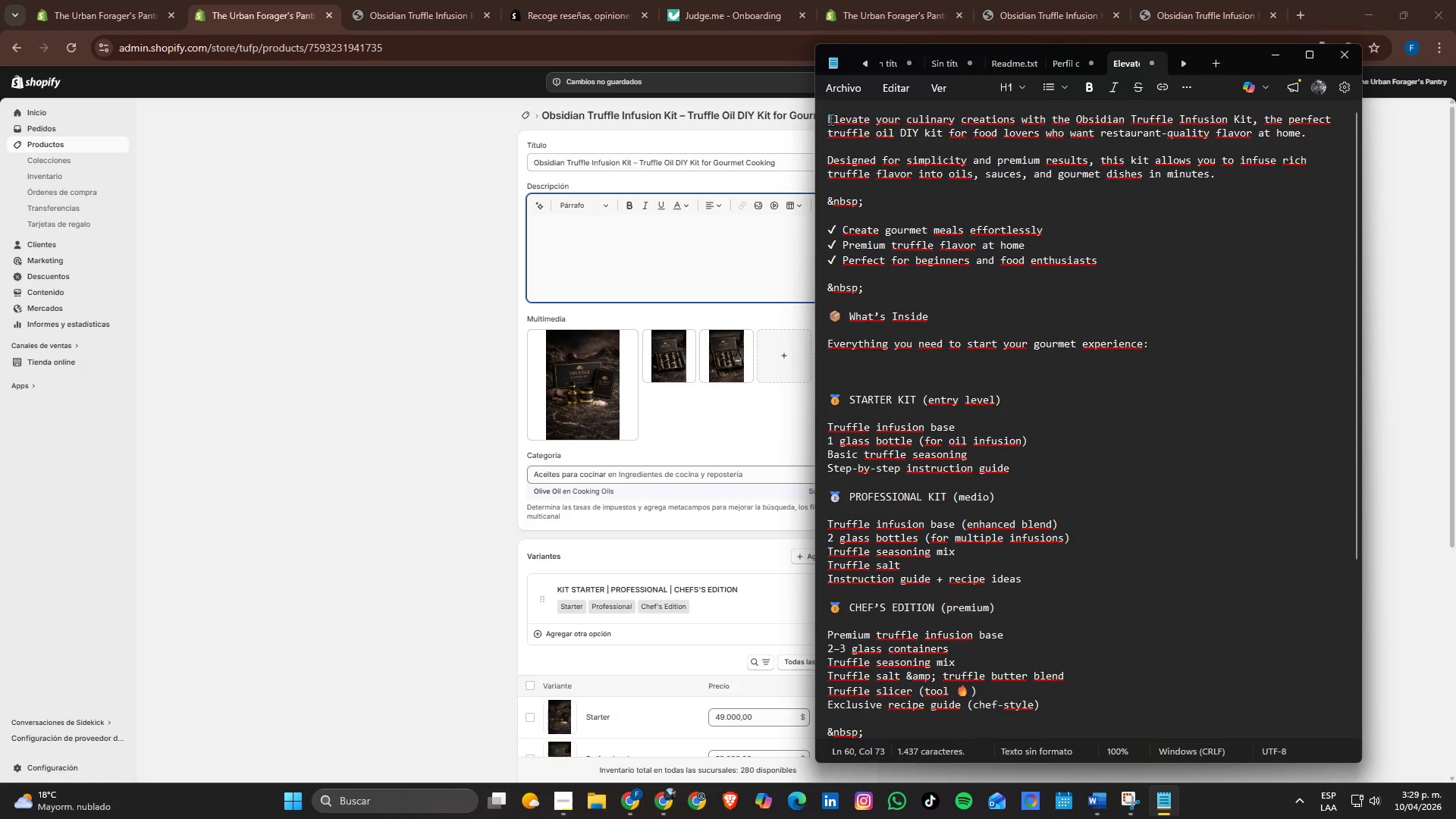 
left_click_drag(start_coordinate=[827, 118], to_coordinate=[1288, 738])
 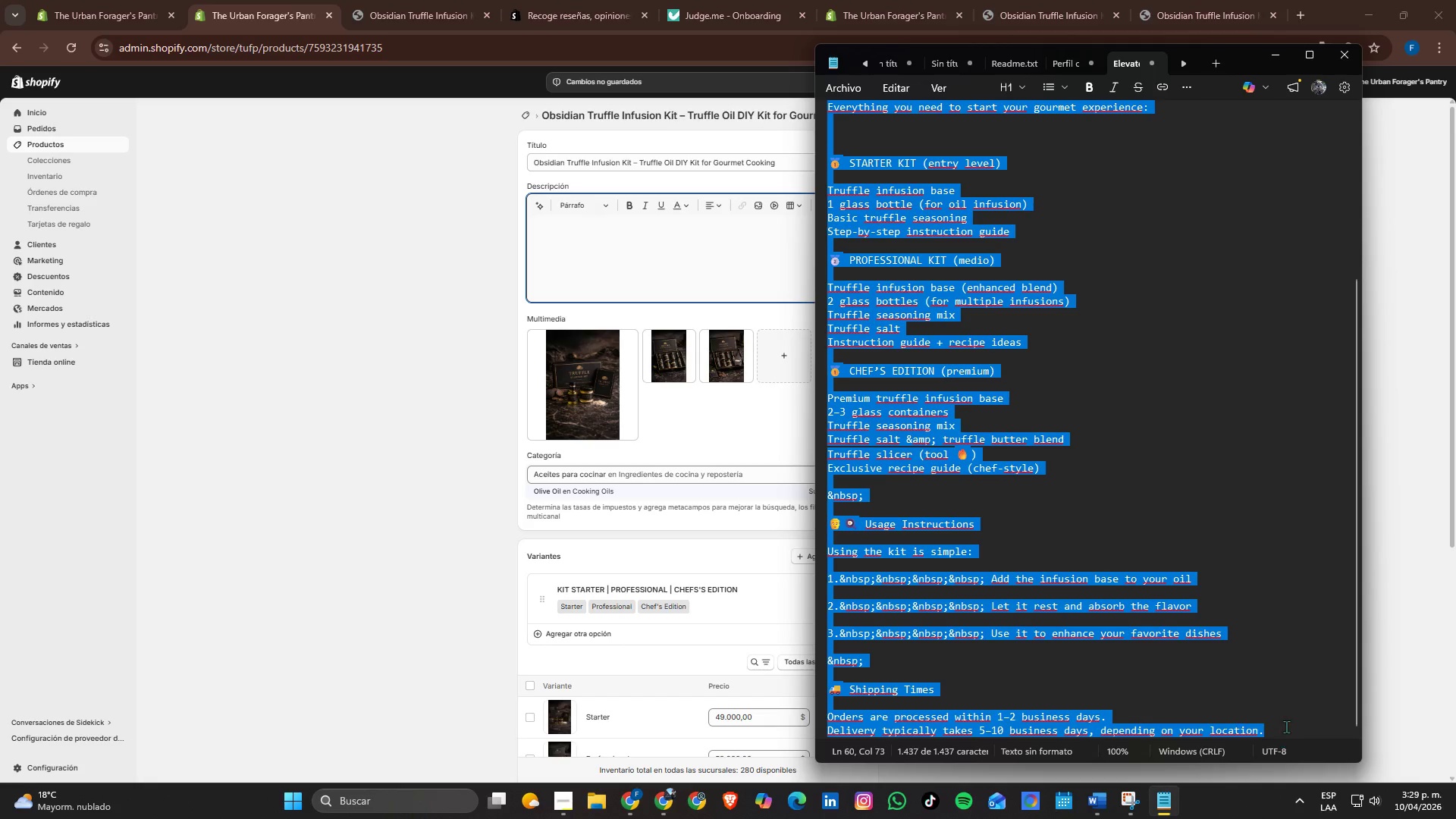 
key(Control+C)
 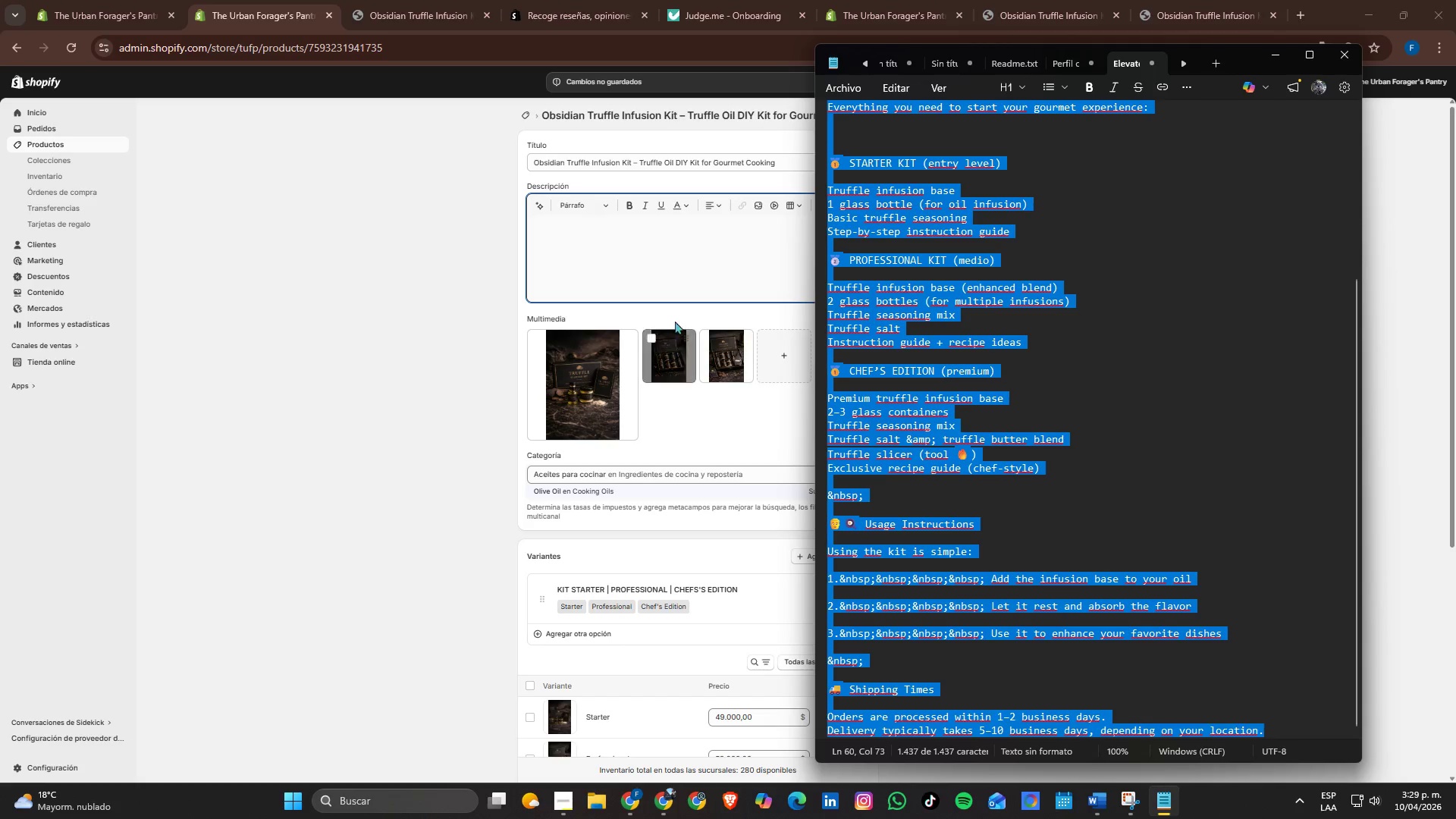 
left_click([664, 289])
 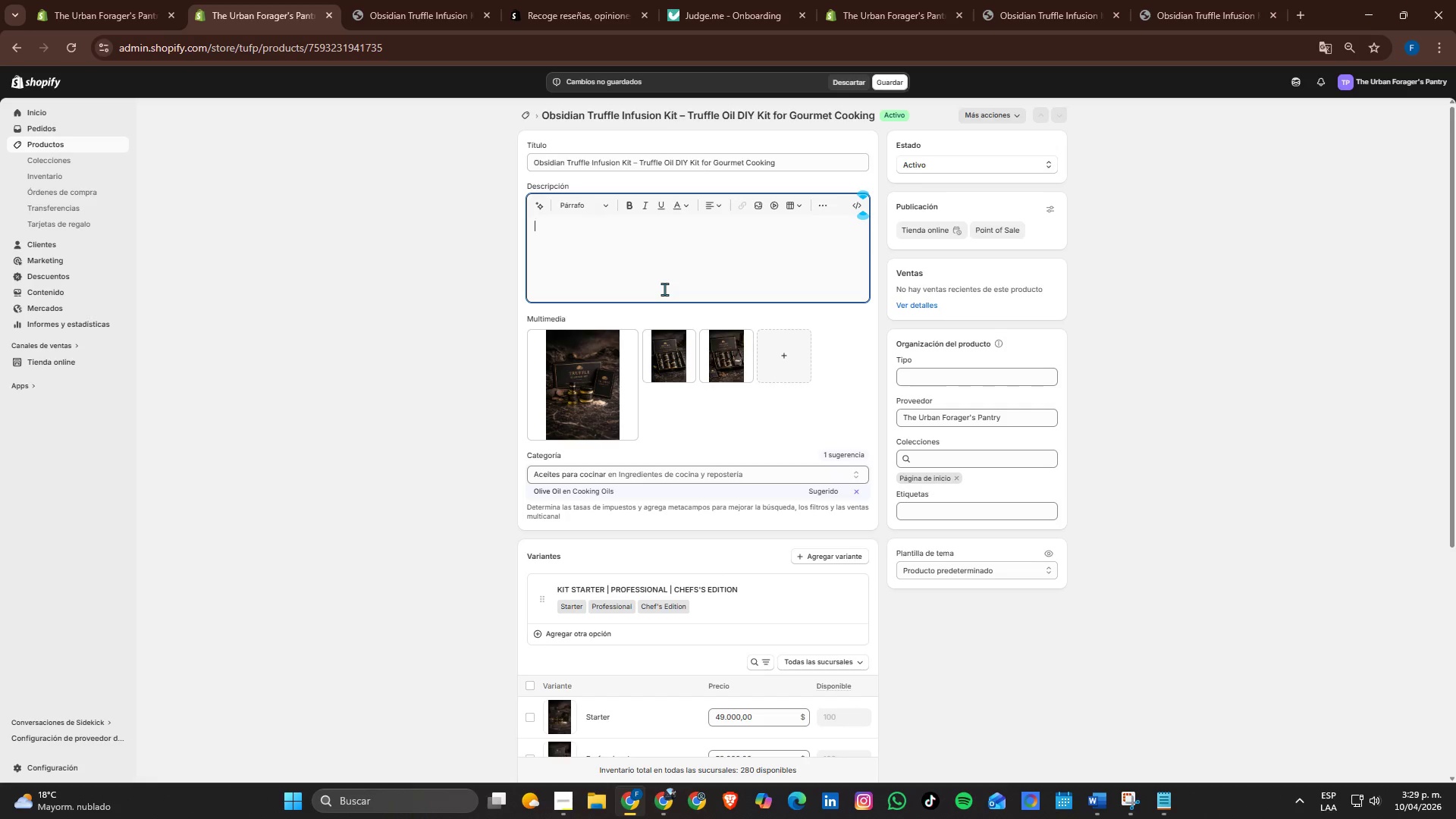 
key(Control+ControlLeft)
 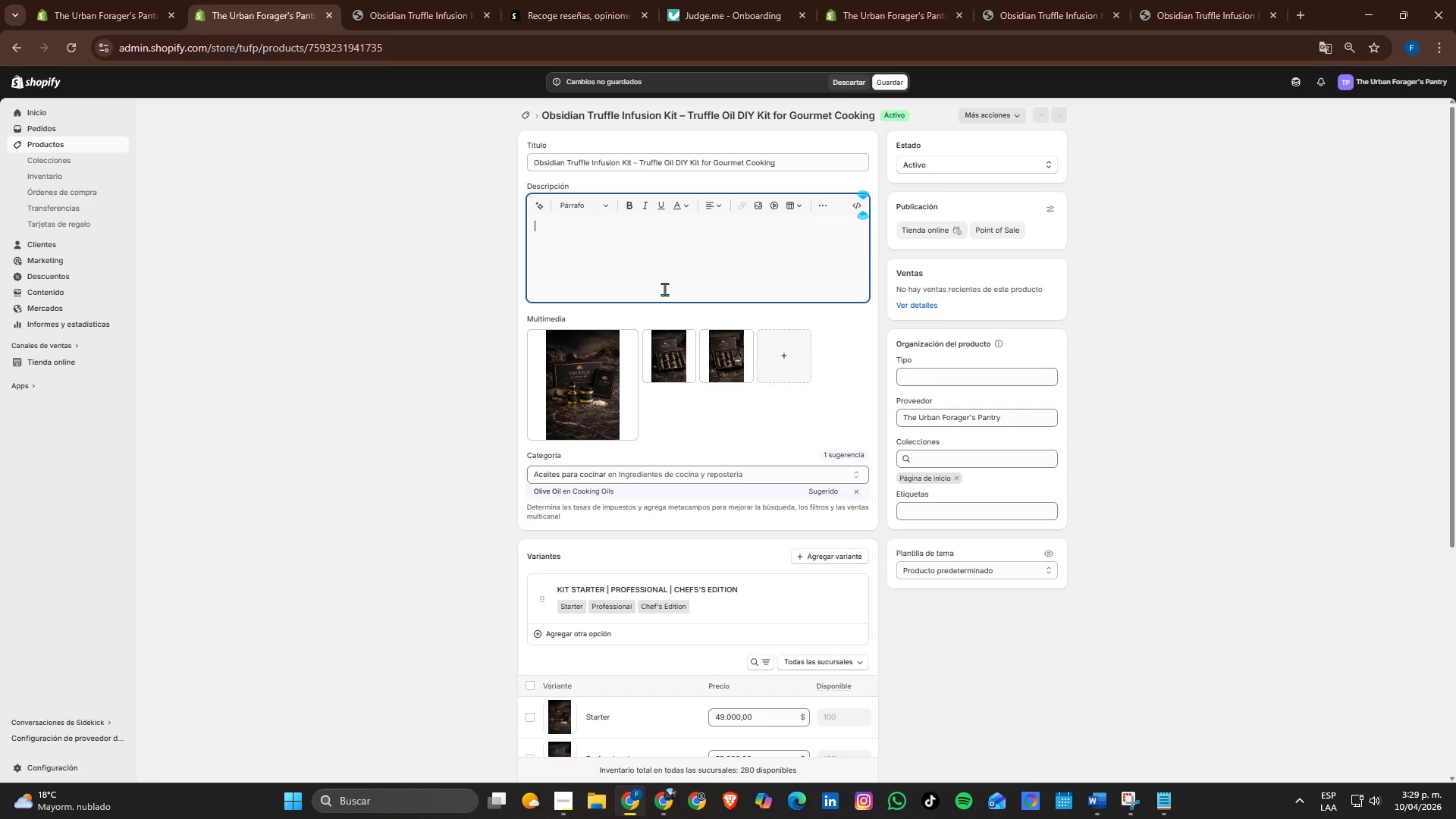 
key(Control+V)
 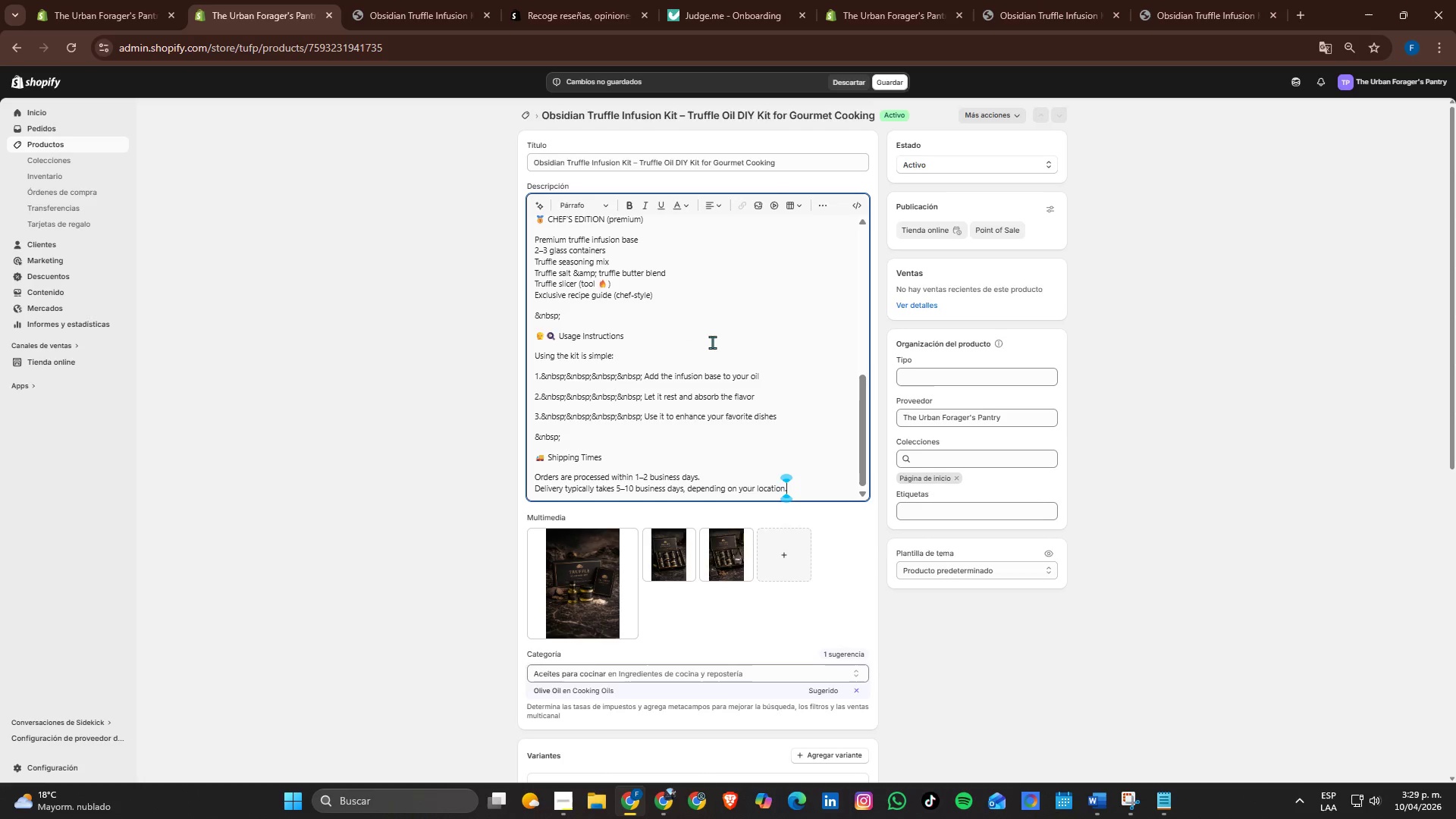 
scroll: coordinate [680, 438], scroll_direction: up, amount: 4.0
 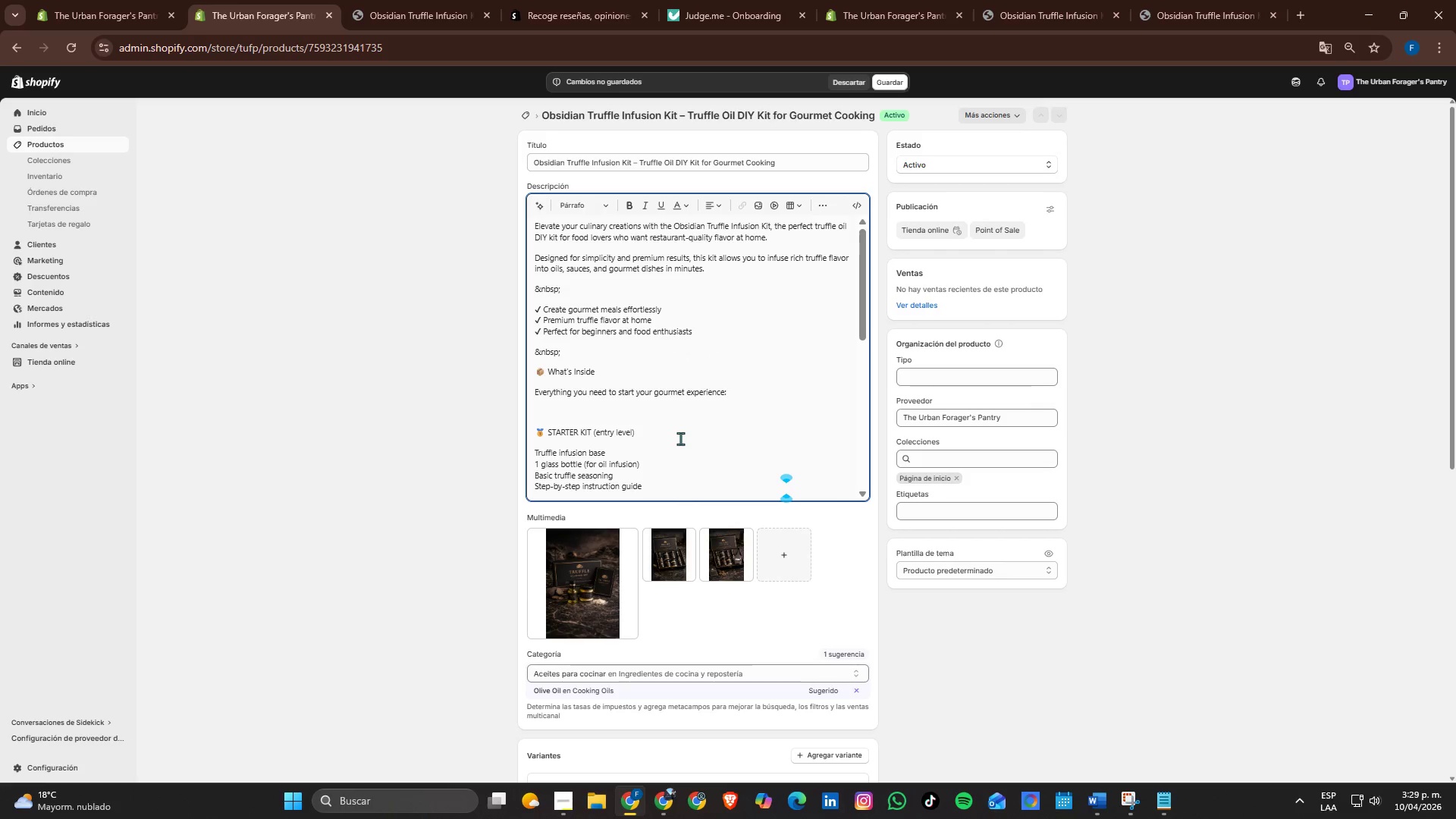 
scroll: coordinate [679, 438], scroll_direction: down, amount: 2.0
 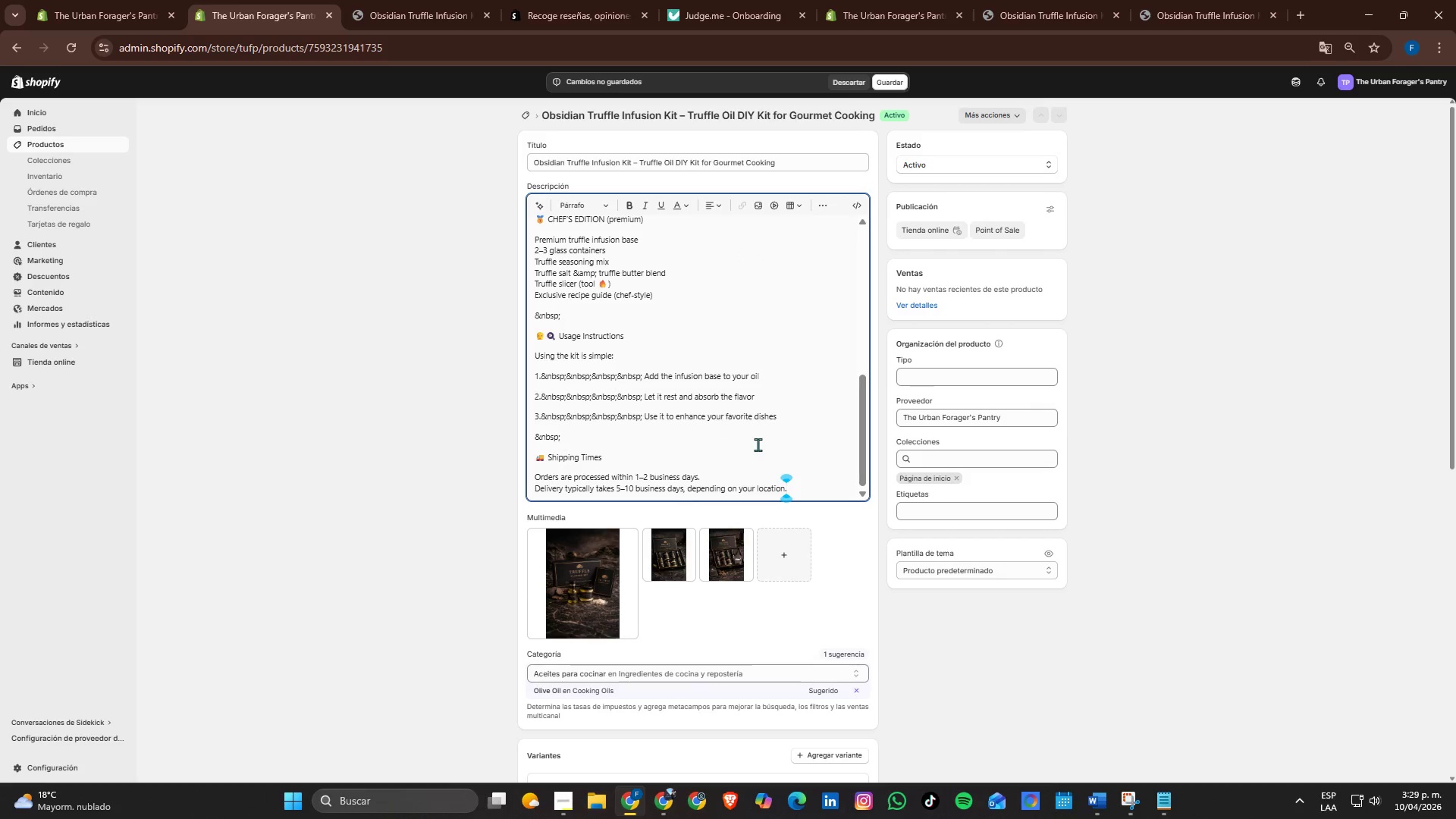 
scroll: coordinate [758, 444], scroll_direction: up, amount: 3.0
 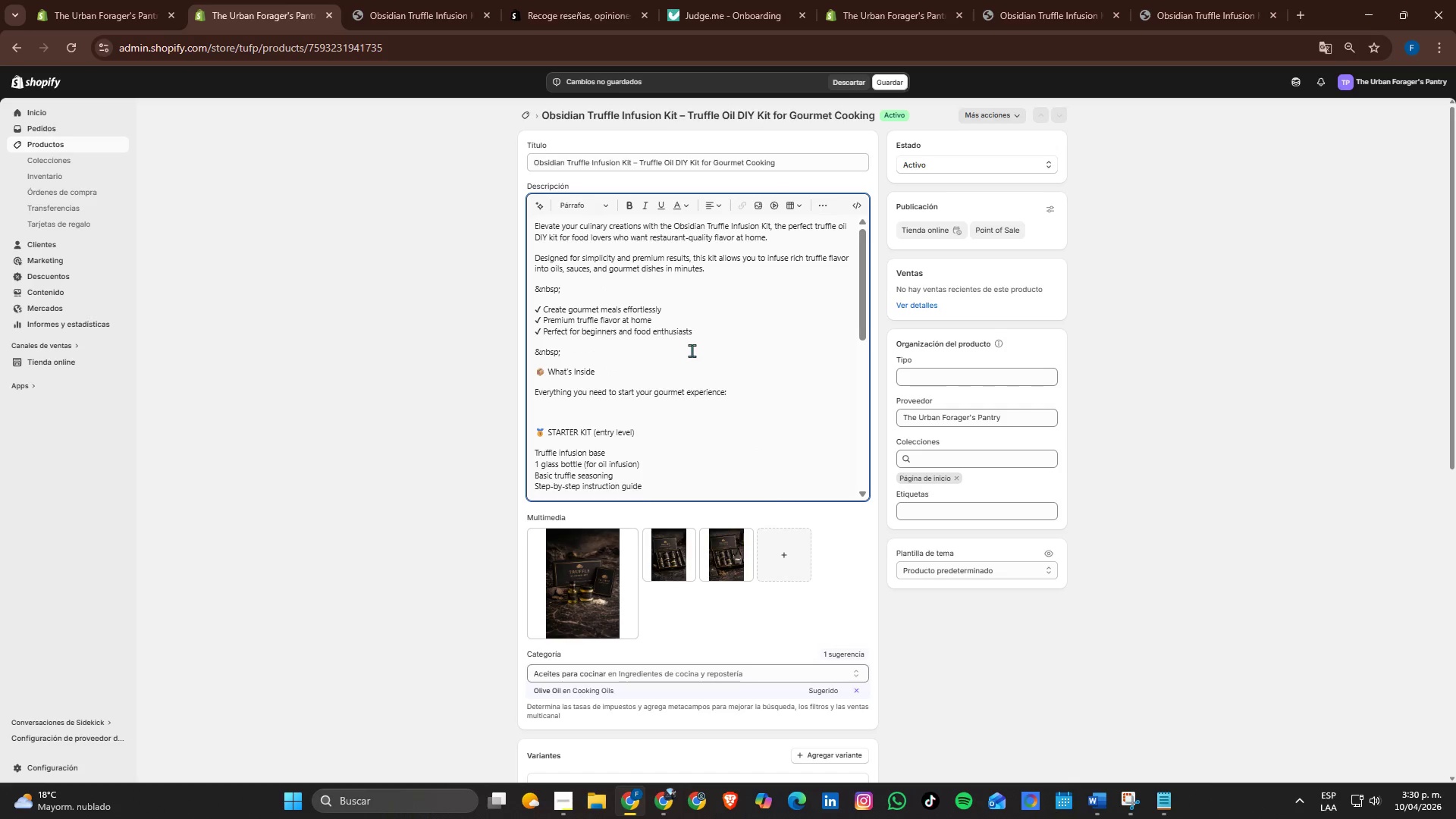 
key(Control+Z)
 